 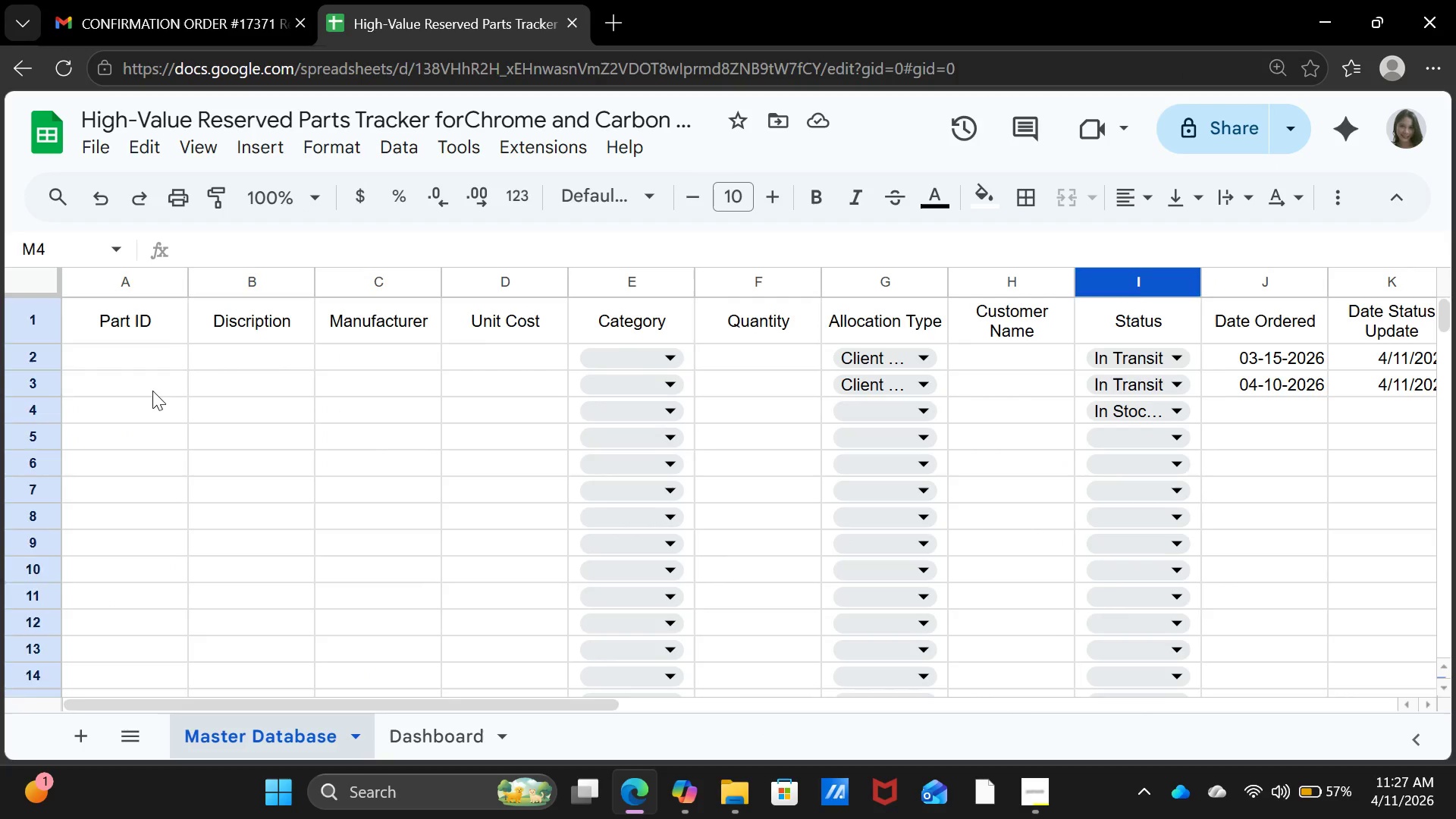 
double_click([152, 351])
 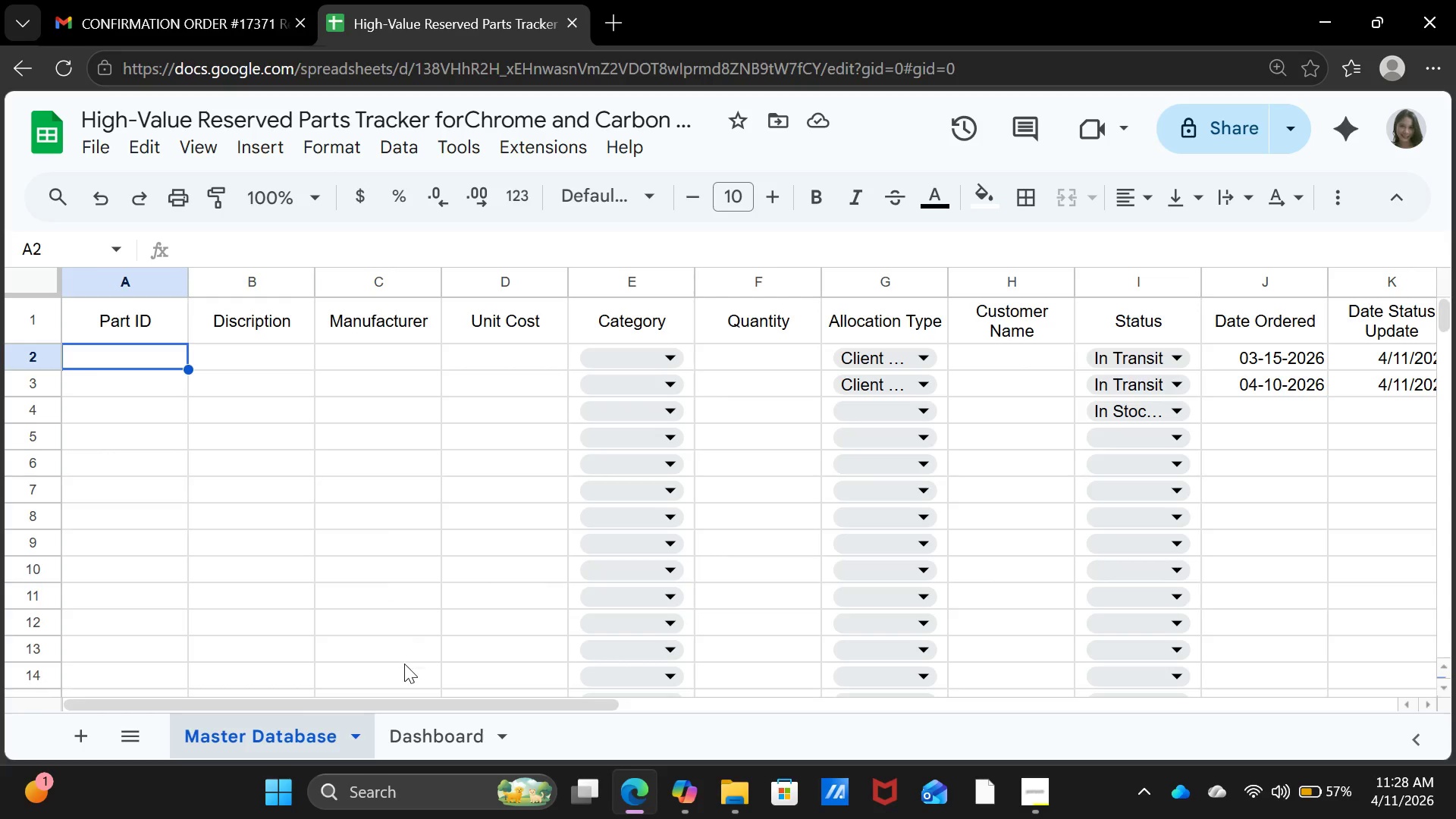 
wait(21.89)
 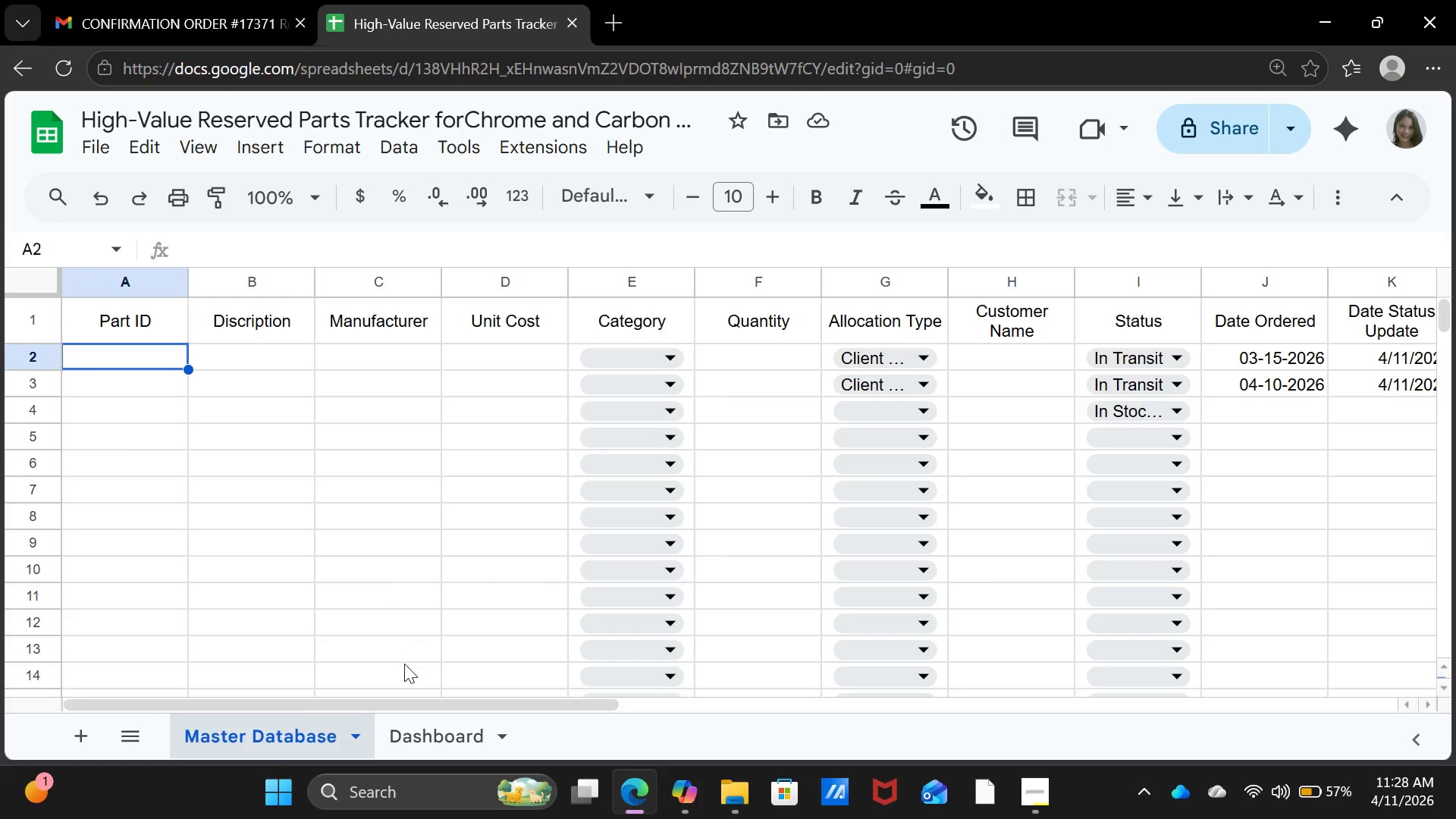 
left_click([1149, 795])
 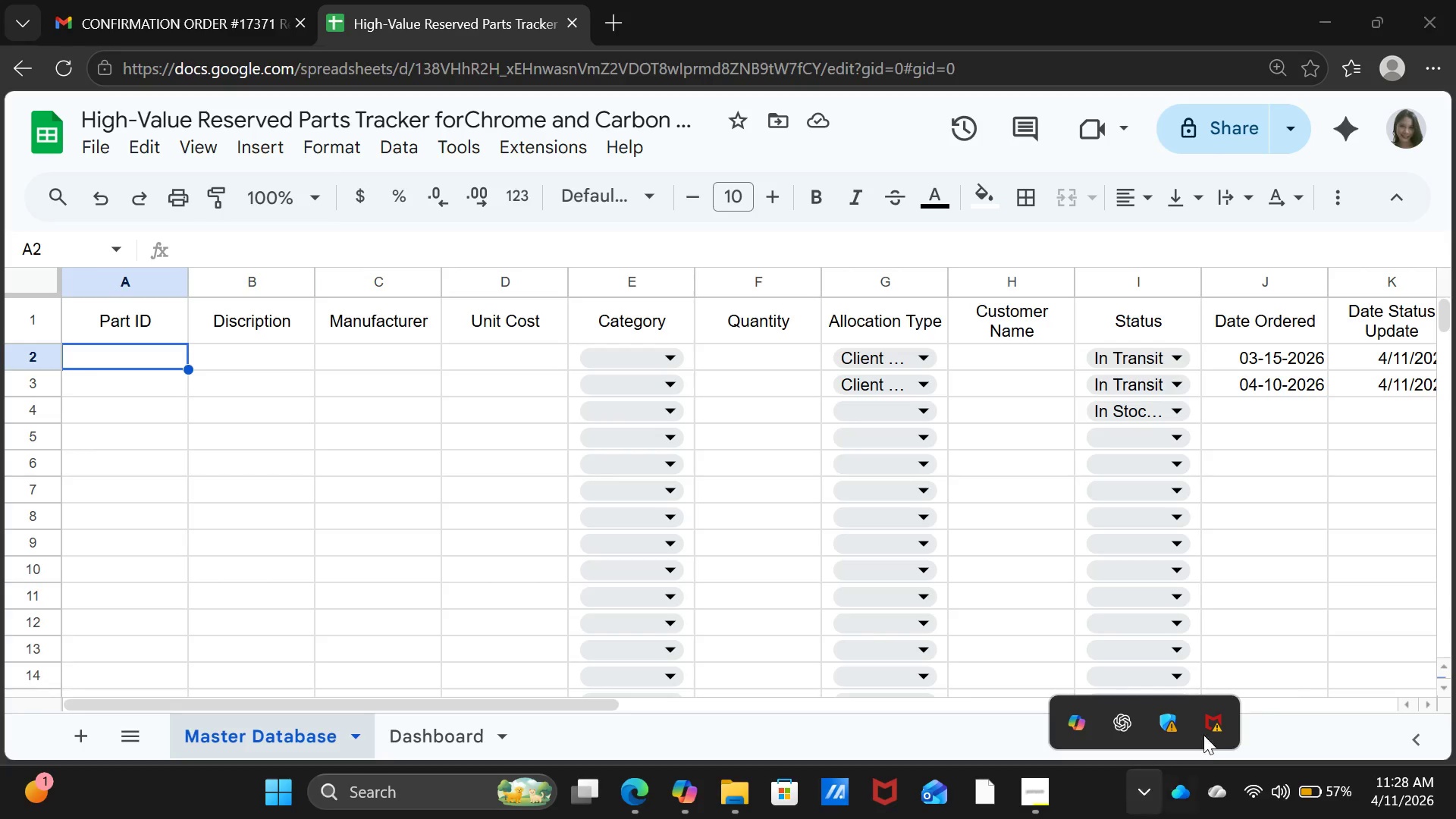 
left_click([1372, 601])
 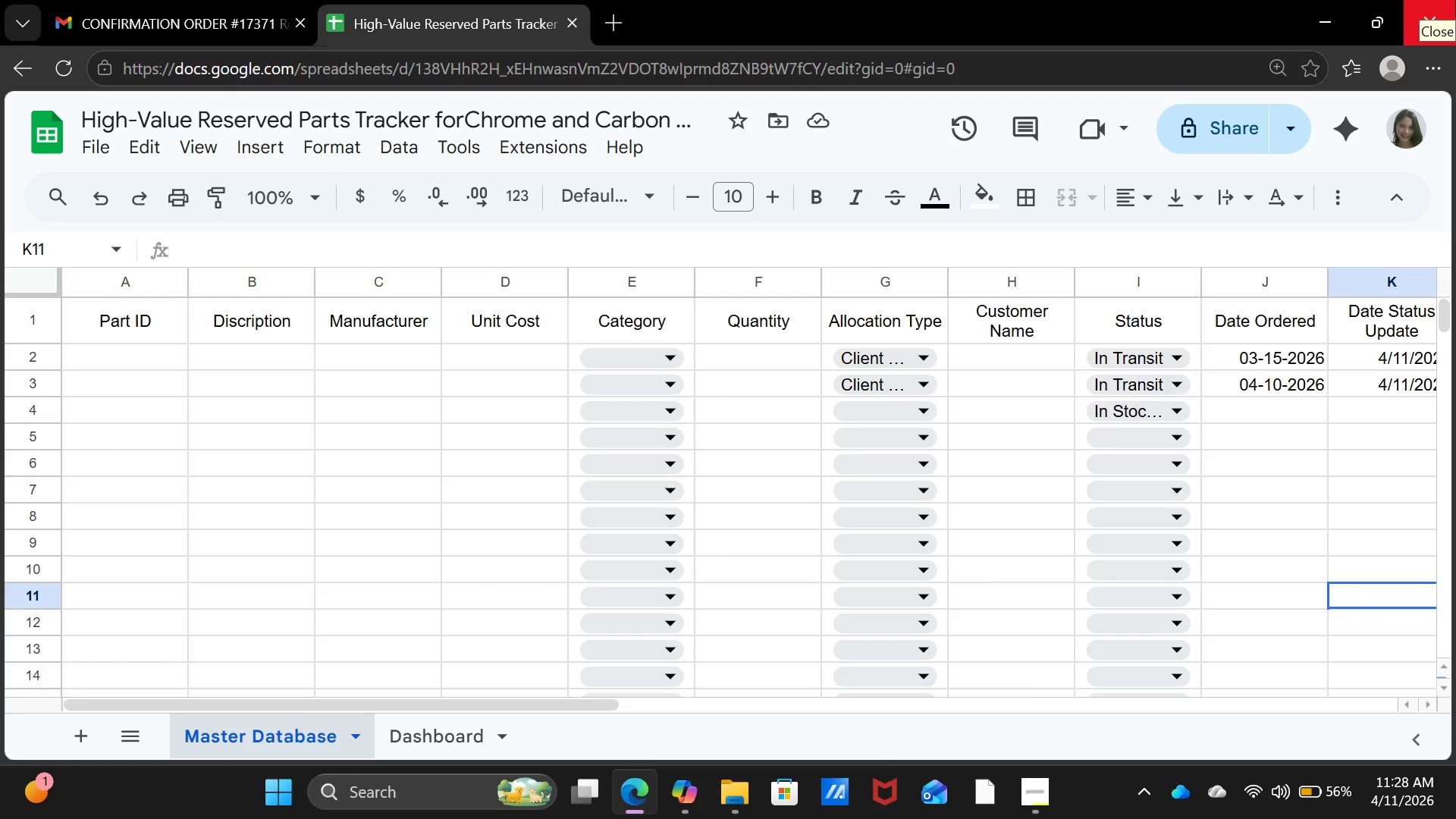 
wait(11.08)
 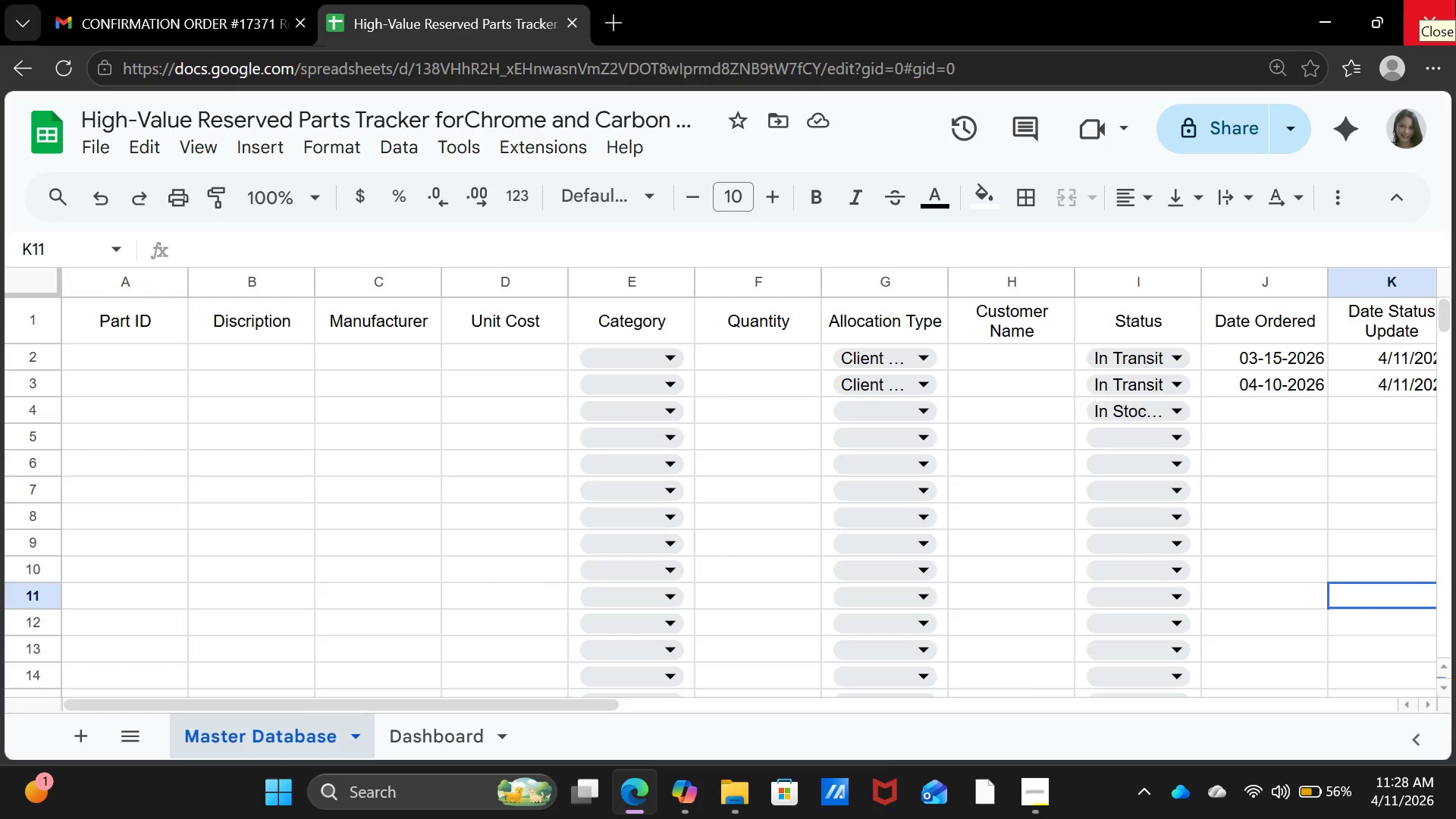 
left_click([195, 585])
 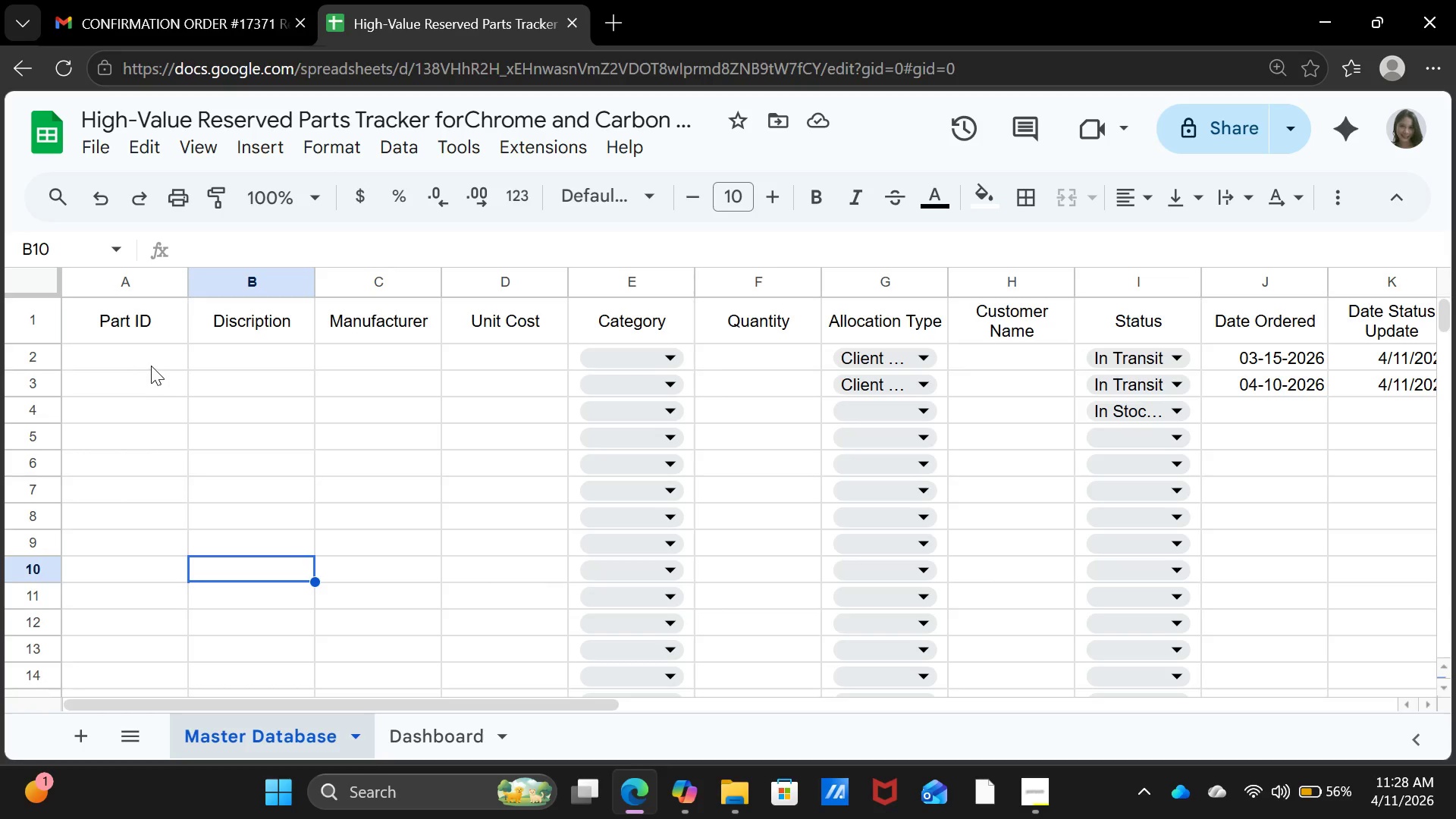 
left_click([127, 349])
 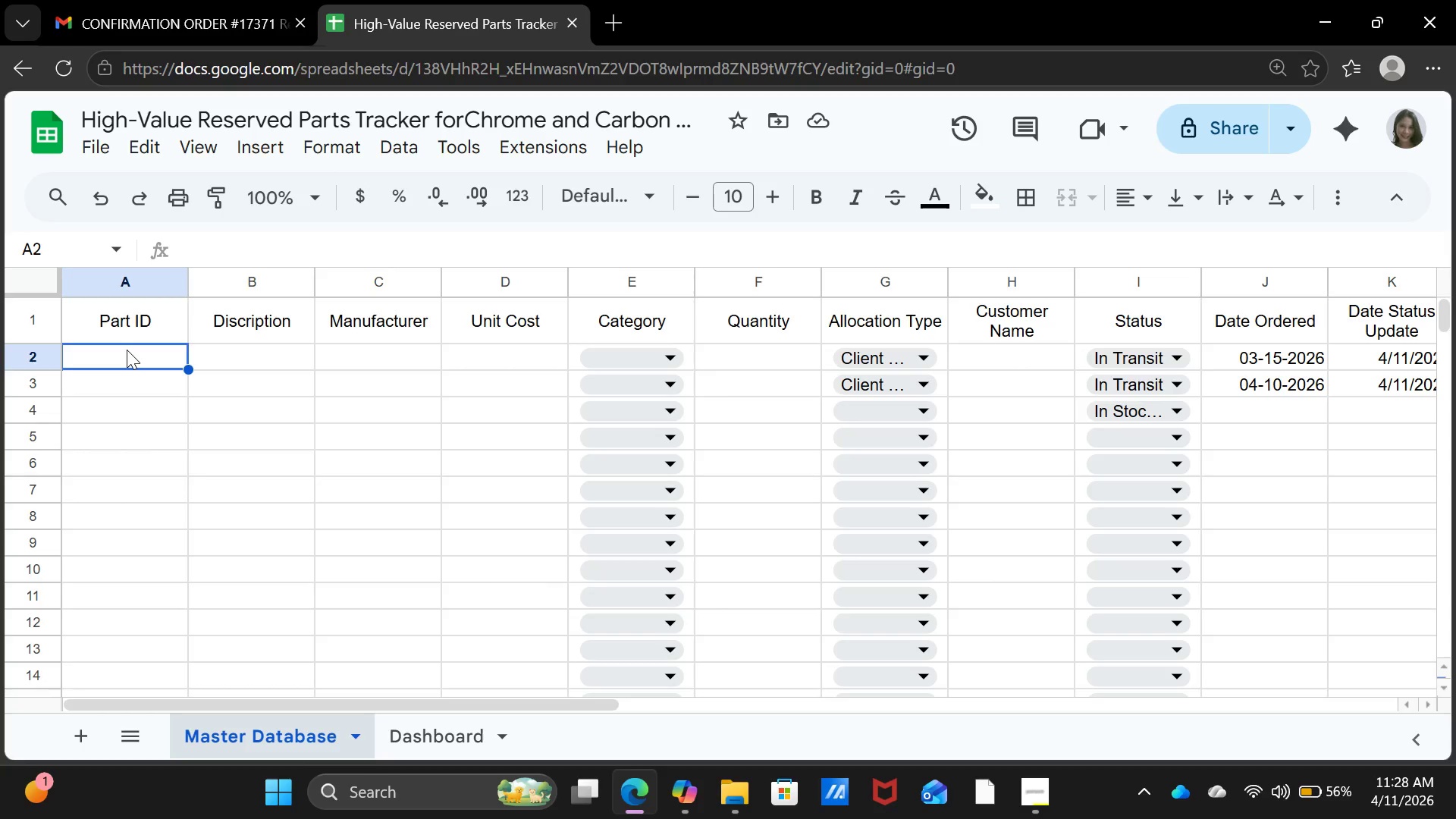 
type(CC-001)
 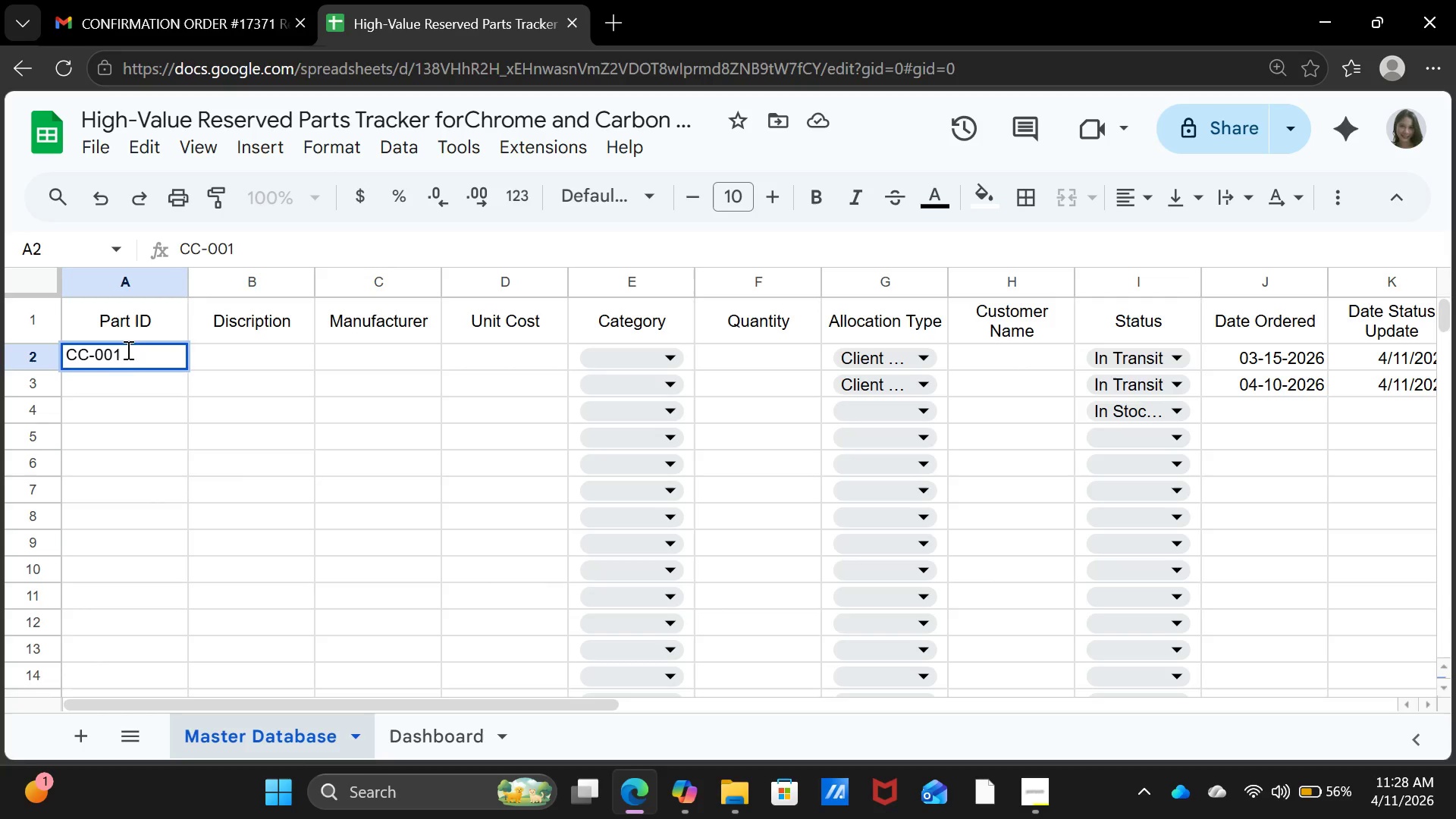 
key(ArrowRight)
 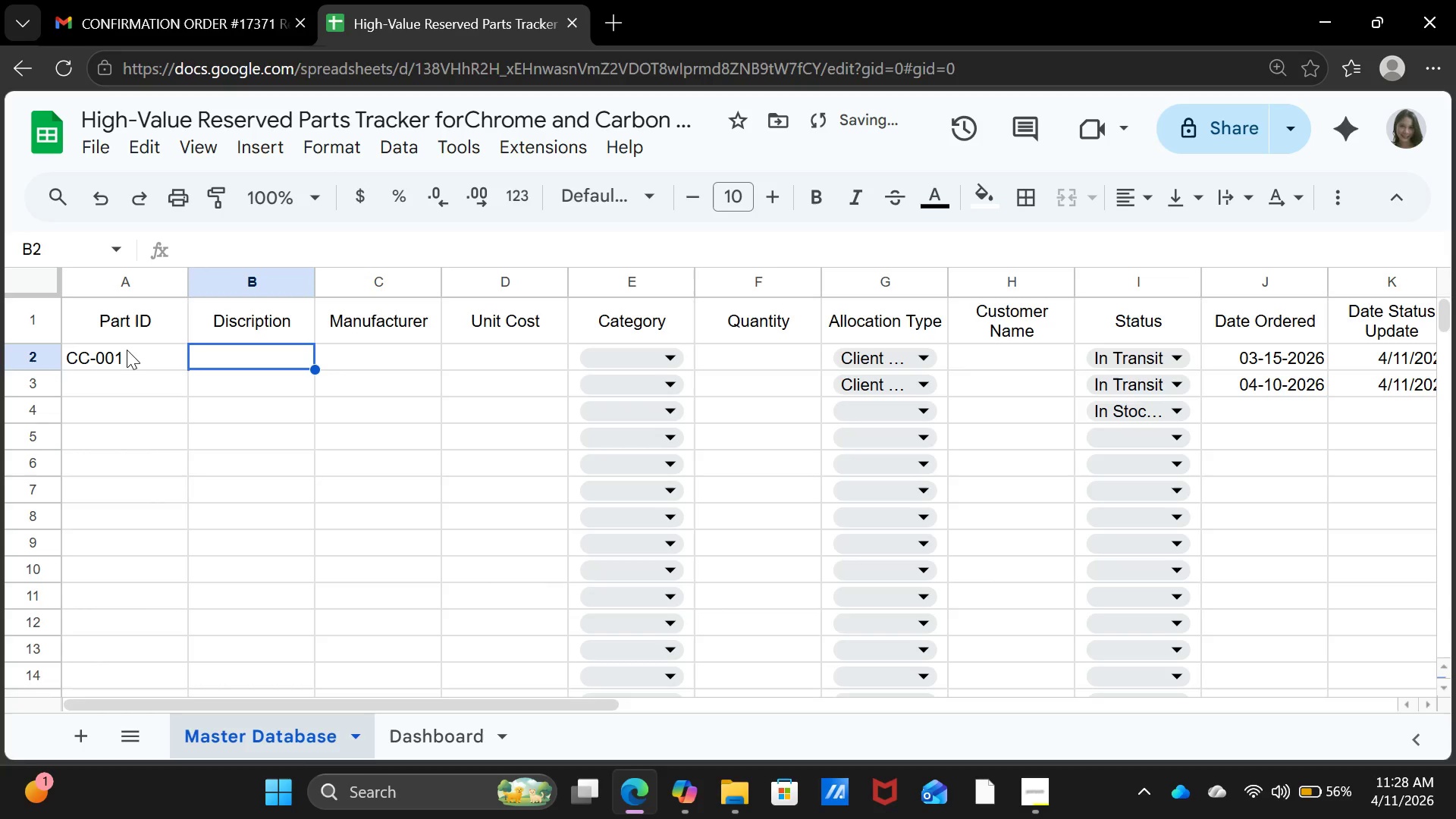 
type(Carbon Fiber Hood)
 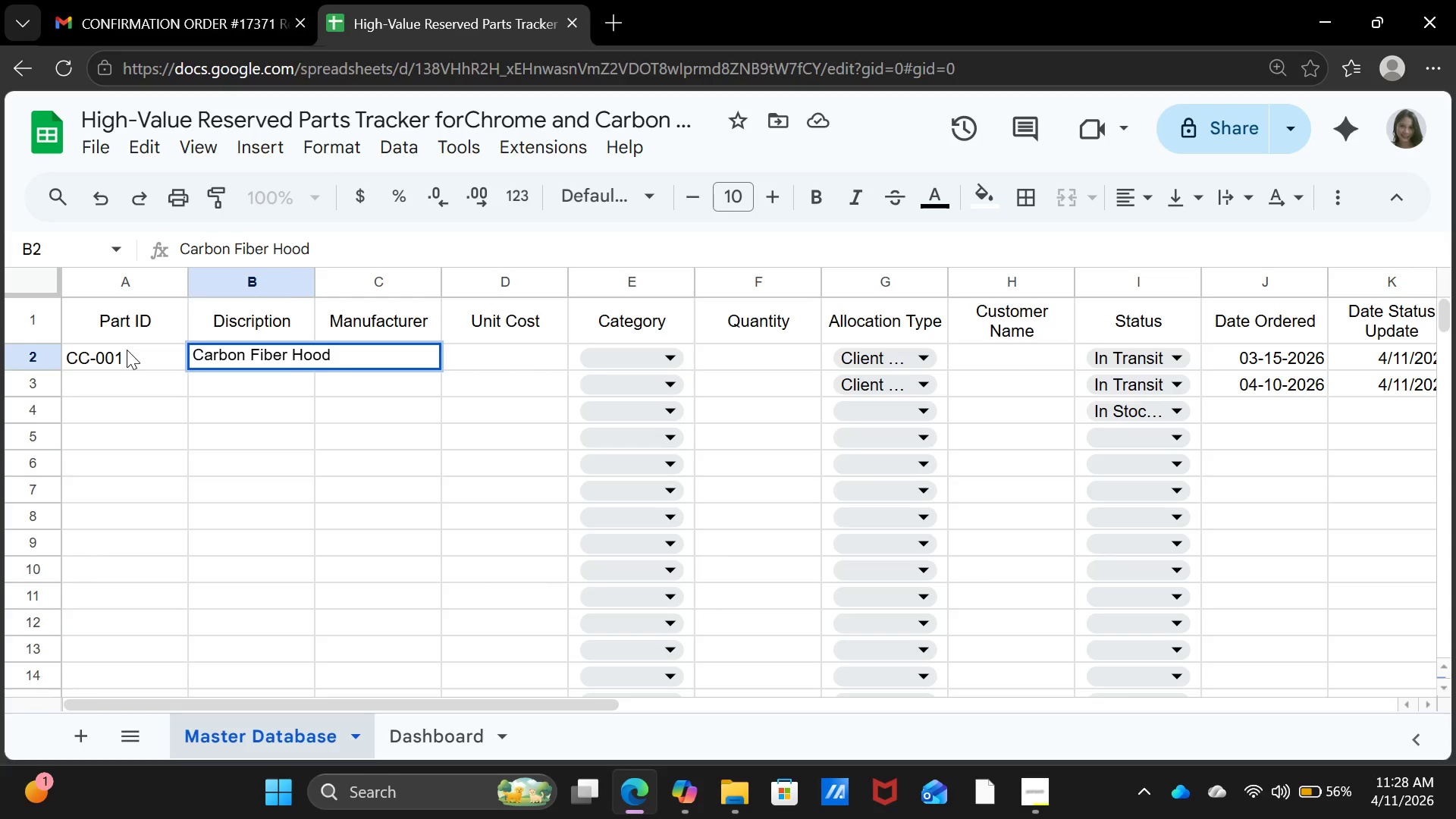 
key(ArrowRight)
 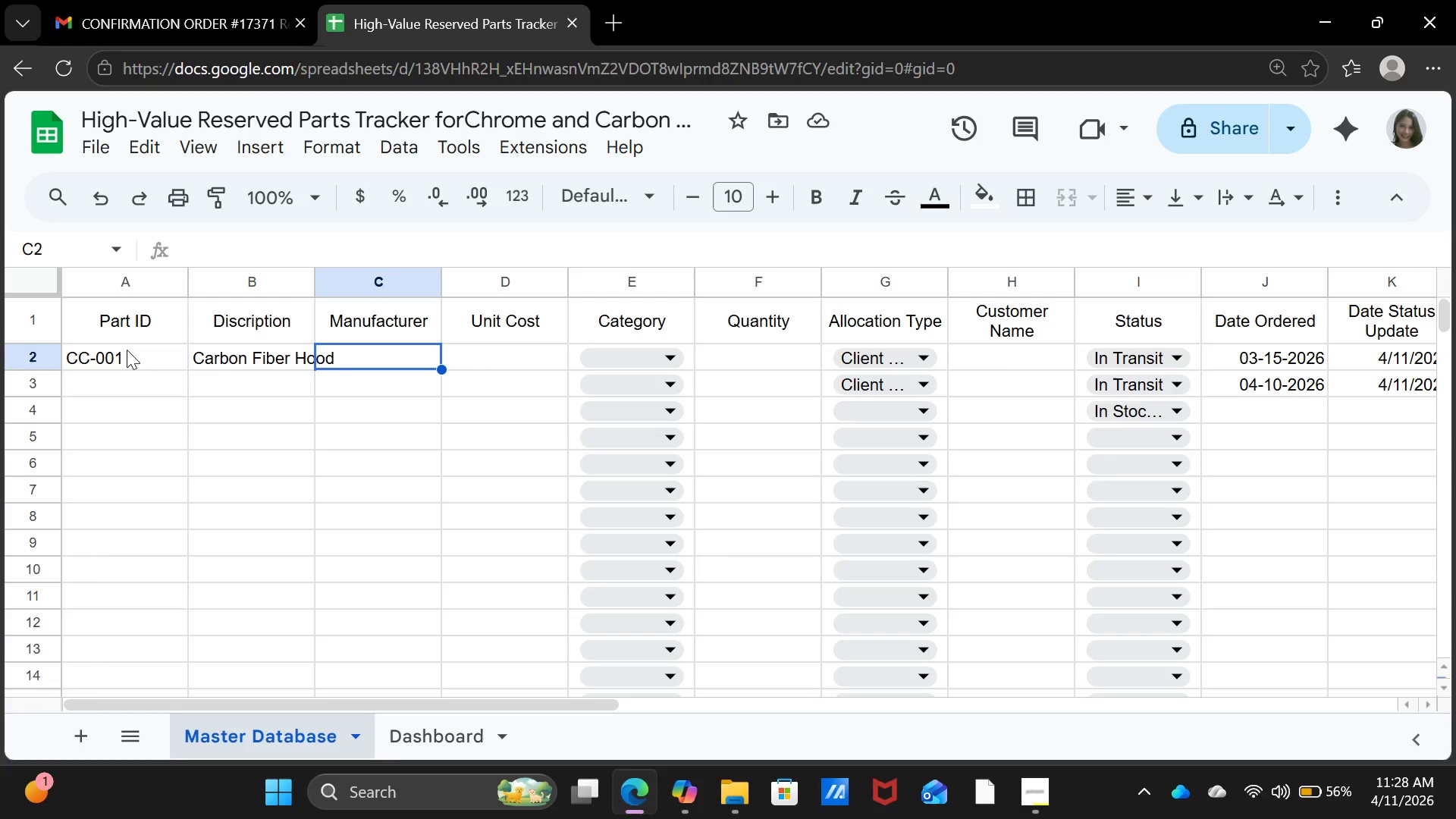 
wait(7.42)
 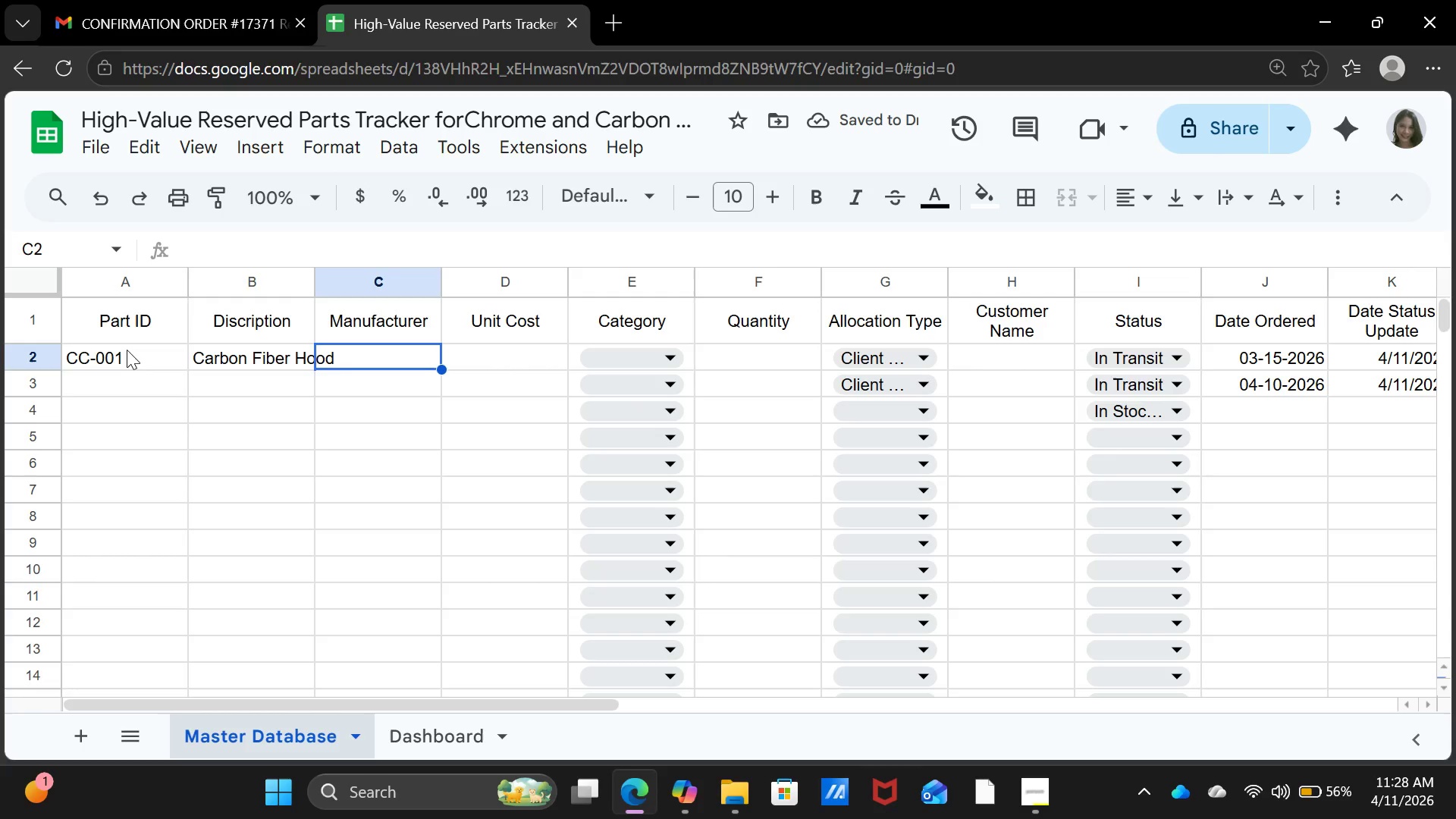 
type(Vorsteiner)
 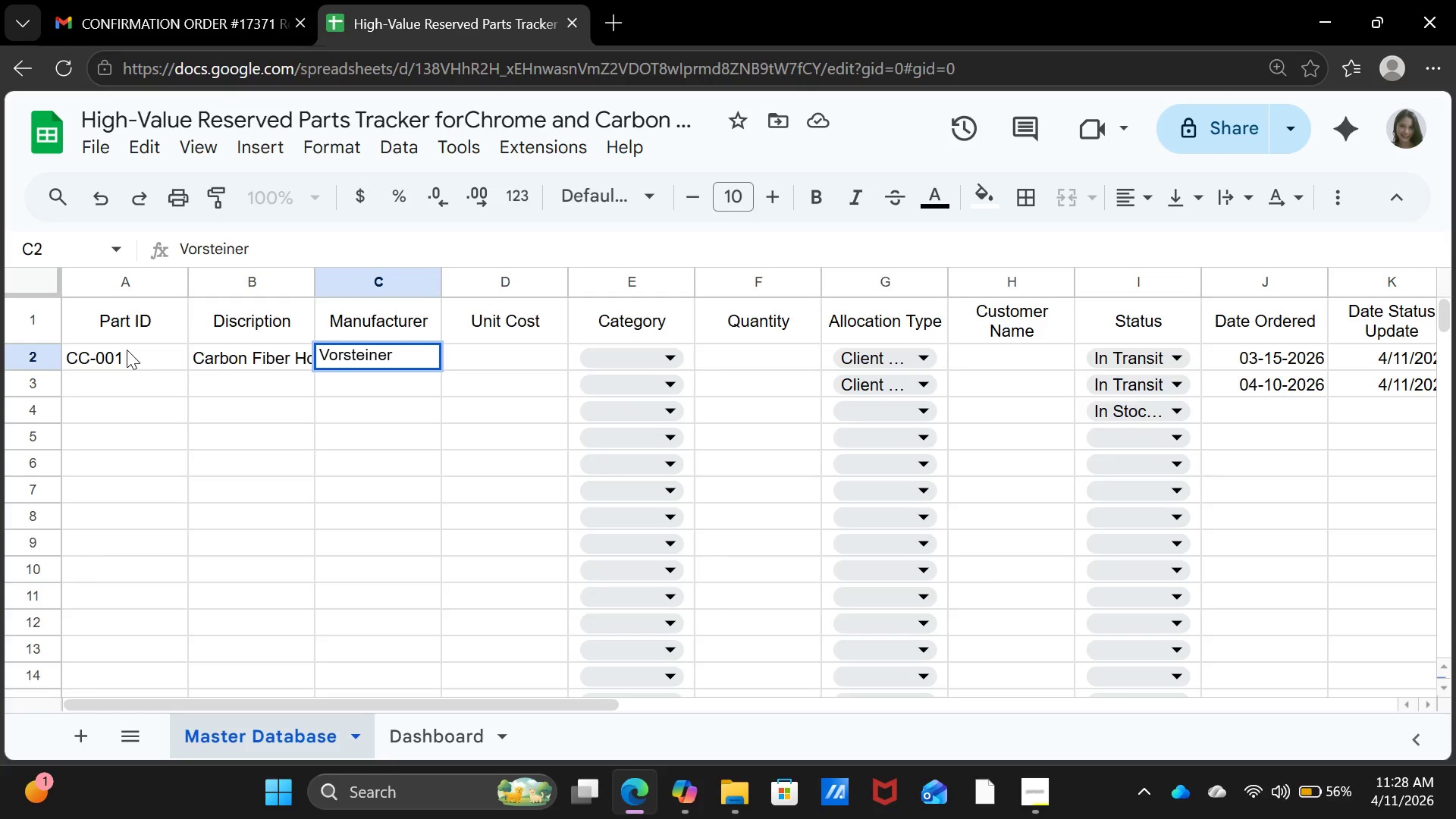 
key(ArrowRight)
 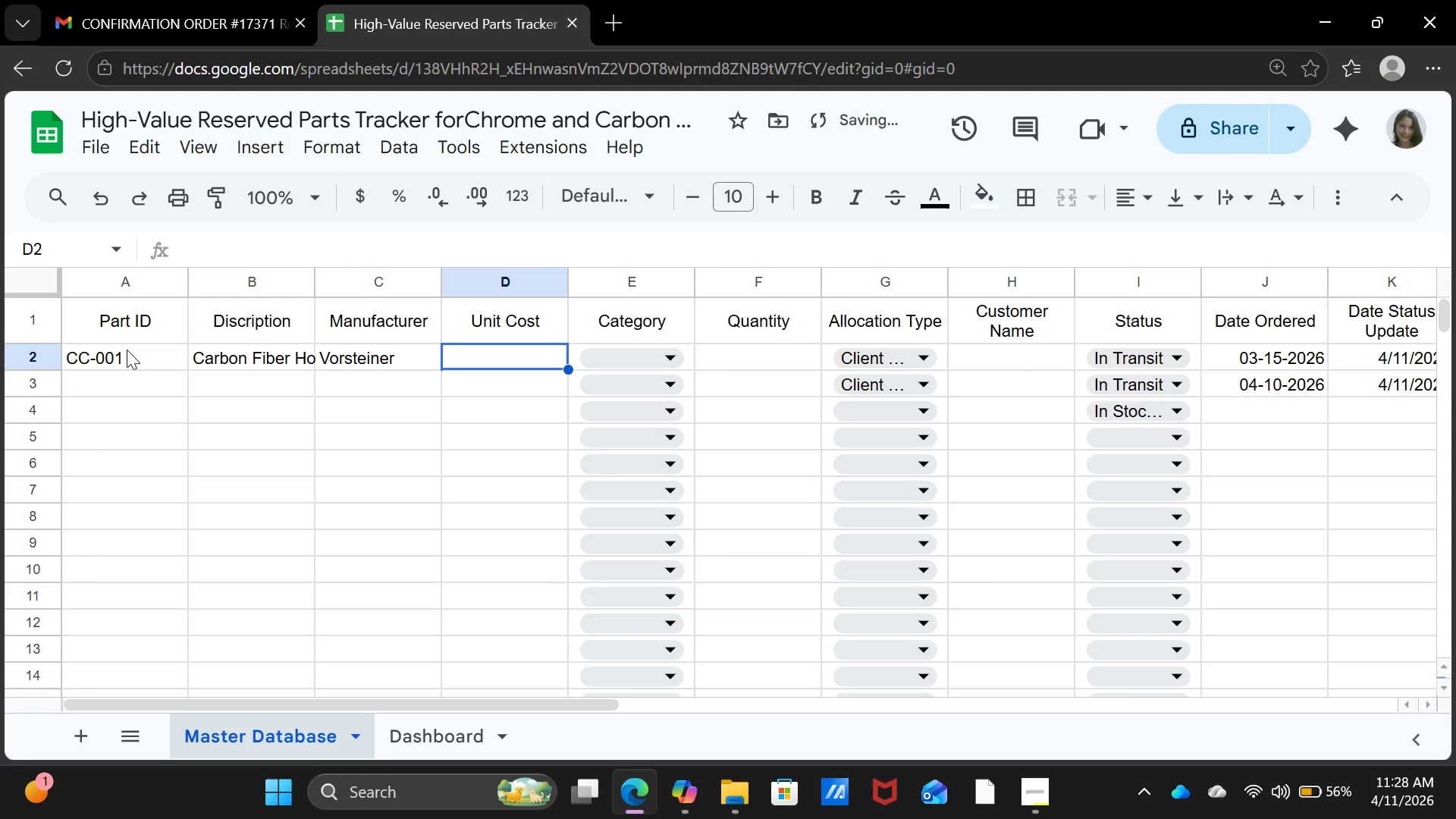 
type(4500)
 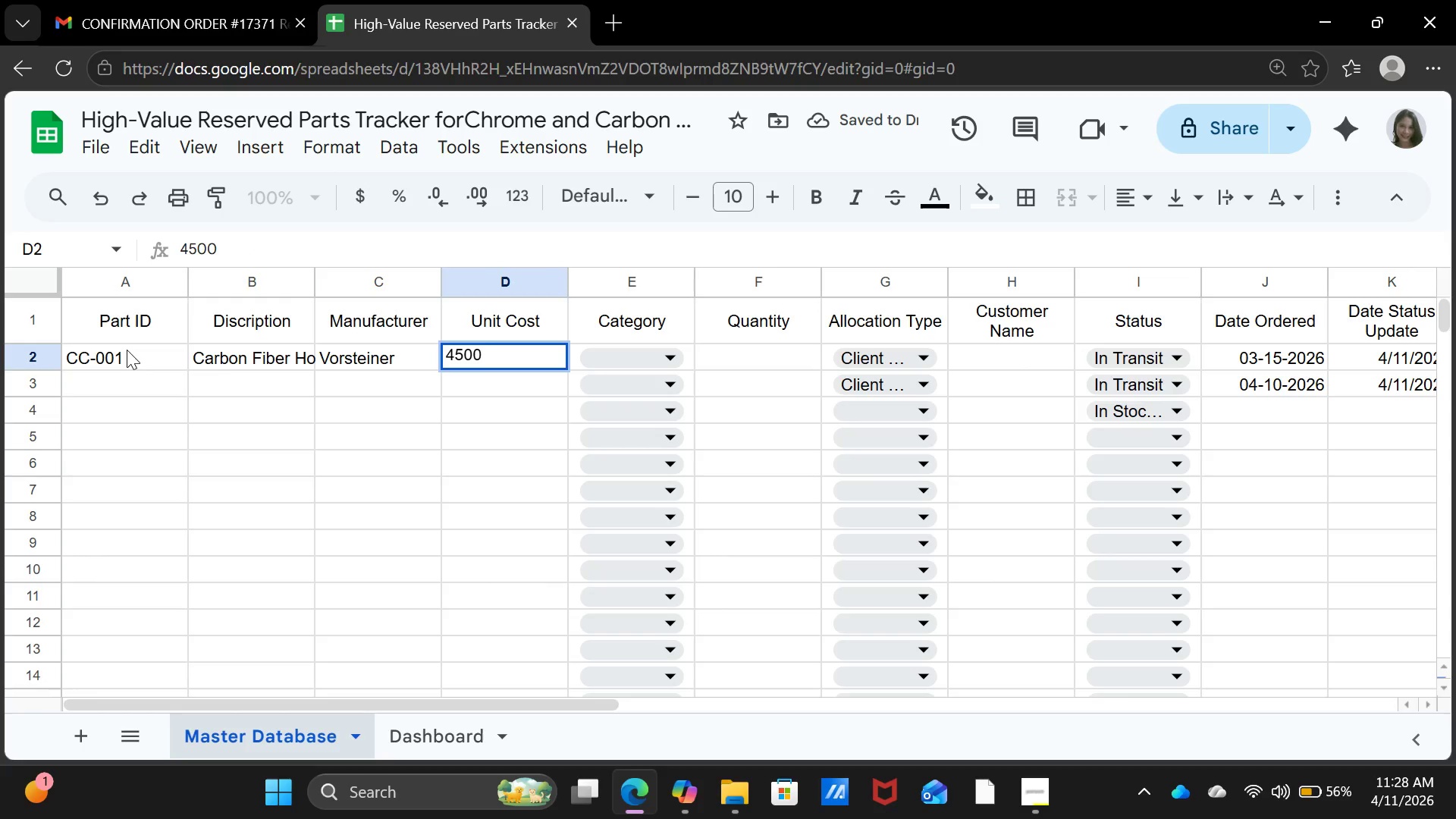 
key(ArrowRight)
 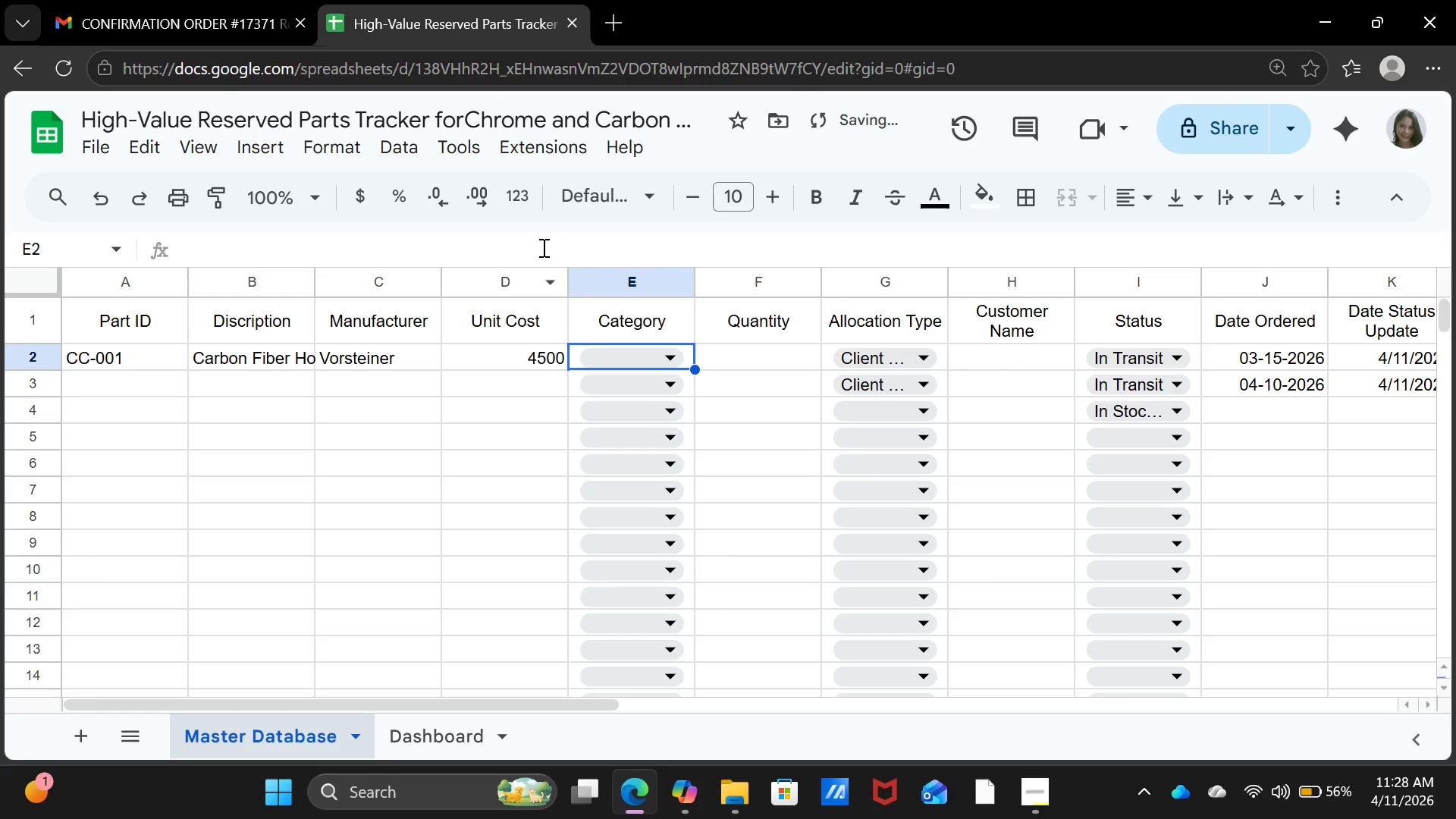 
left_click([501, 286])
 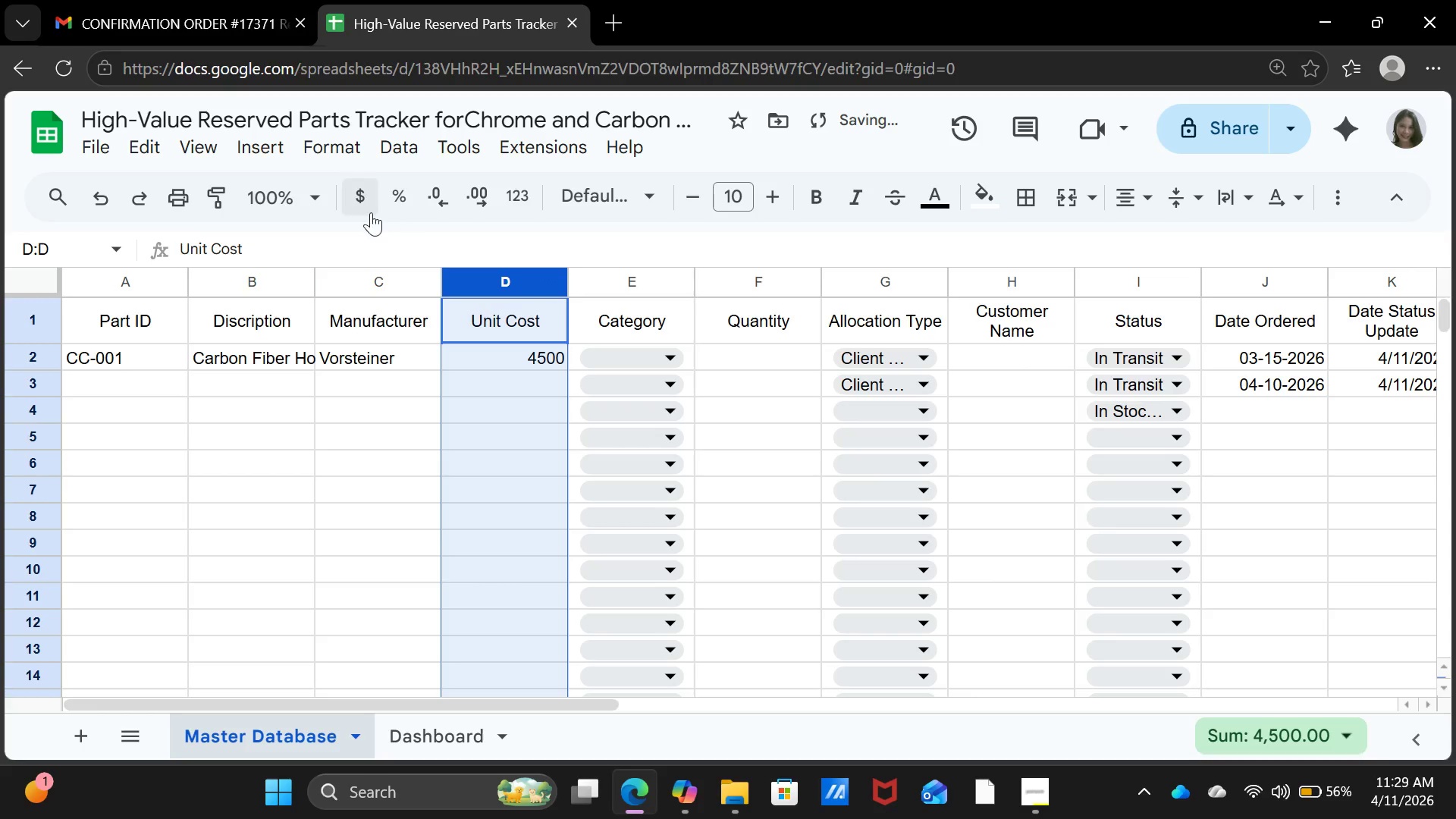 
left_click([364, 206])
 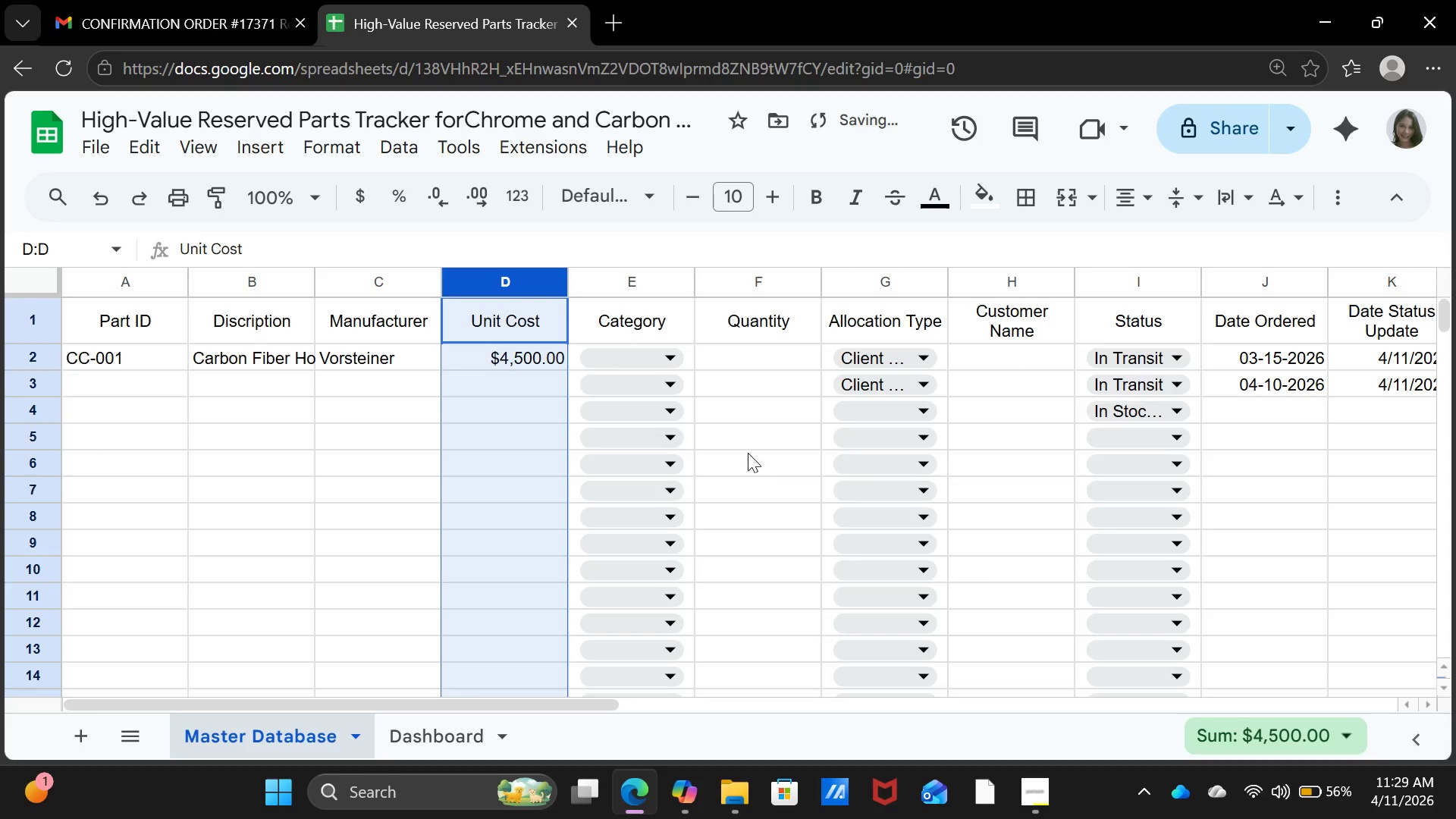 
left_click([748, 445])
 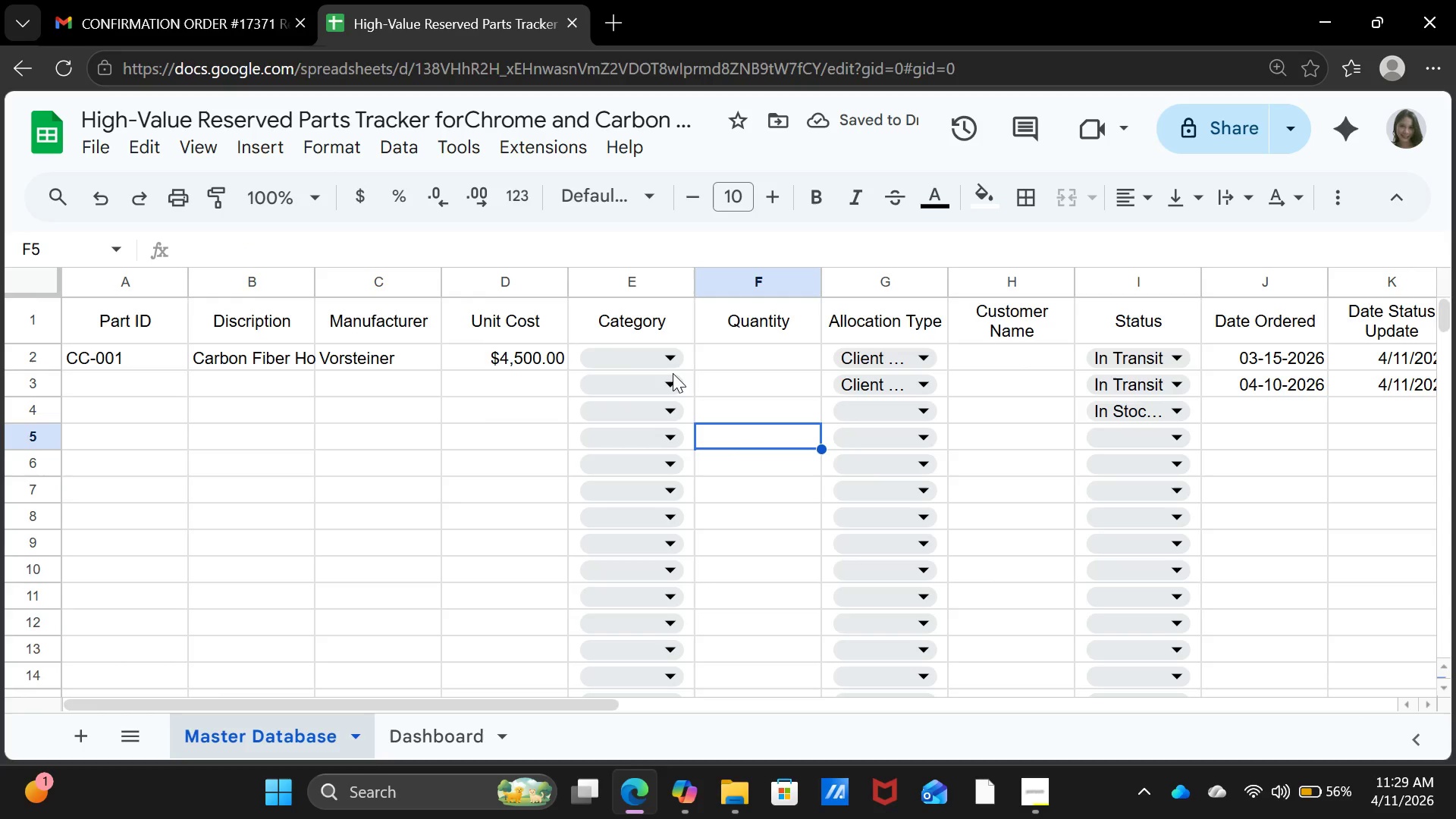 
left_click([668, 366])
 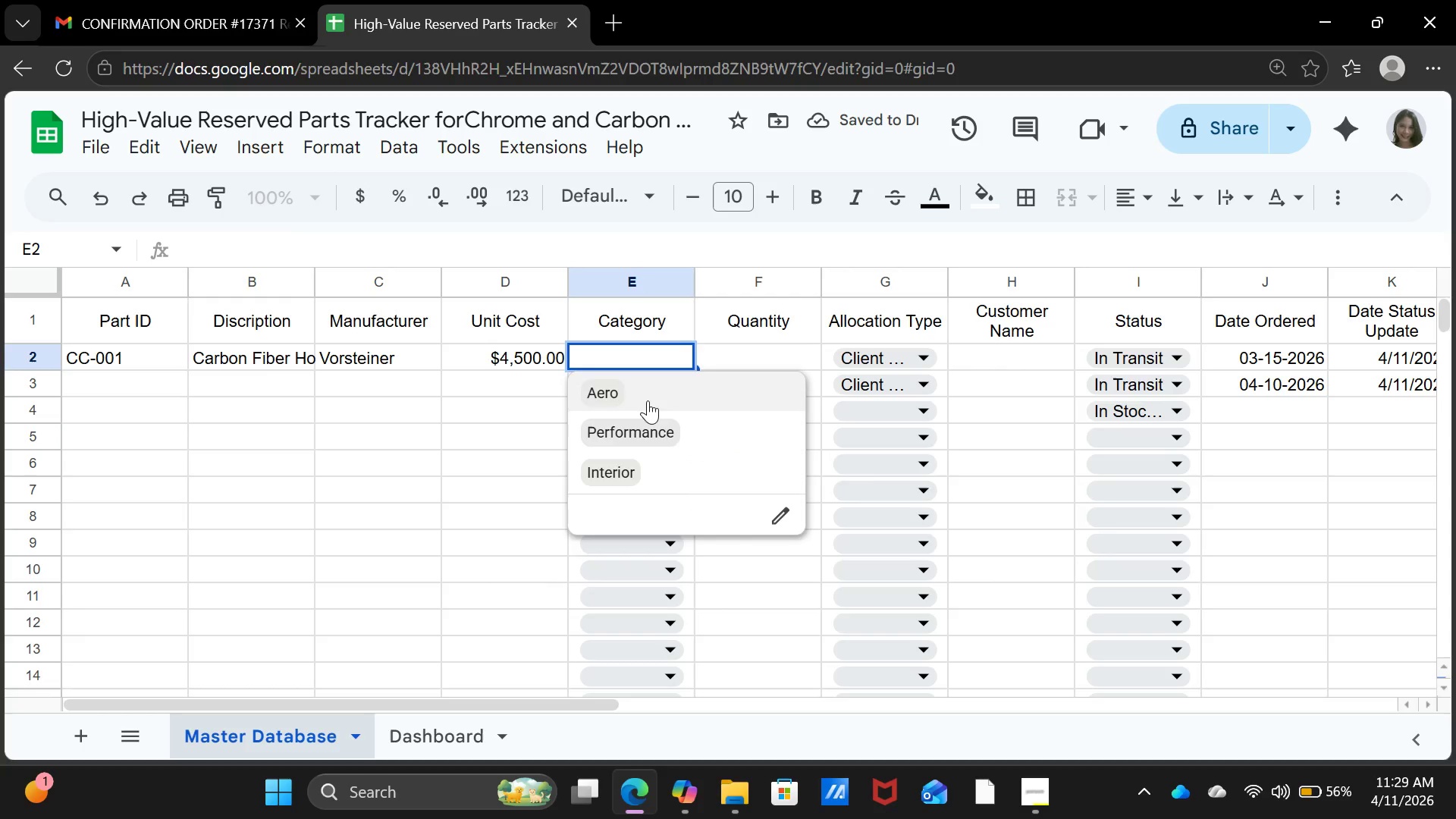 
left_click([648, 400])
 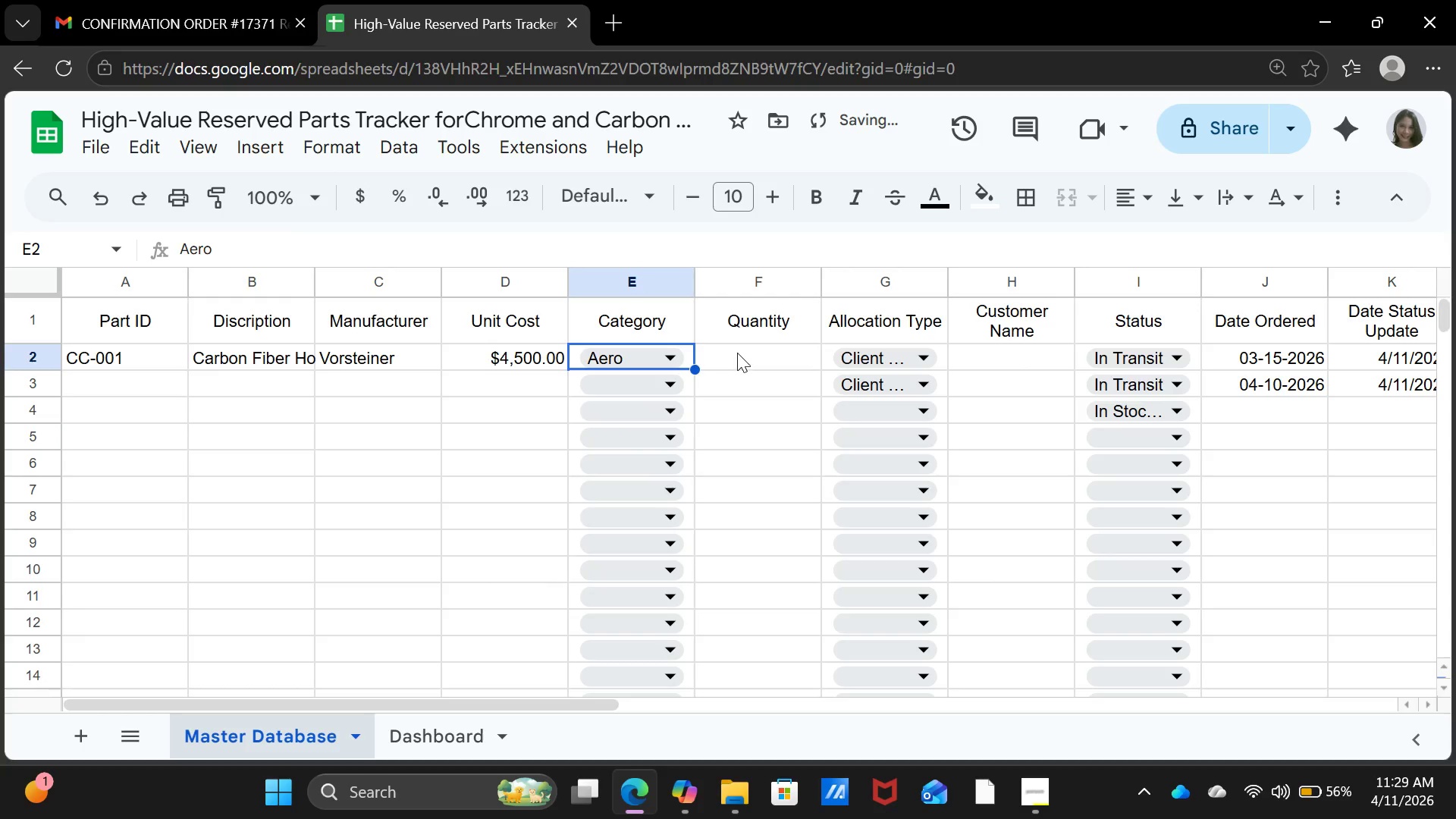 
left_click([737, 353])
 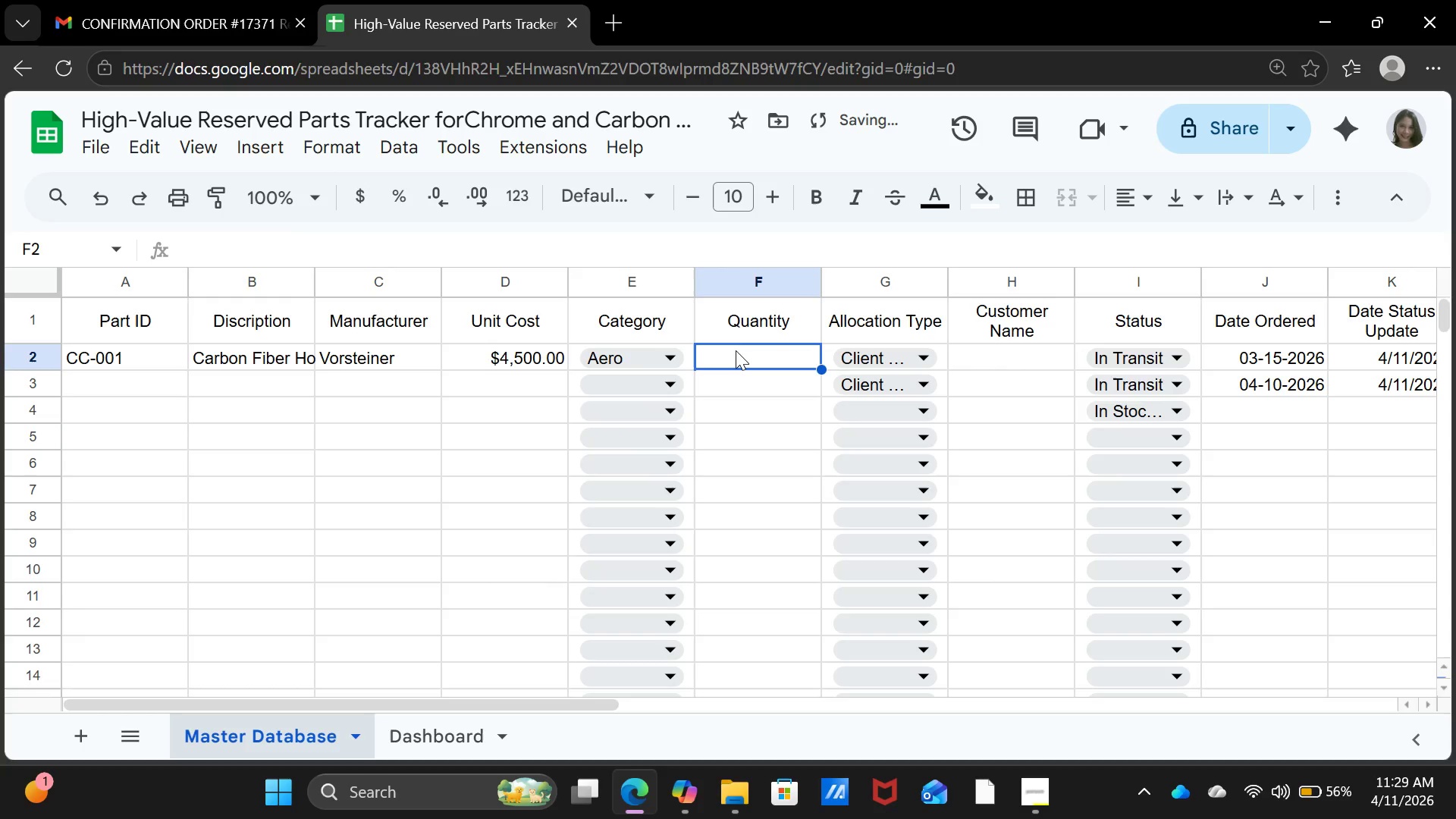 
key(1)
 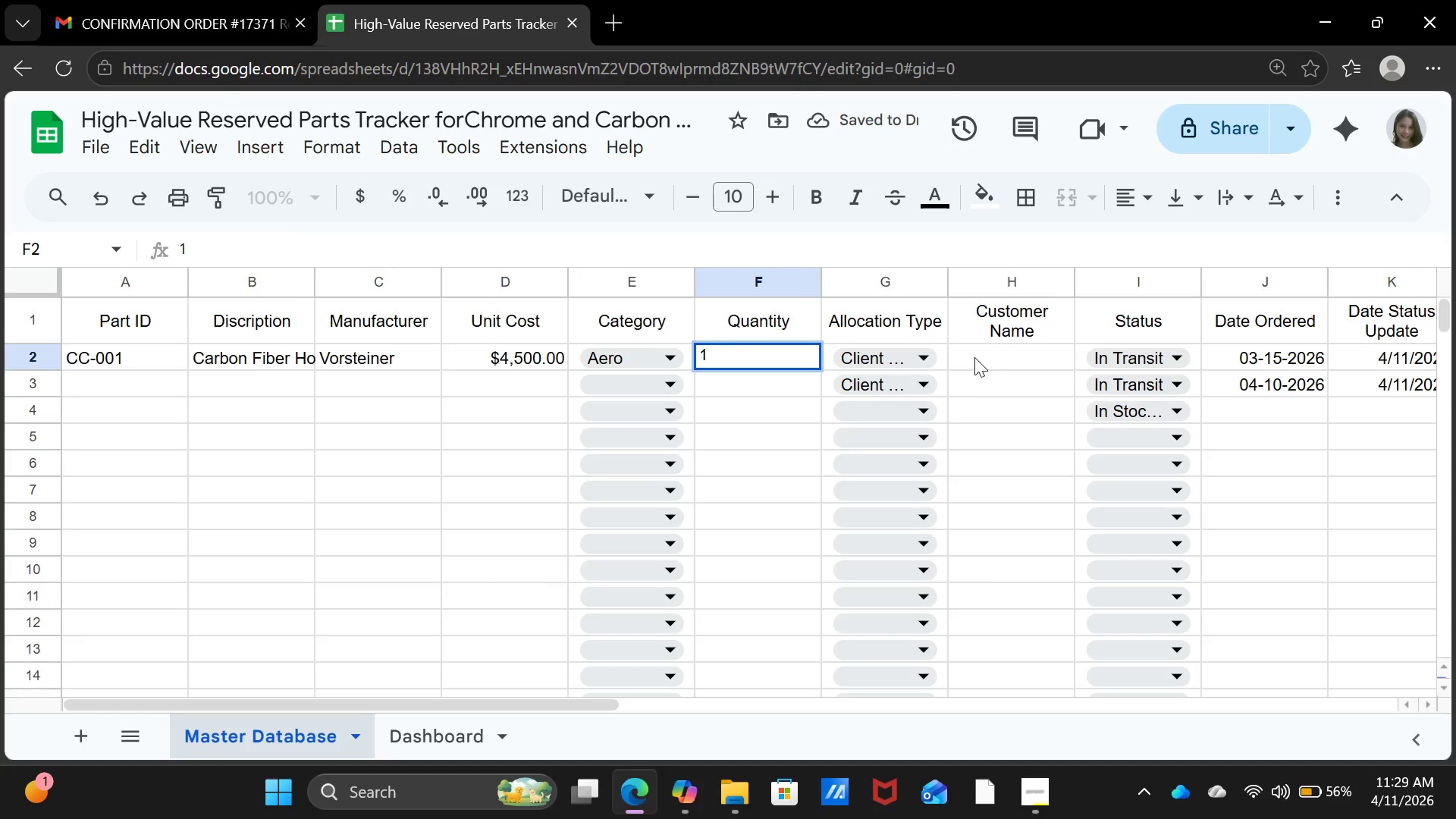 
left_click([974, 356])
 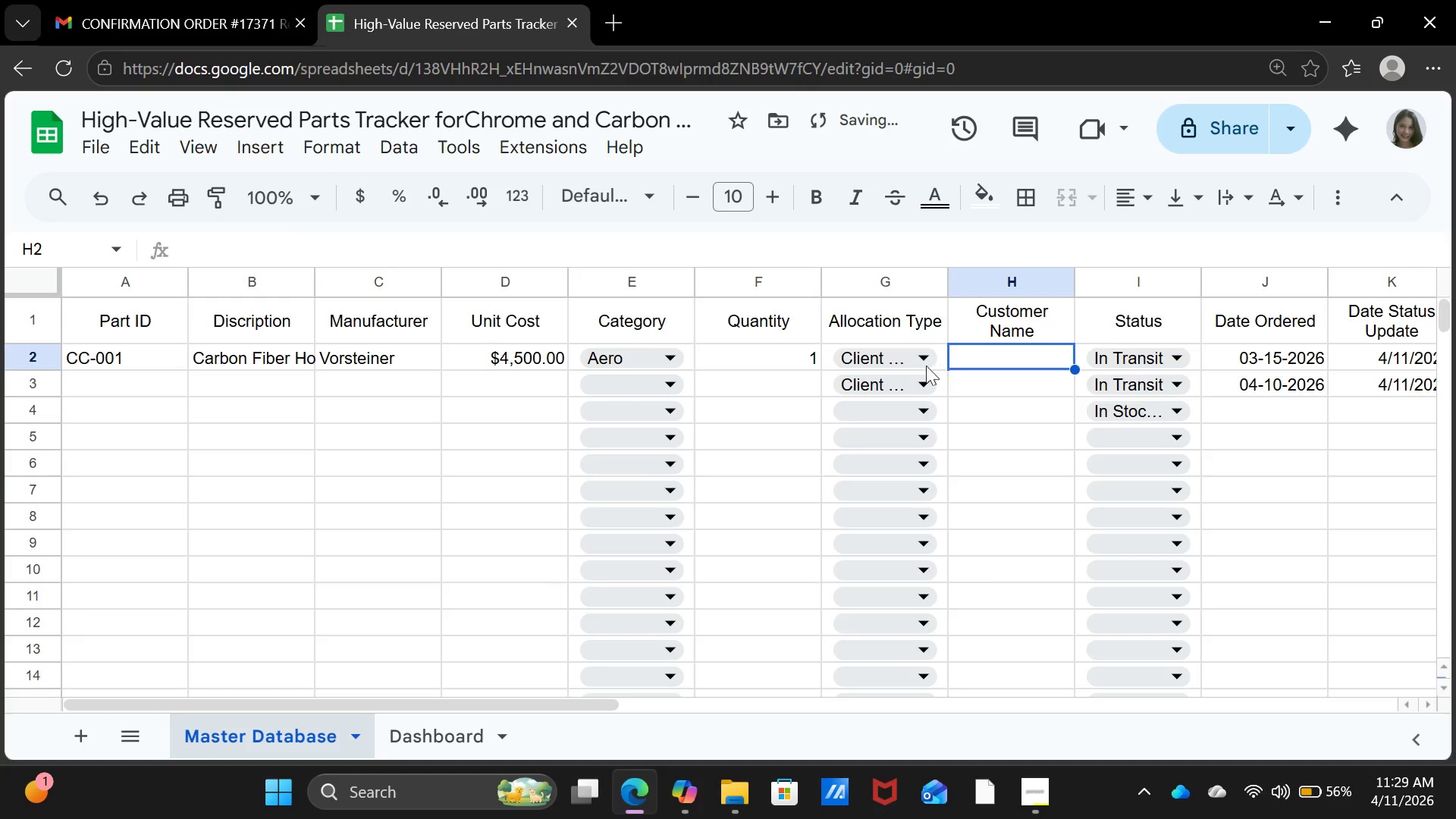 
left_click([912, 359])
 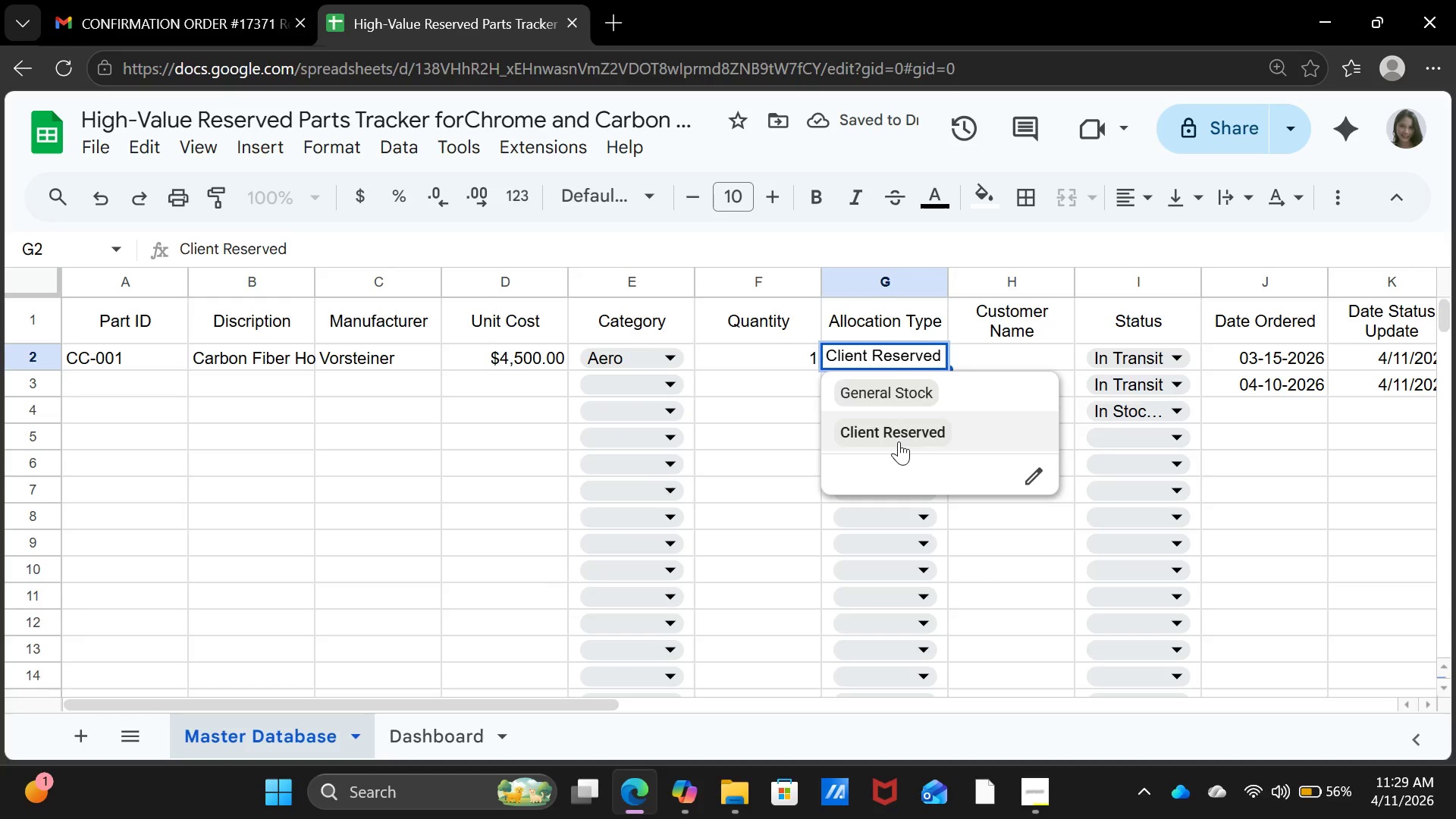 
left_click([899, 441])
 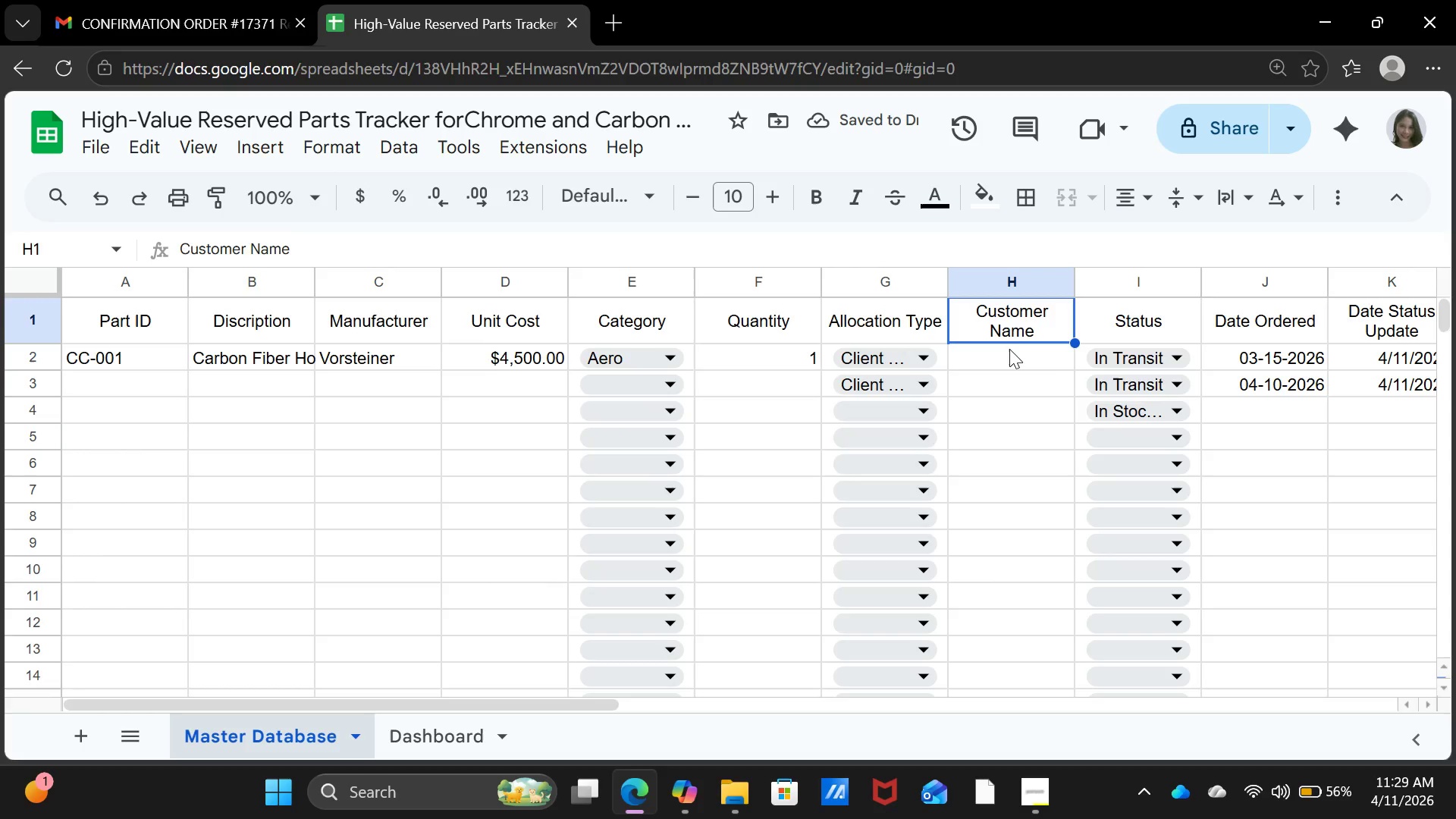 
double_click([1008, 353])
 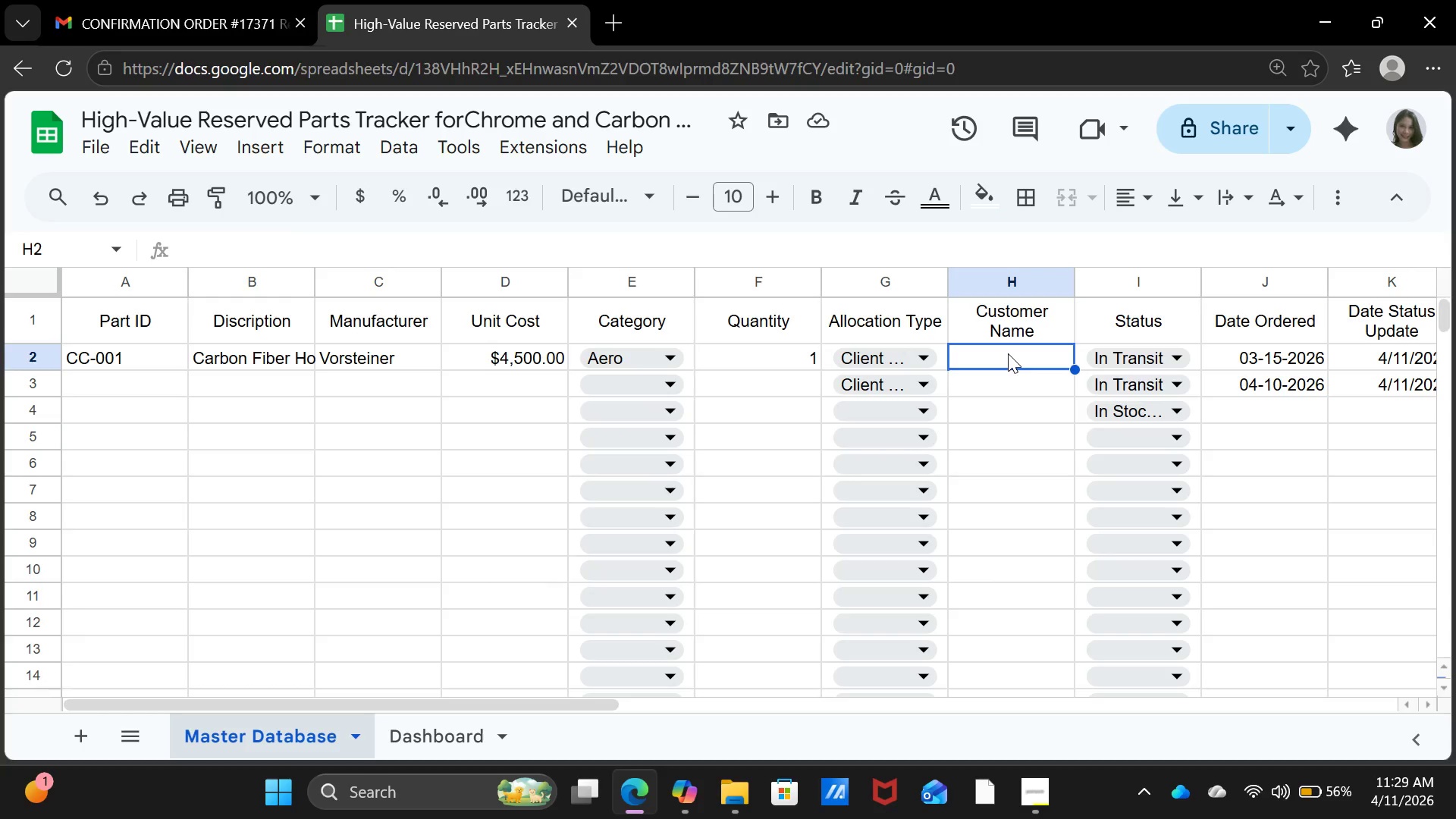 
wait(6.34)
 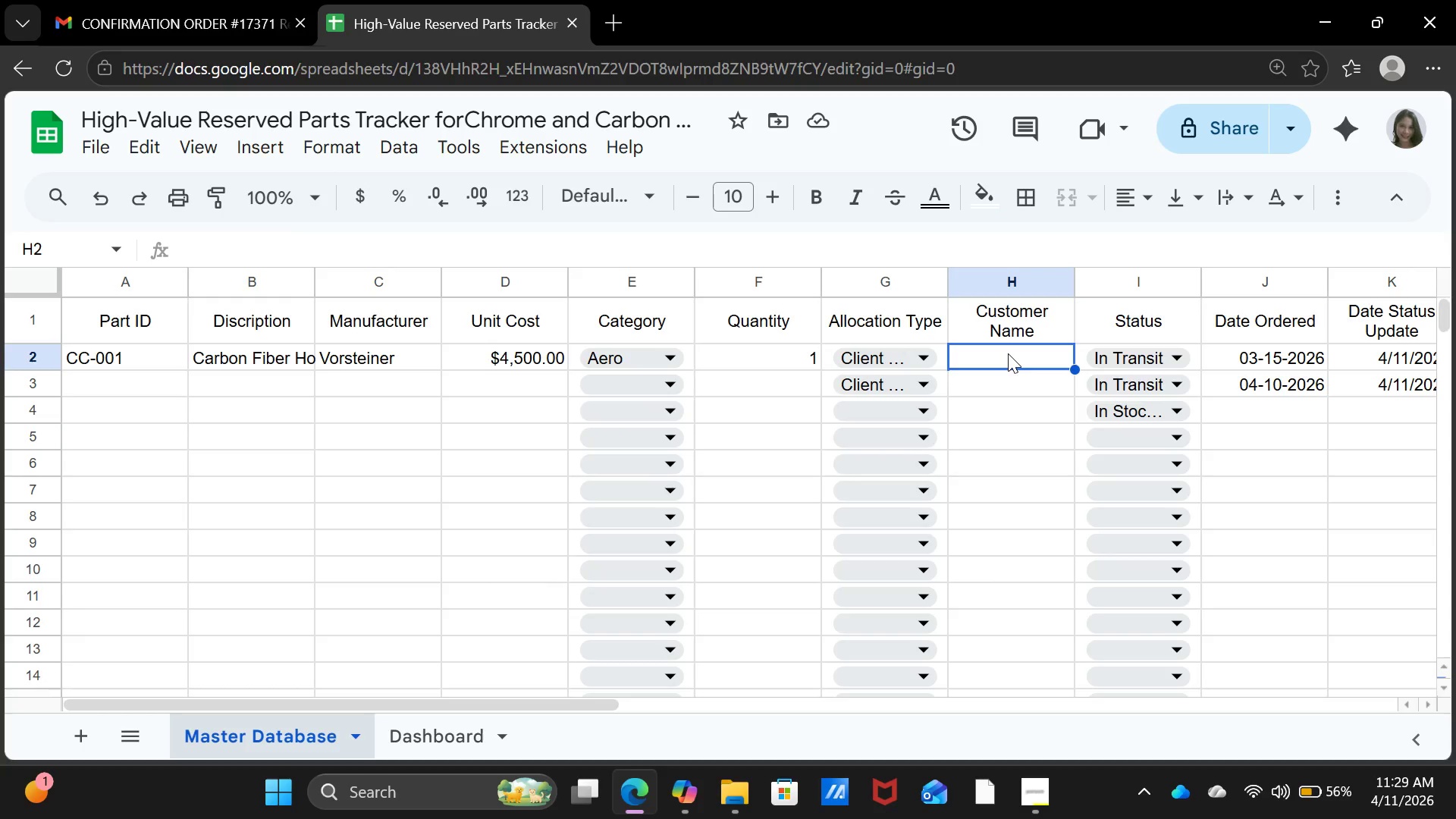 
key(ArrowDown)
 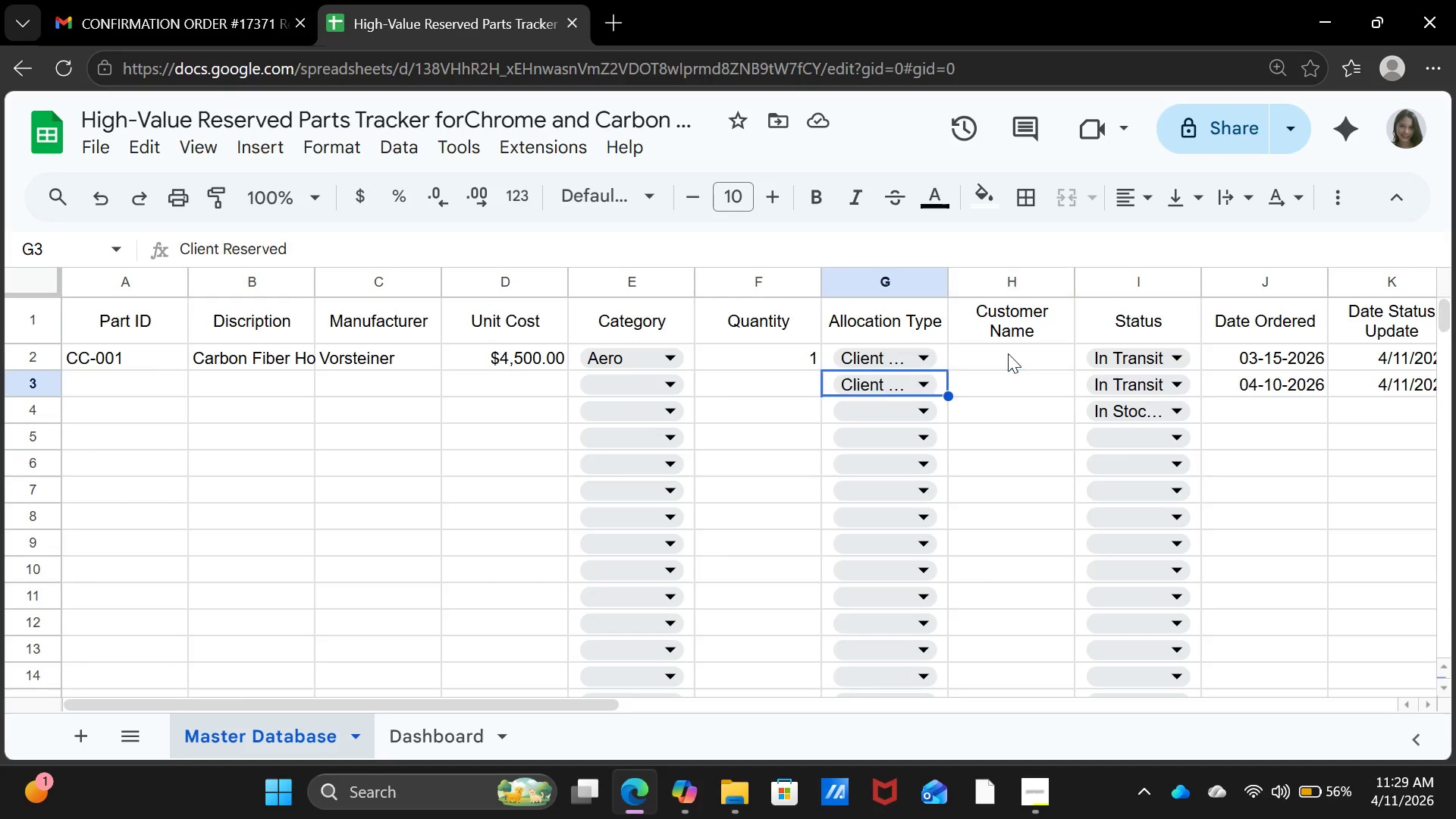 
key(ArrowLeft)
 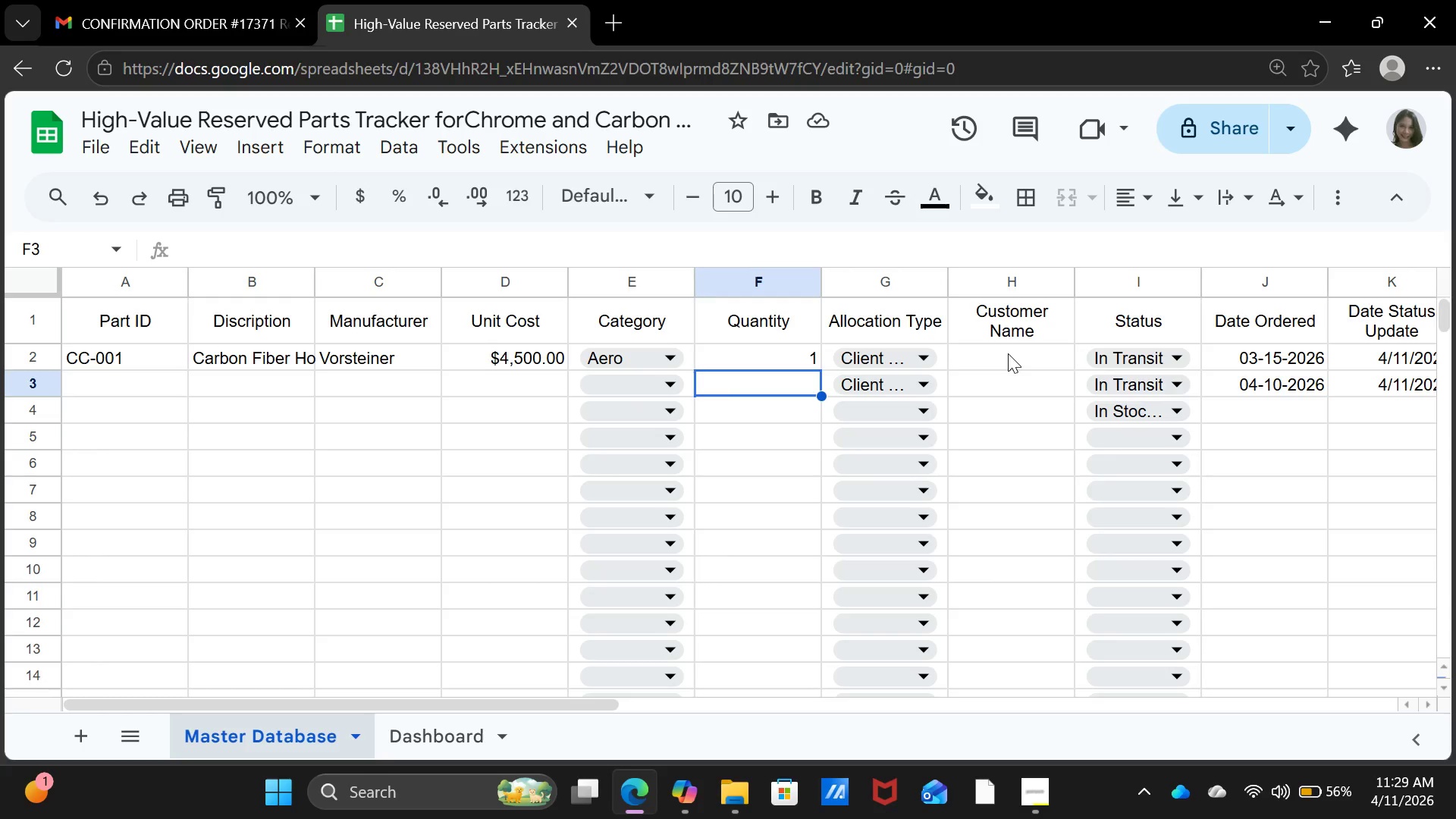 
key(ArrowLeft)
 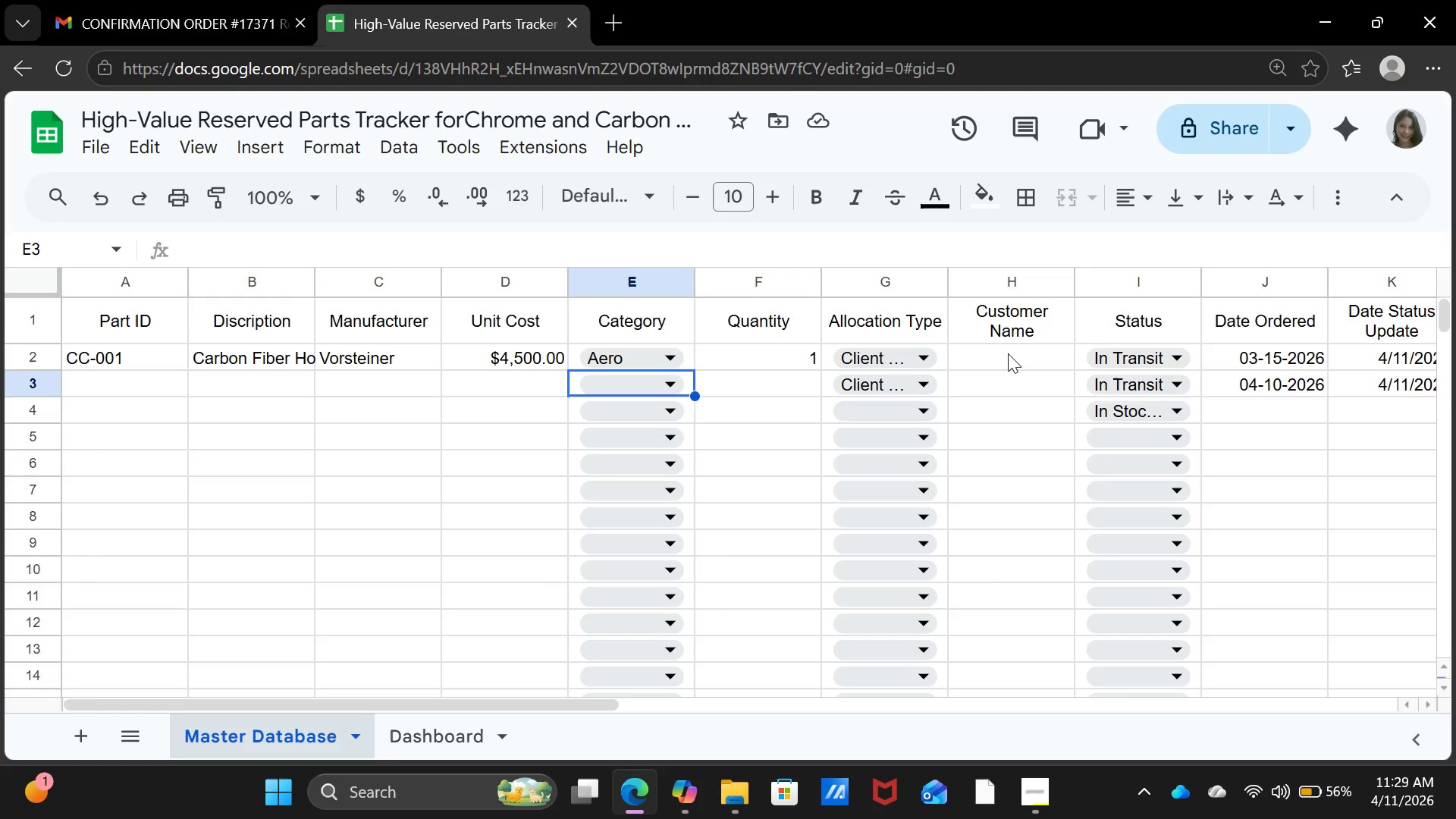 
key(ArrowLeft)
 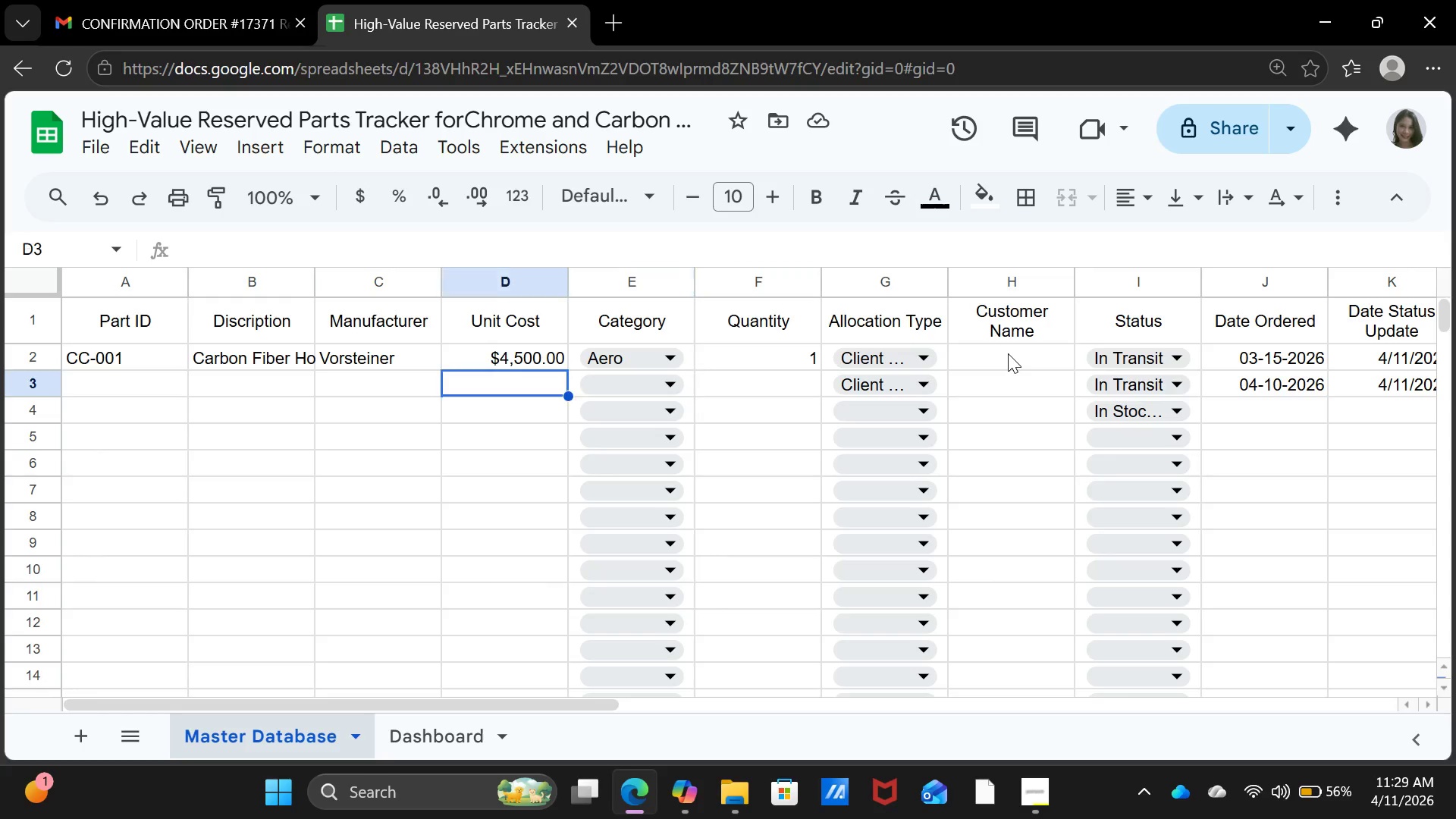 
key(ArrowLeft)
 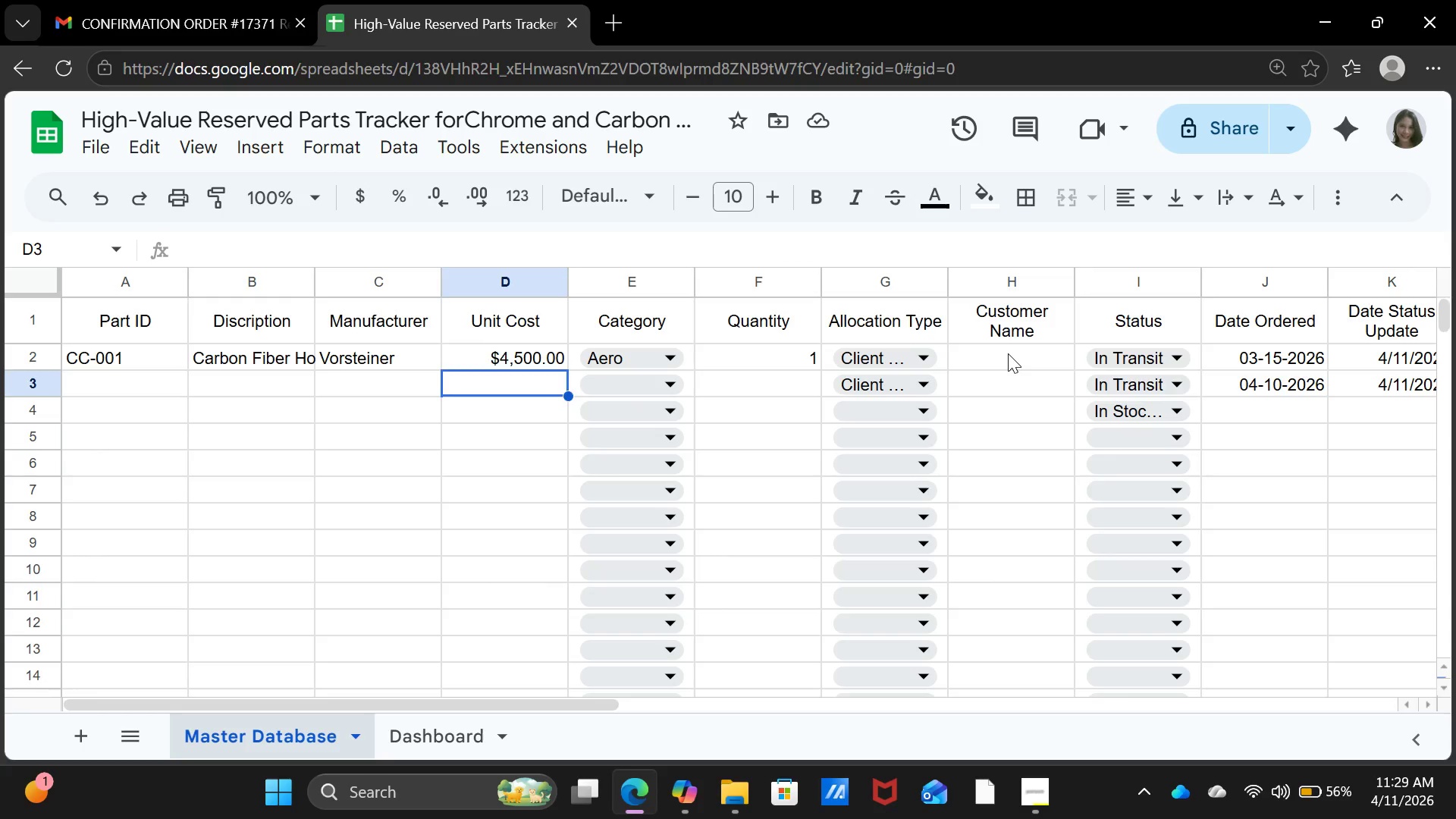 
key(ArrowLeft)
 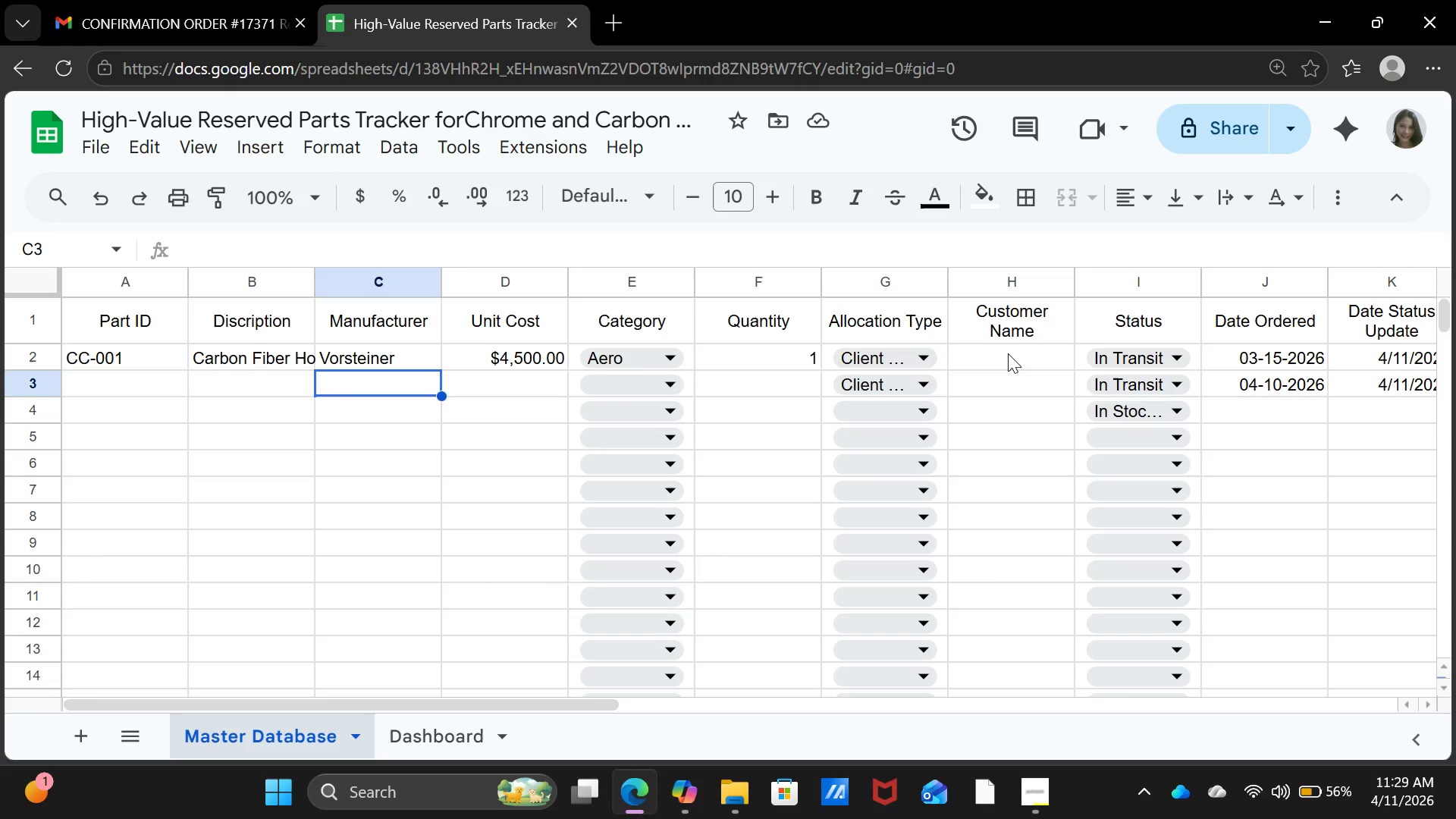 
key(ArrowLeft)
 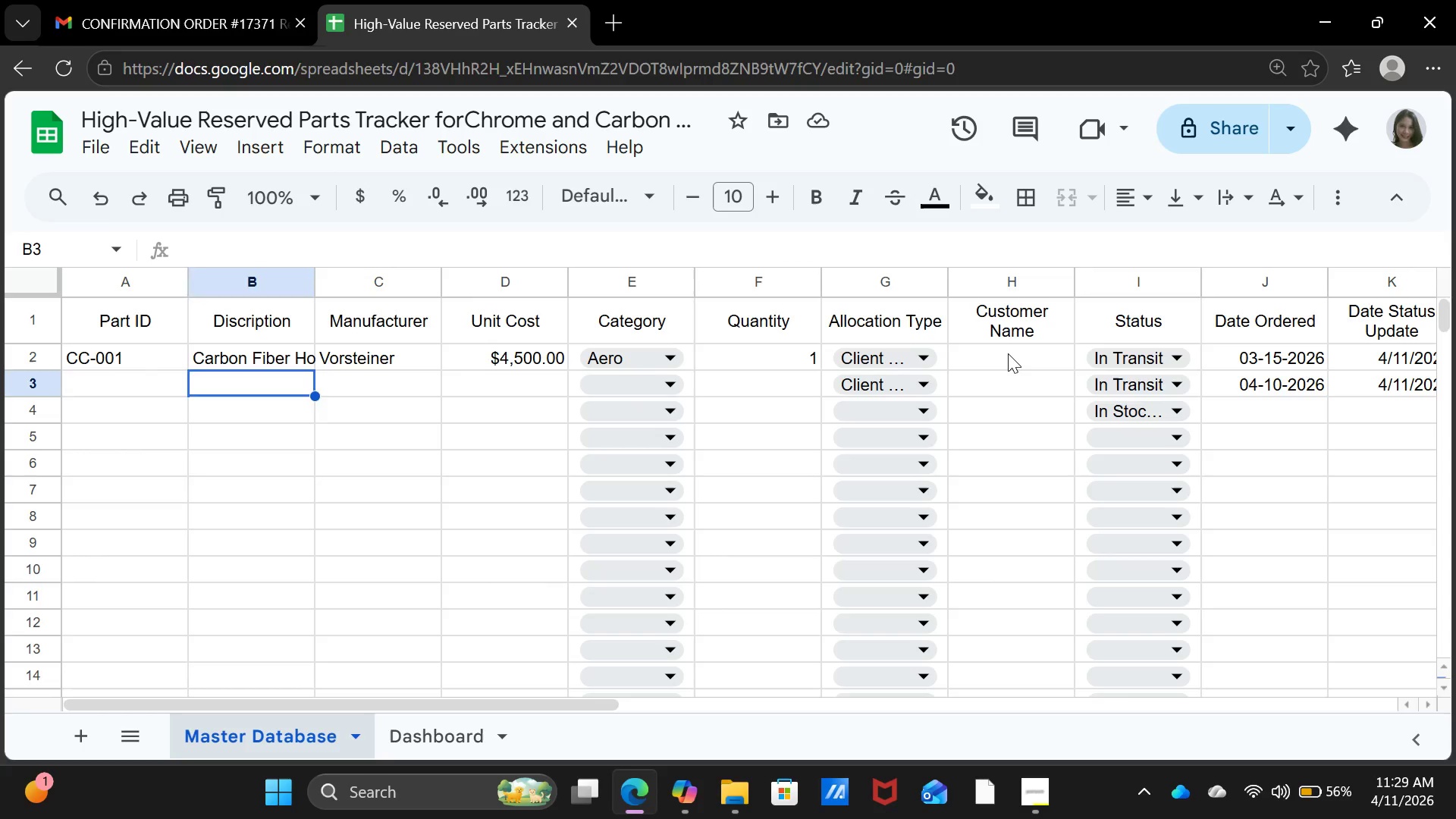 
key(ArrowLeft)
 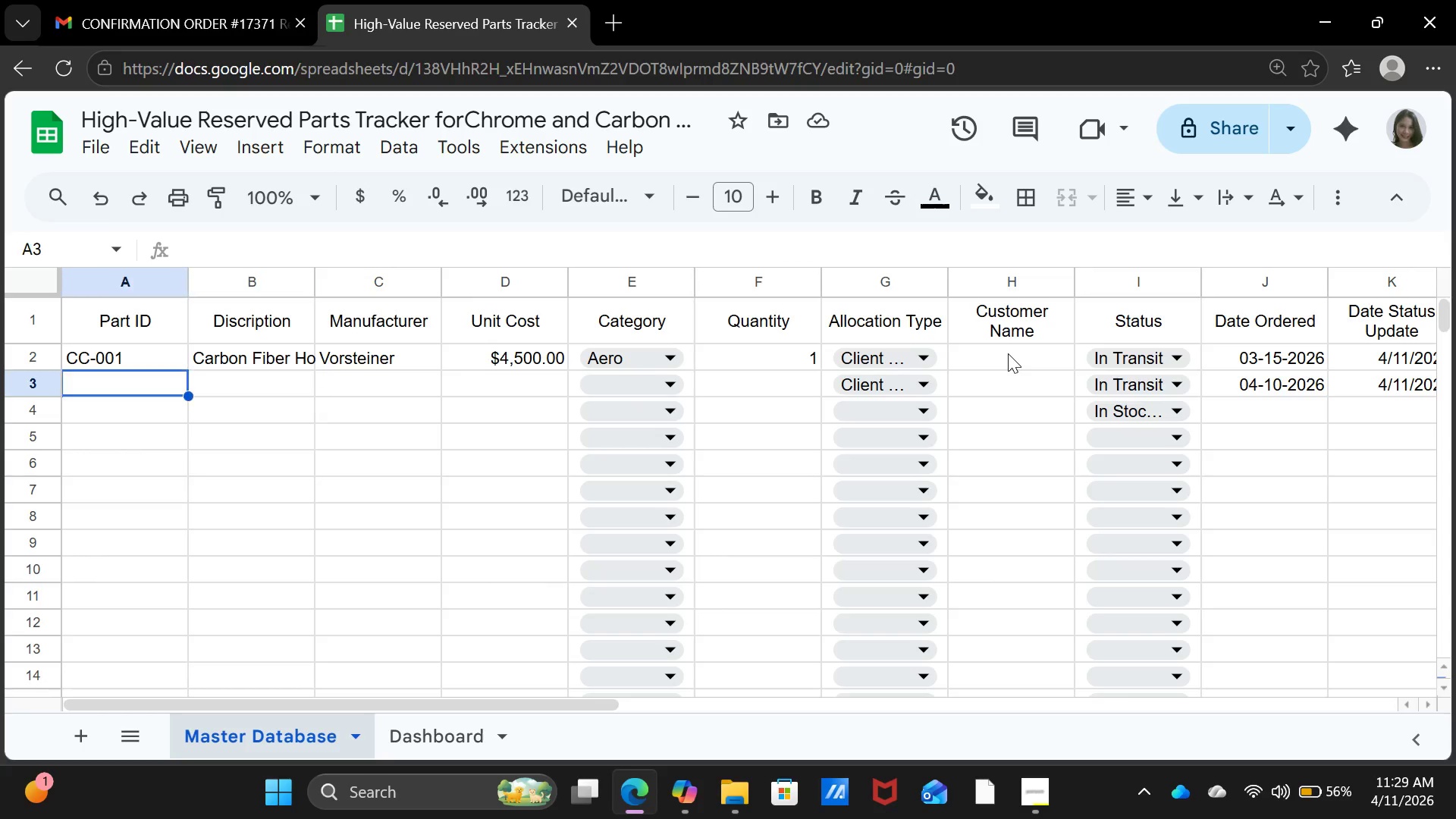 
key(ArrowLeft)
 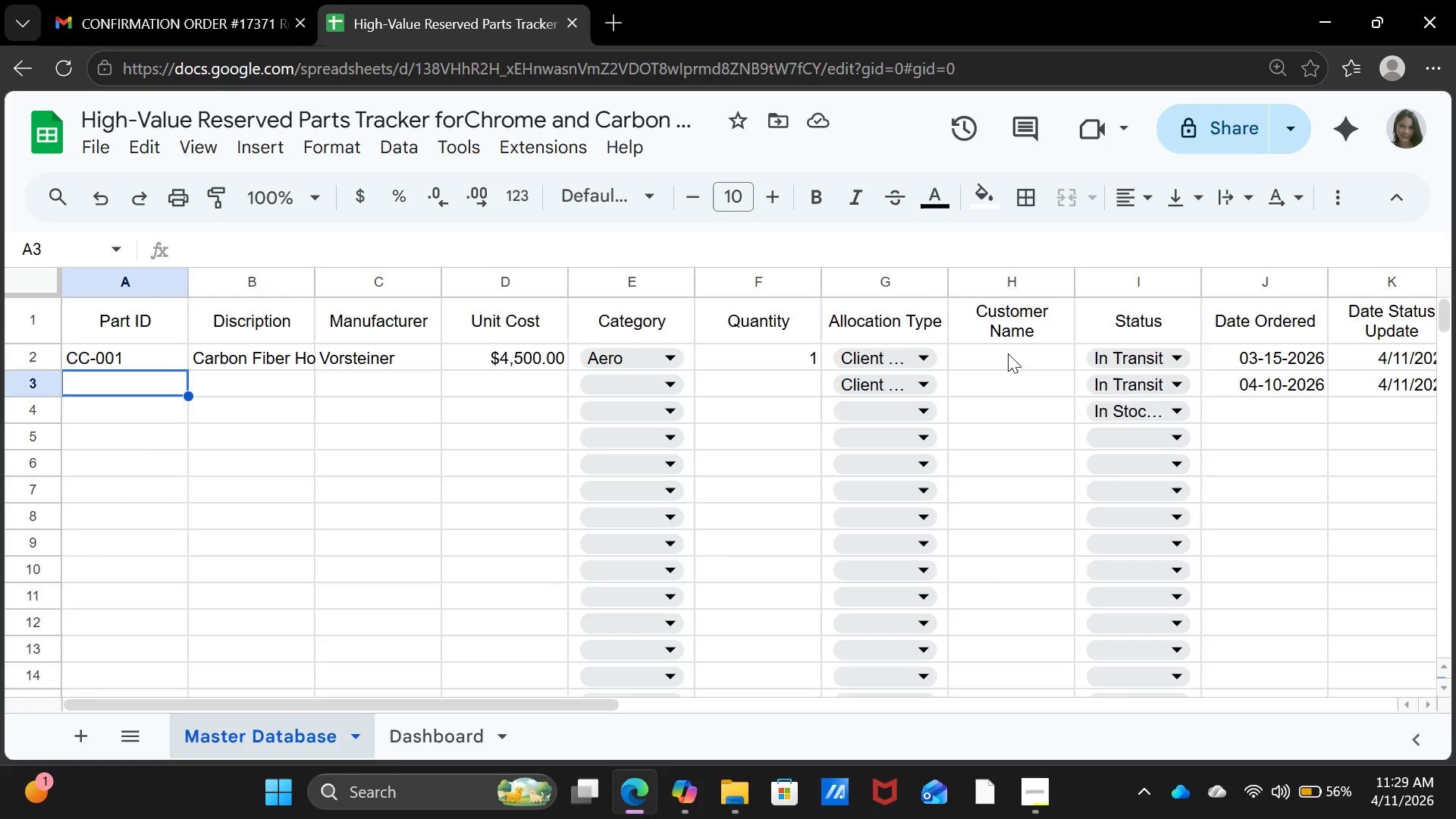 
type(CC-002)
 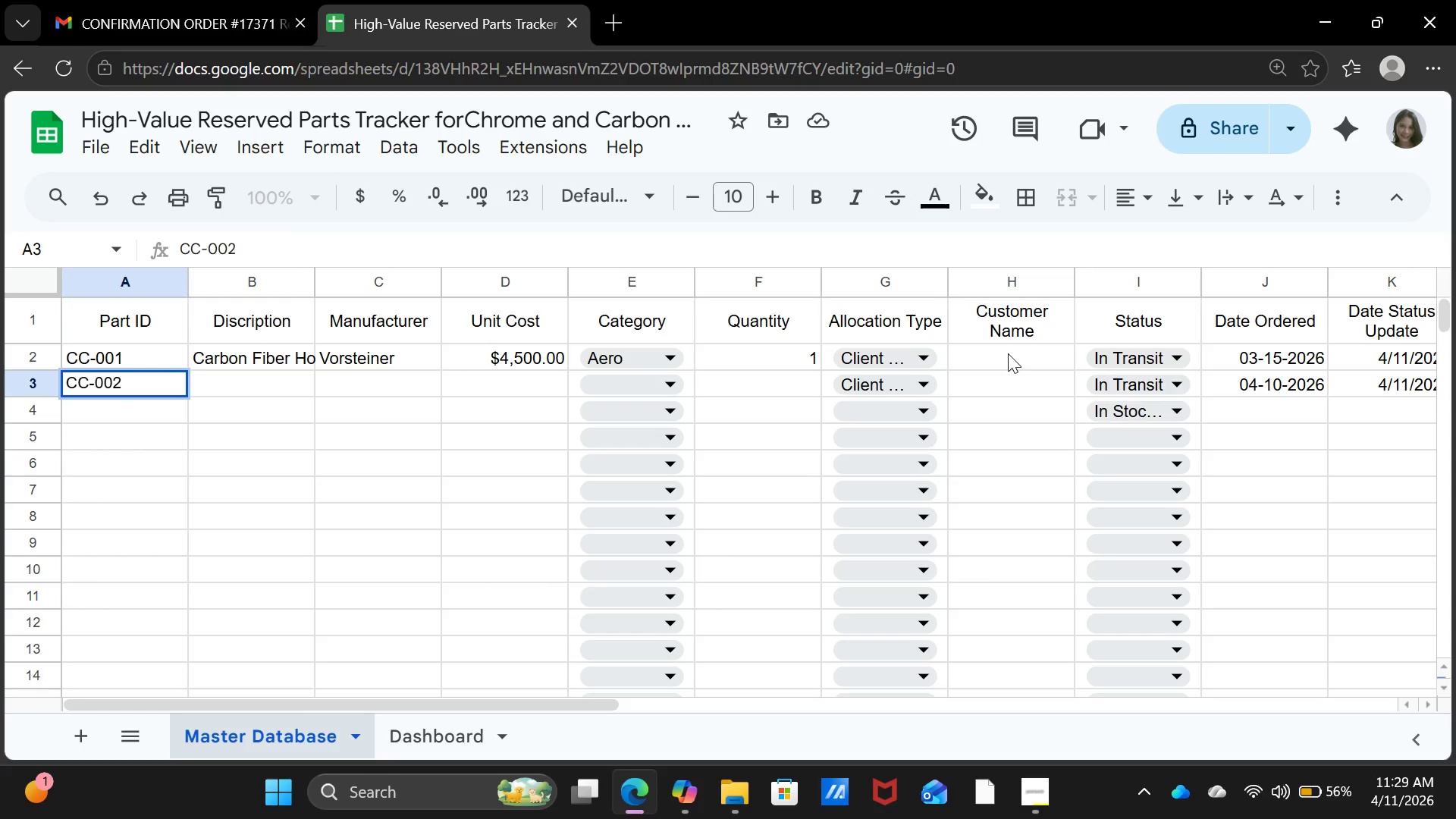 
key(ArrowRight)
 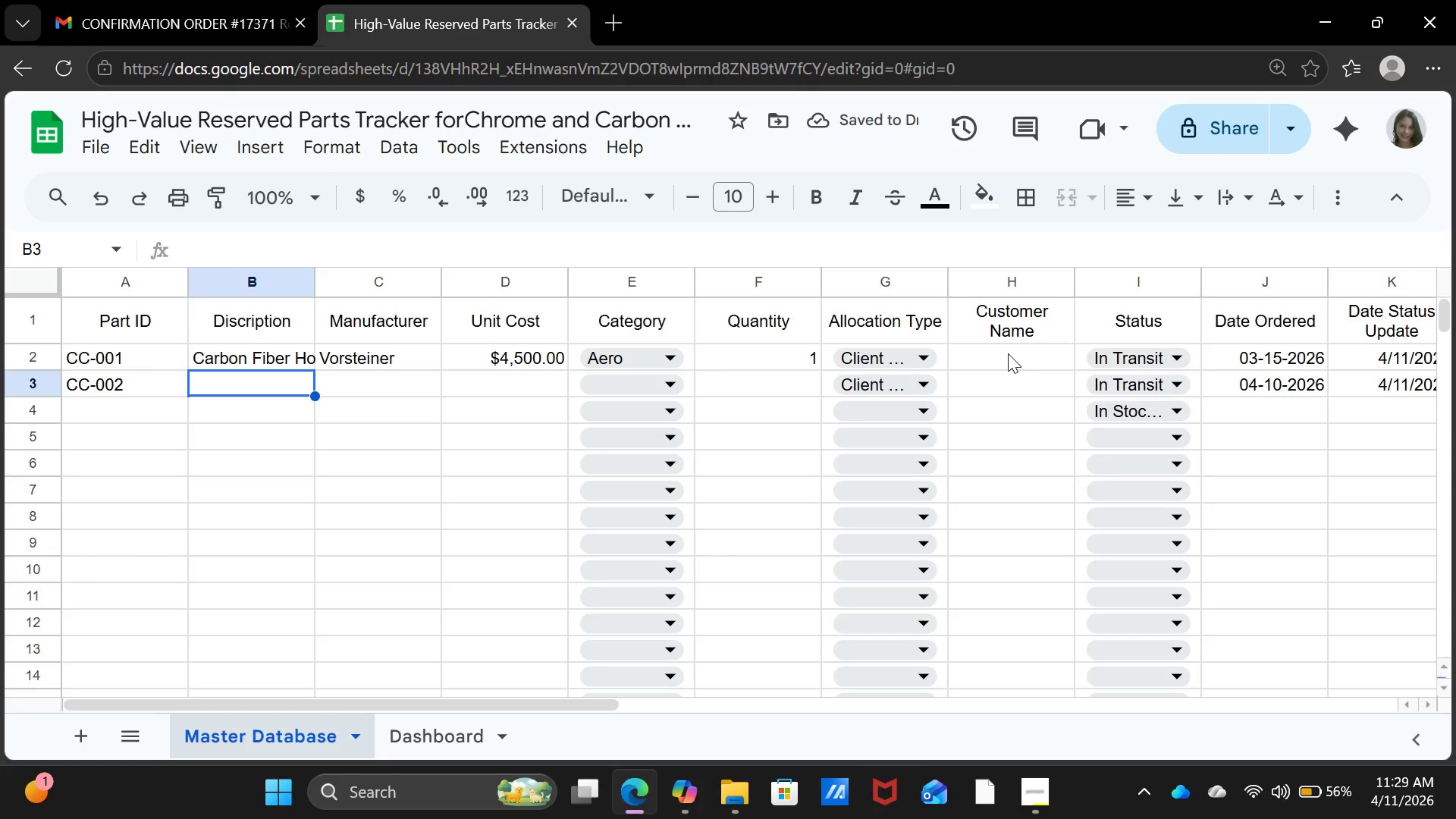 
wait(5.69)
 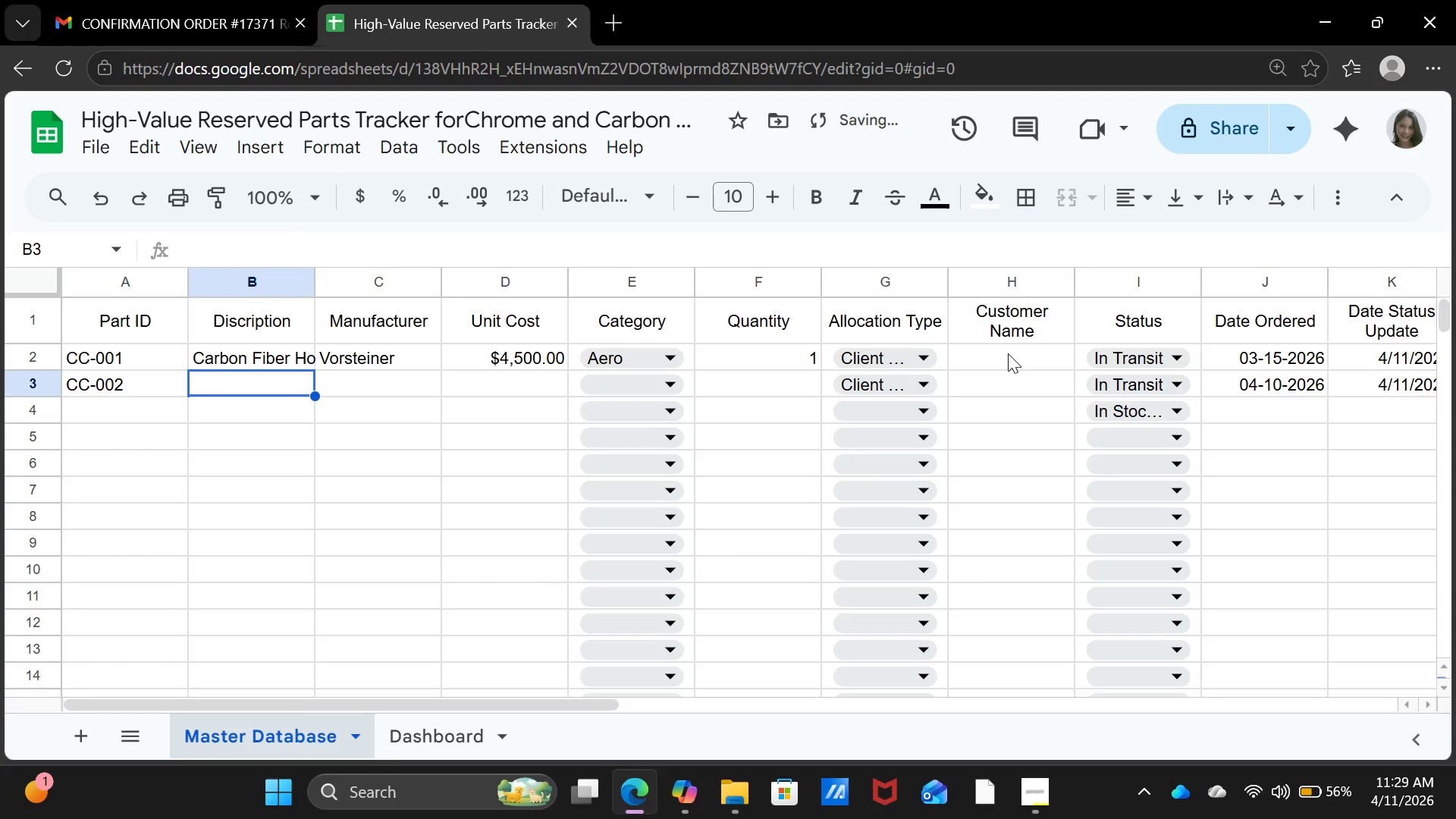 
type(Titanu)
key(Backspace)
type(ium Exhaust)
 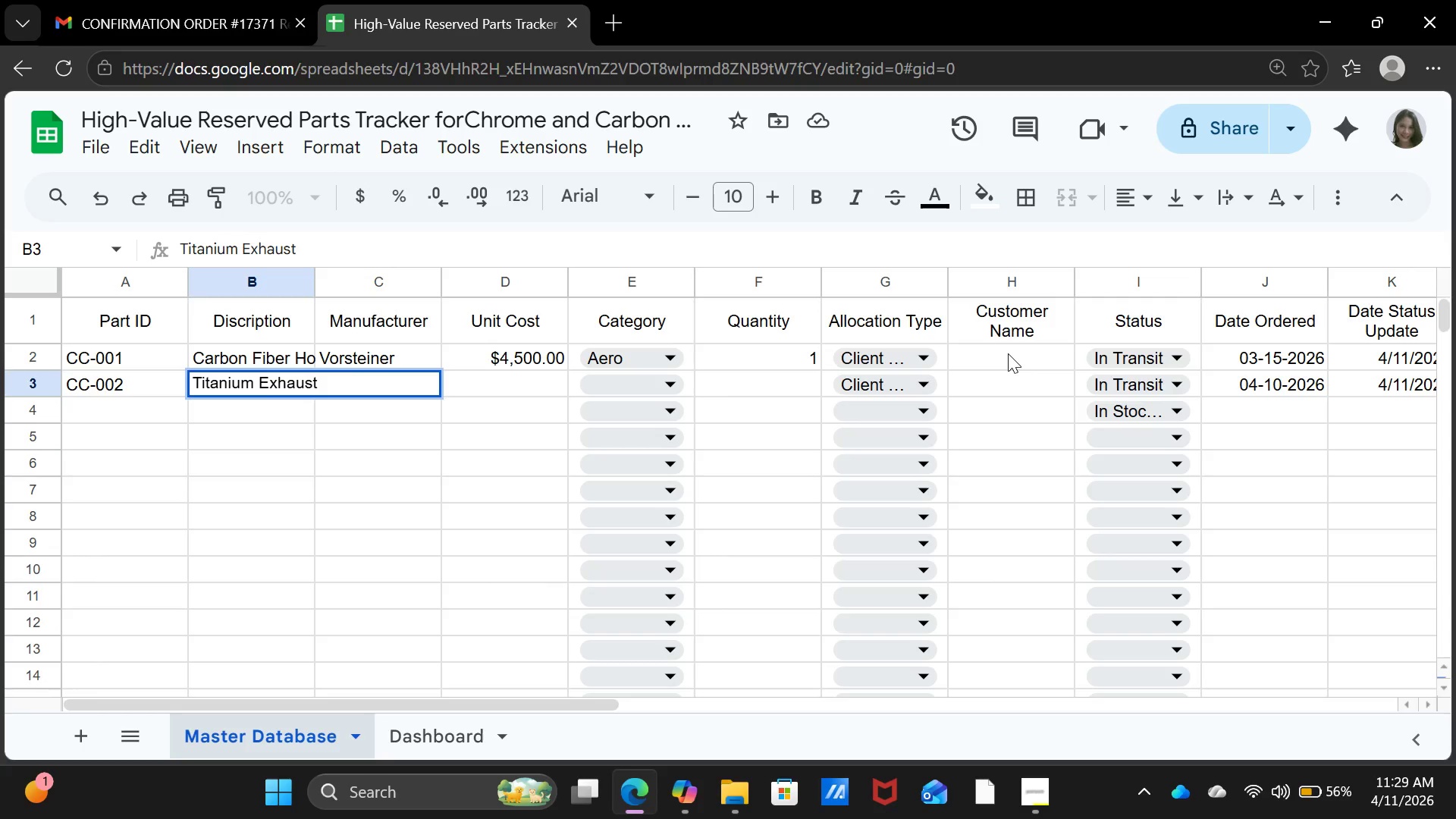 
key(ArrowRight)
 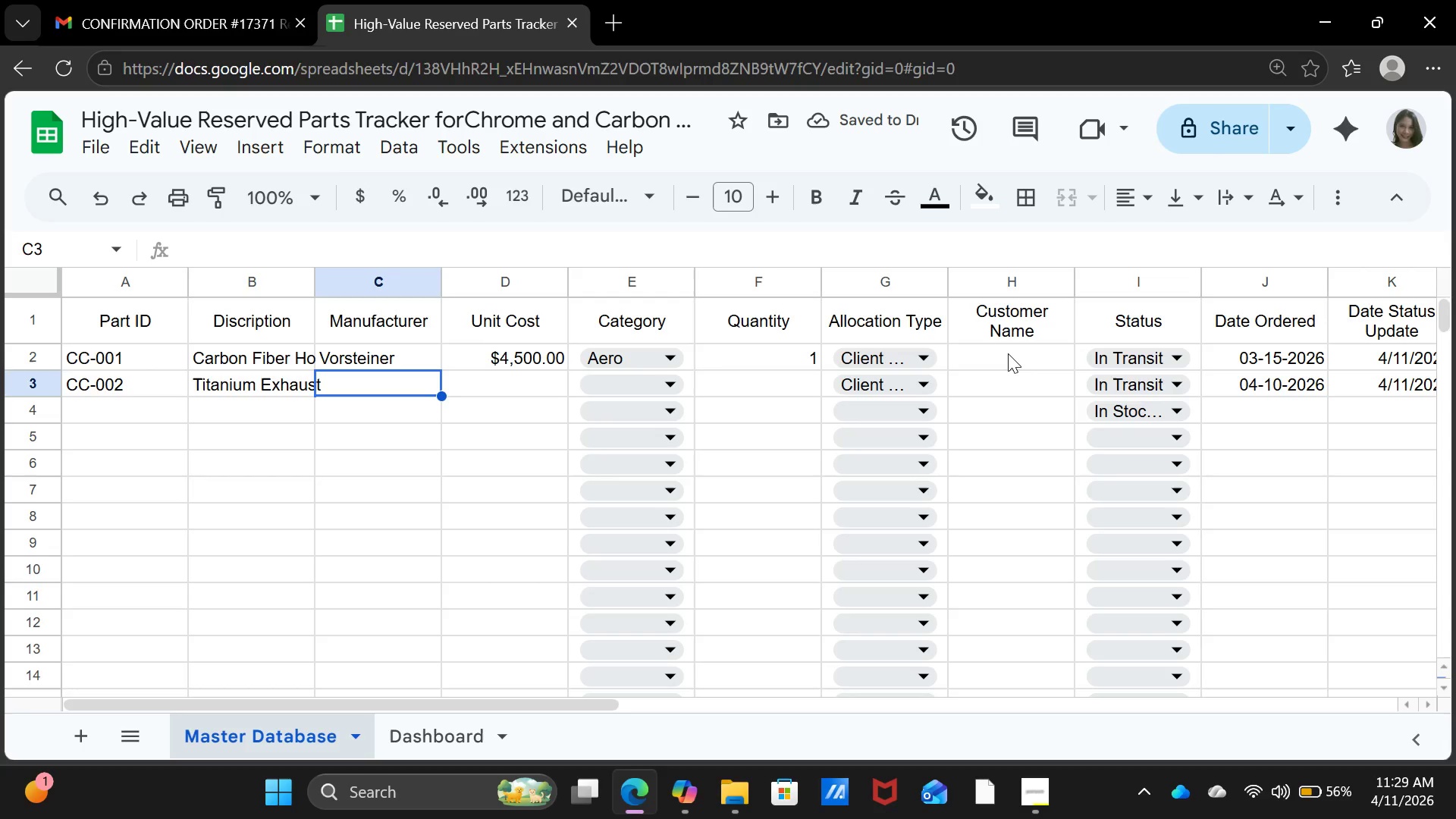 
wait(5.19)
 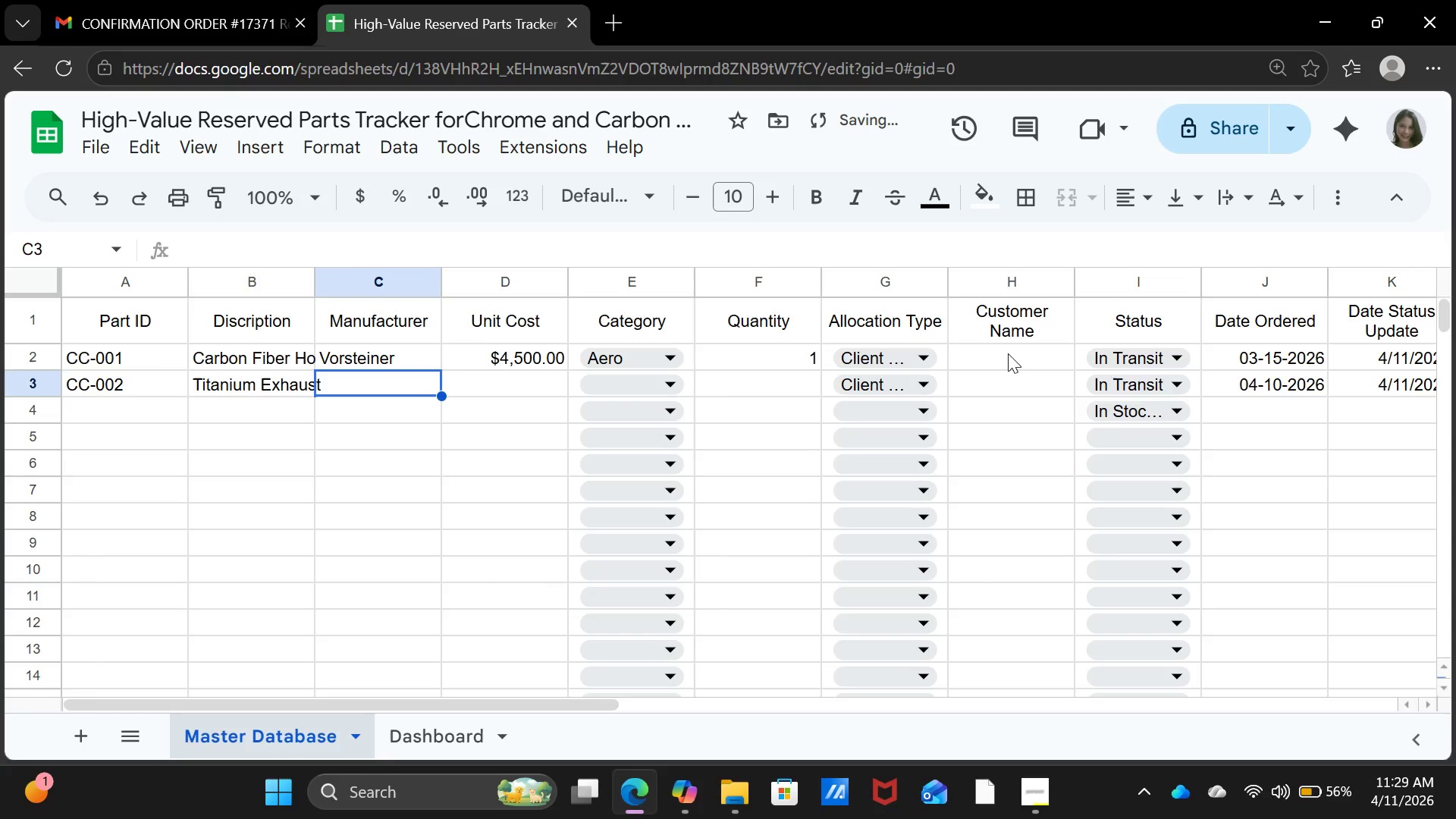 
type(Akrapovi)
key(Backspace)
key(Backspace)
key(Backspace)
key(Backspace)
key(Backspace)
key(Backspace)
key(Backspace)
key(Backspace)
key(Backspace)
key(Backspace)
key(Backspace)
key(Backspace)
key(Backspace)
 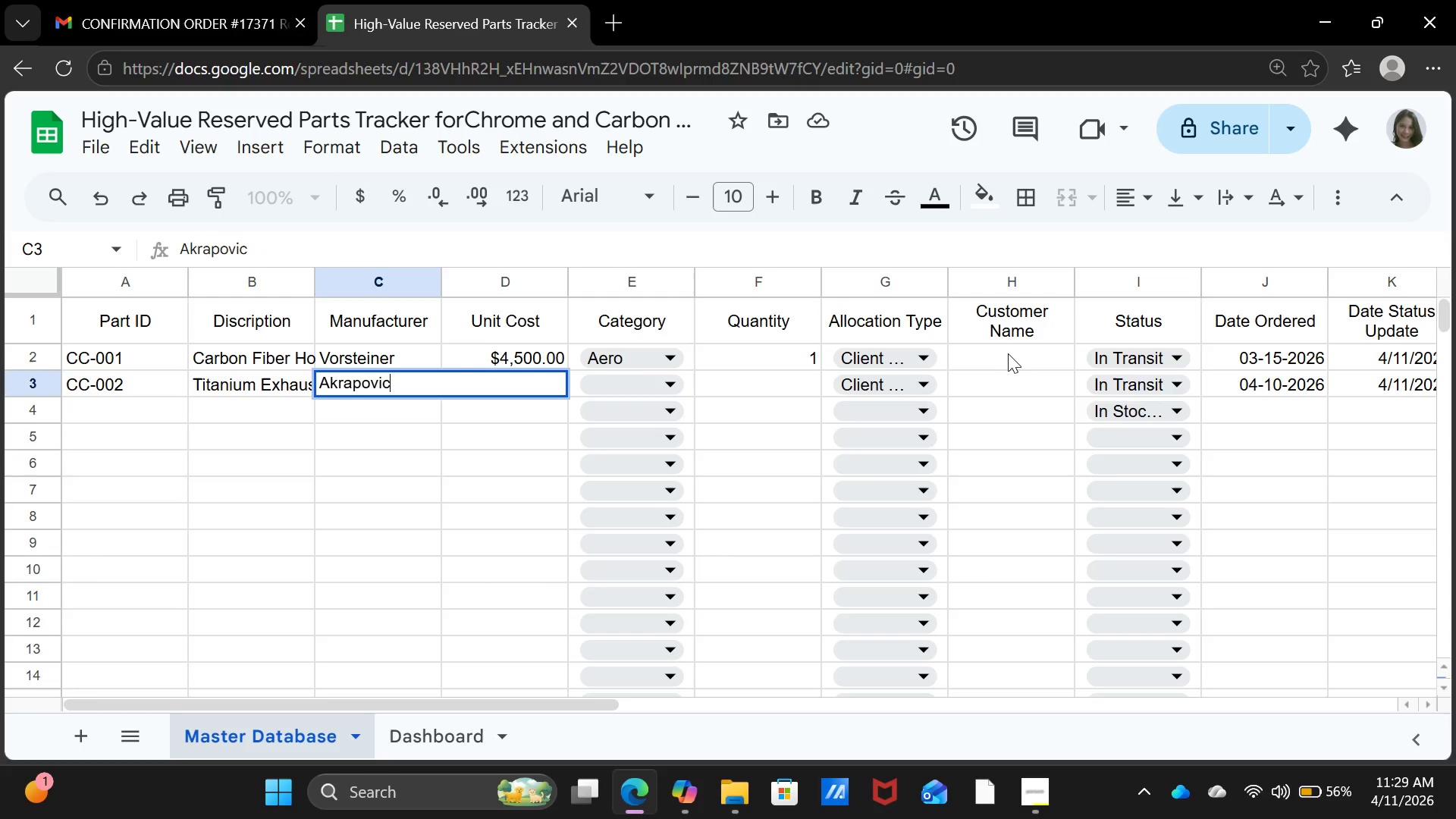 
hold_key(key=C, duration=1.05)
 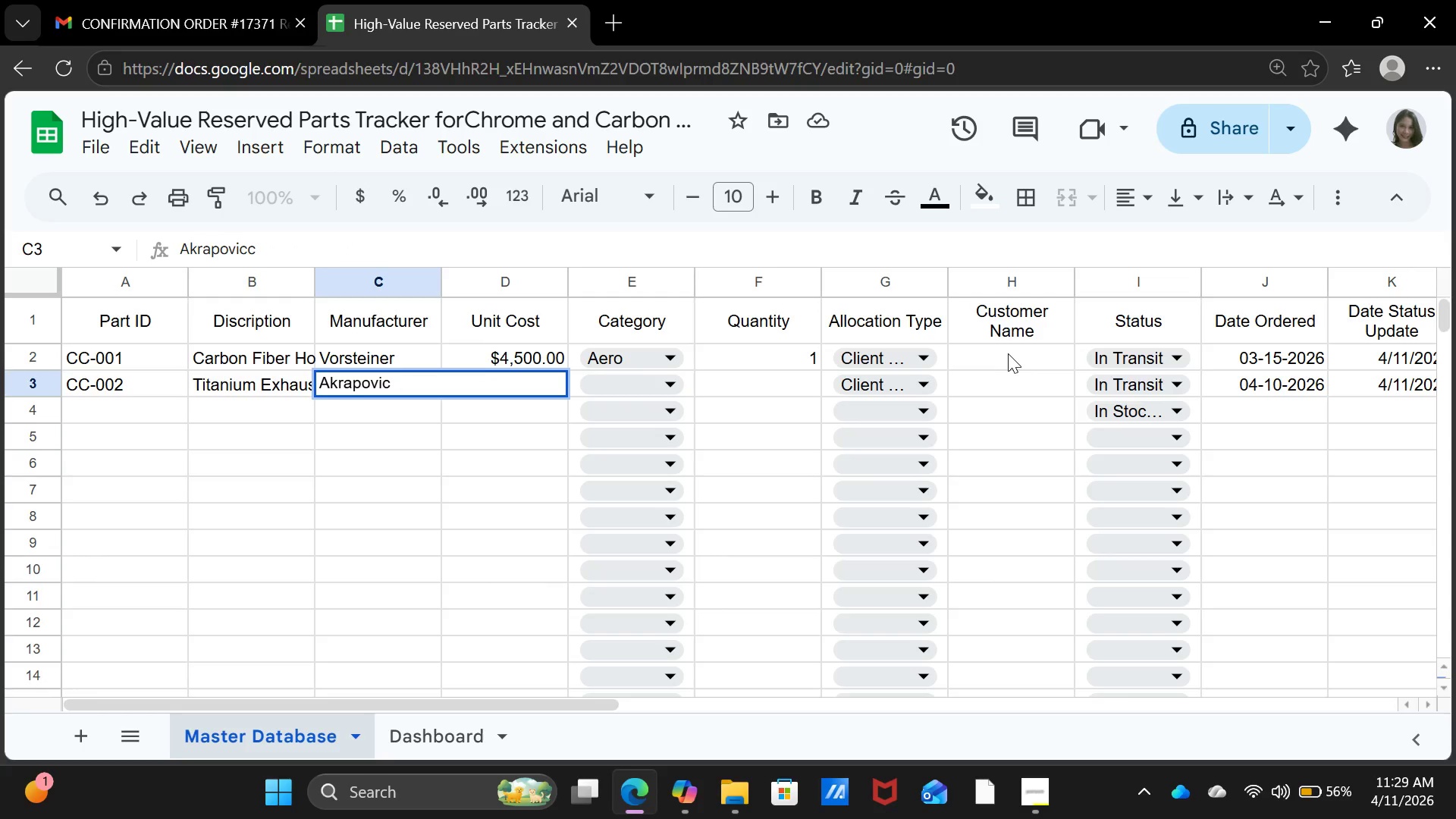 
key(Enter)
 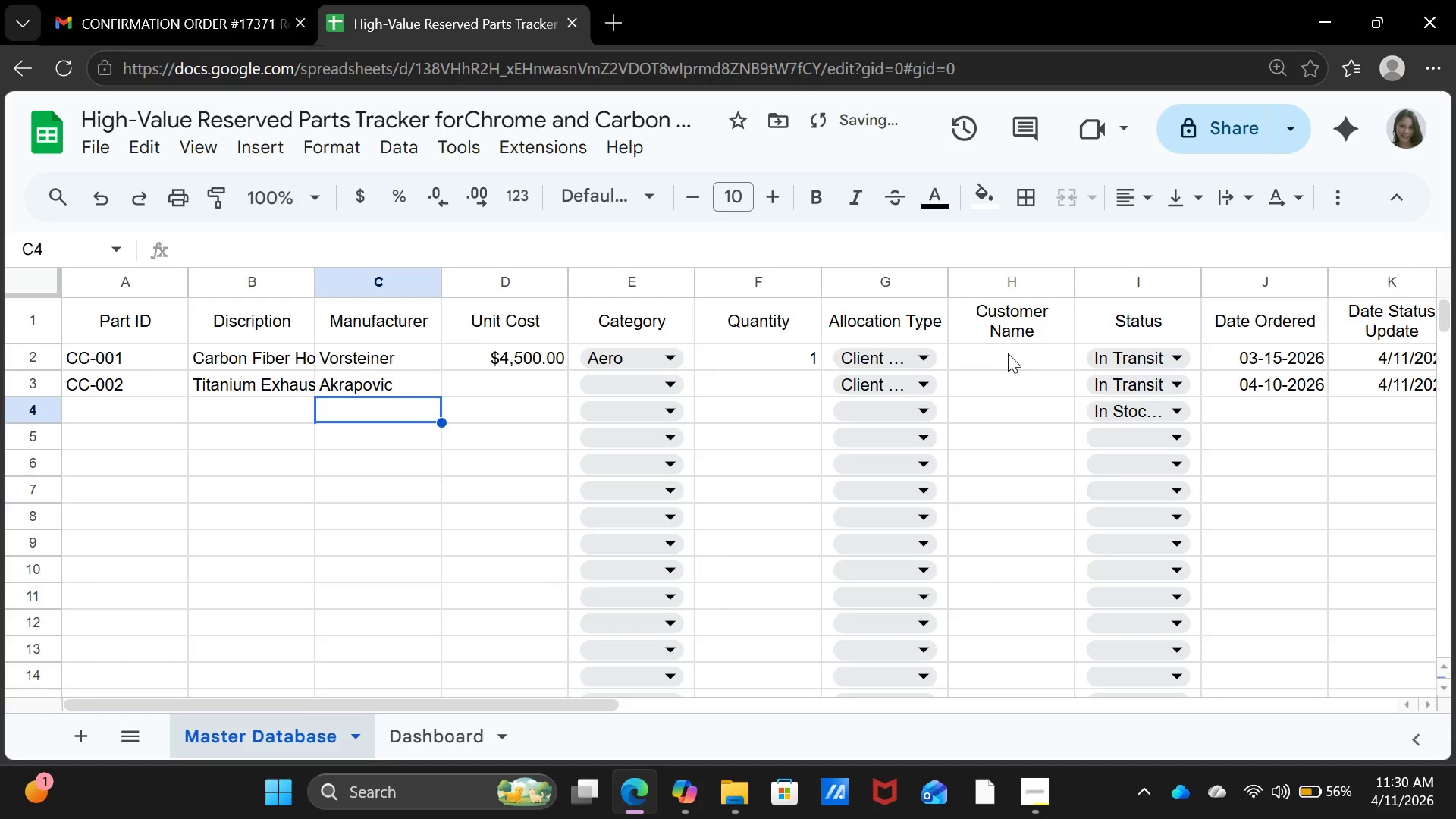 
key(ArrowUp)
 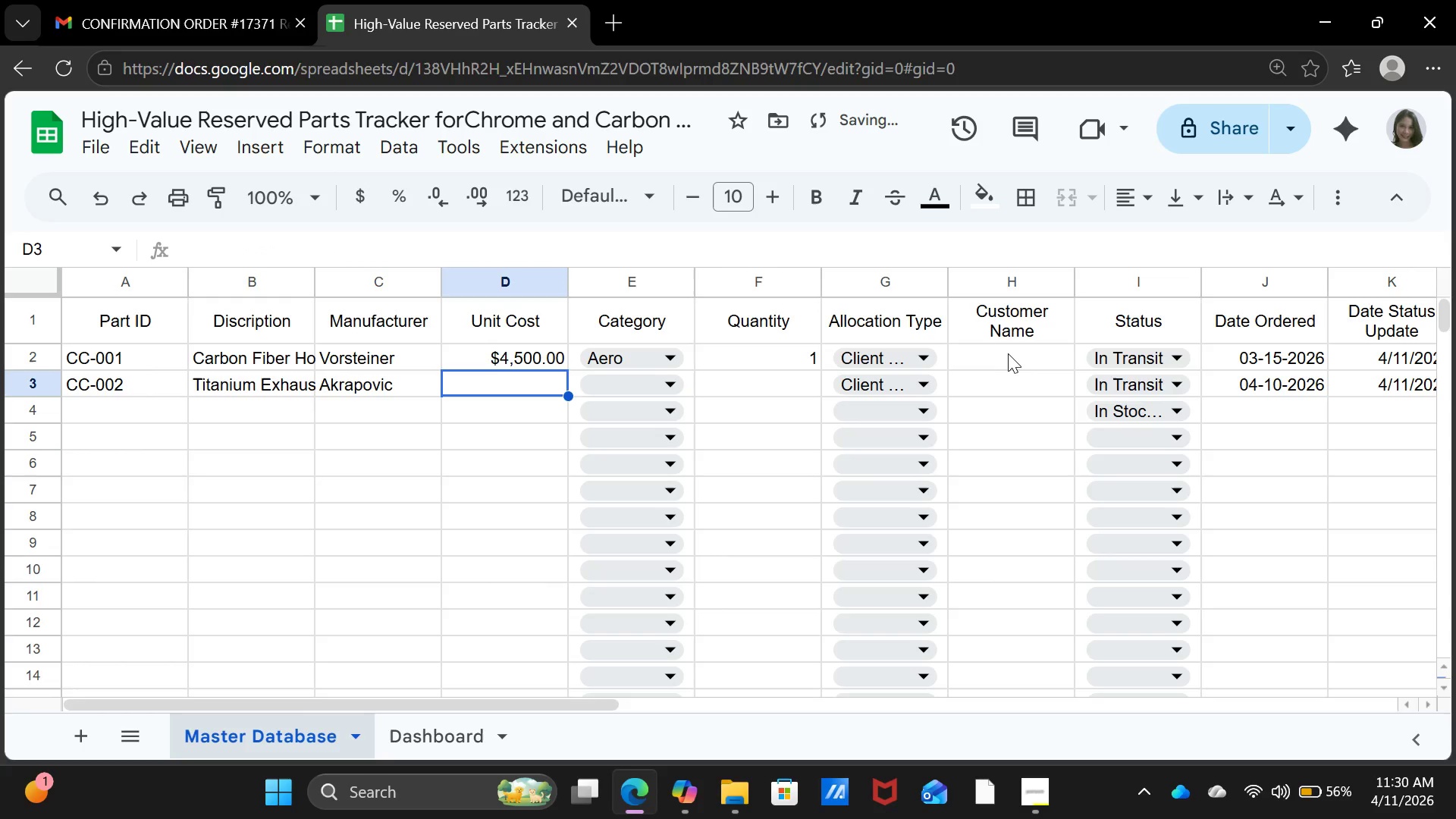 
key(ArrowRight)
 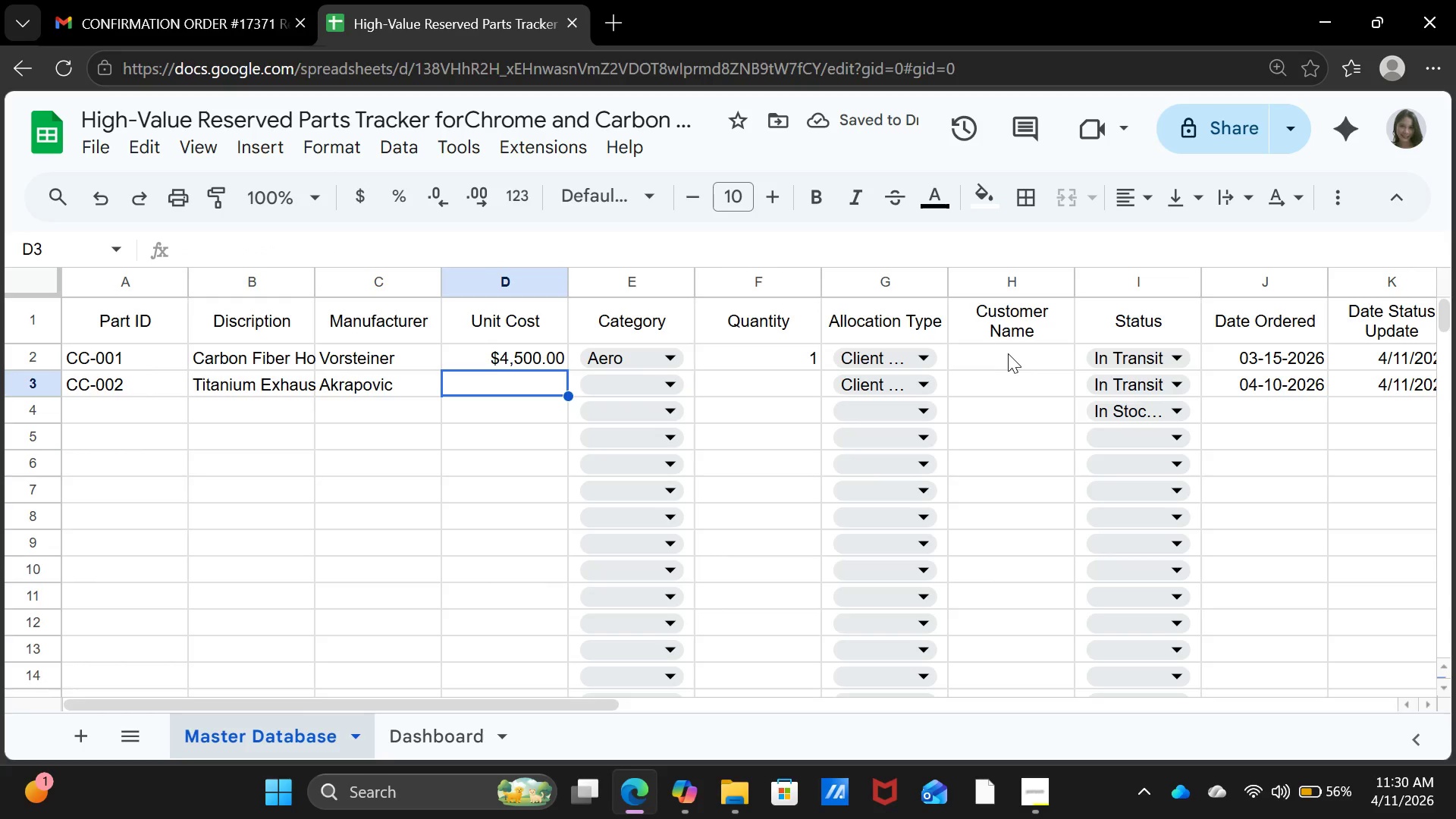 
type(7200)
 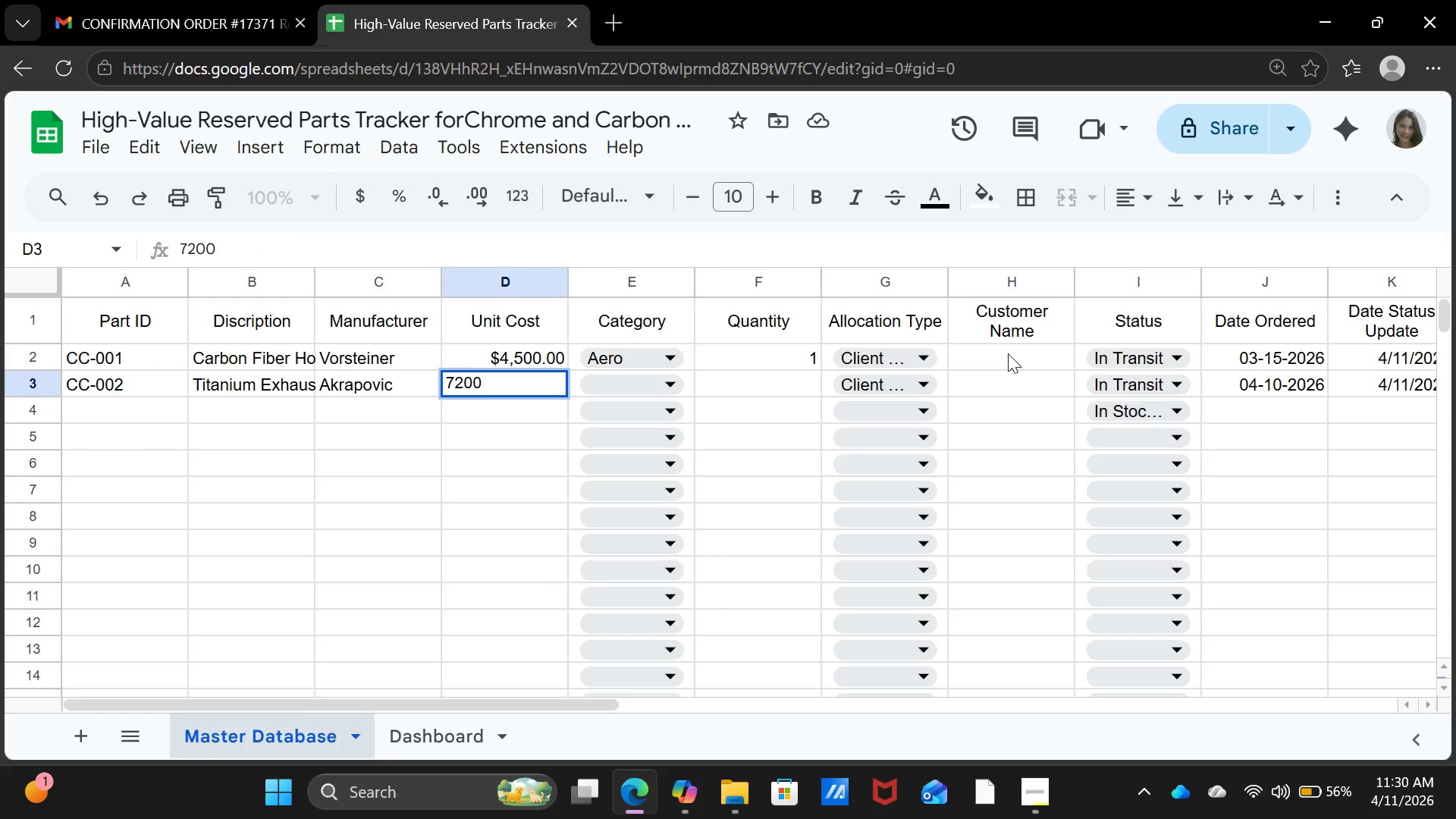 
key(ArrowRight)
 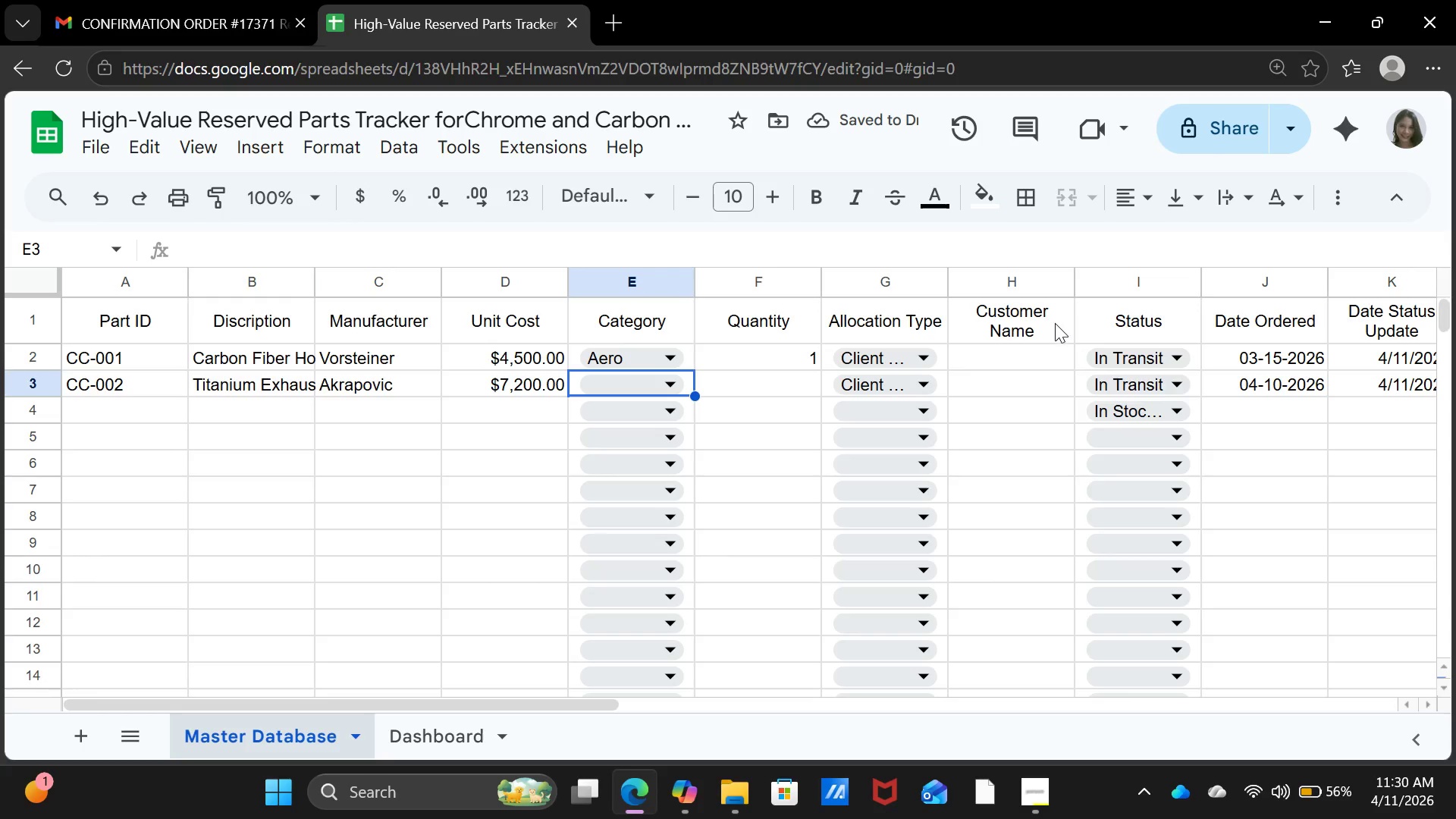 
left_click([671, 381])
 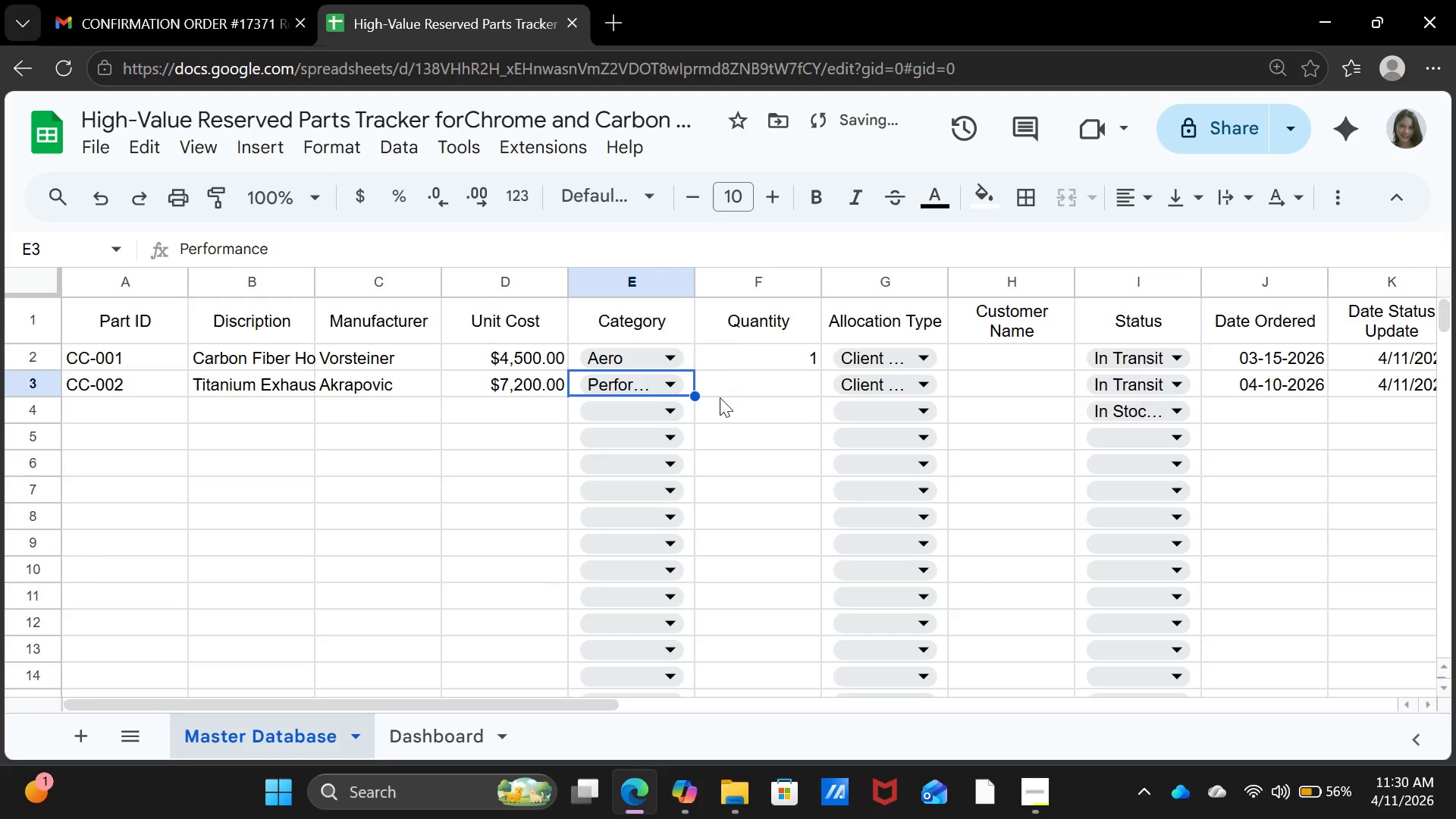 
left_click([736, 380])
 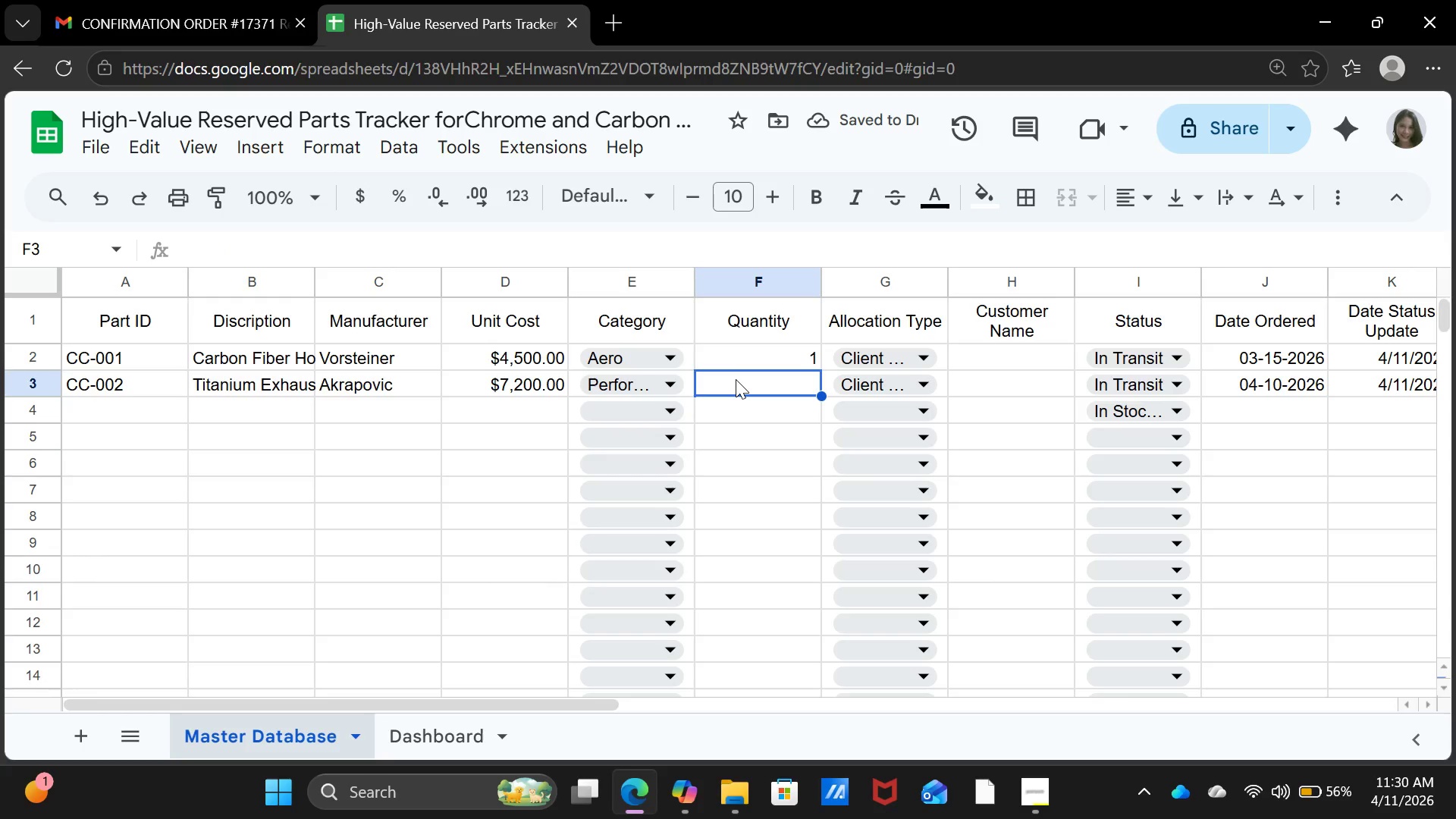 
key(1)
 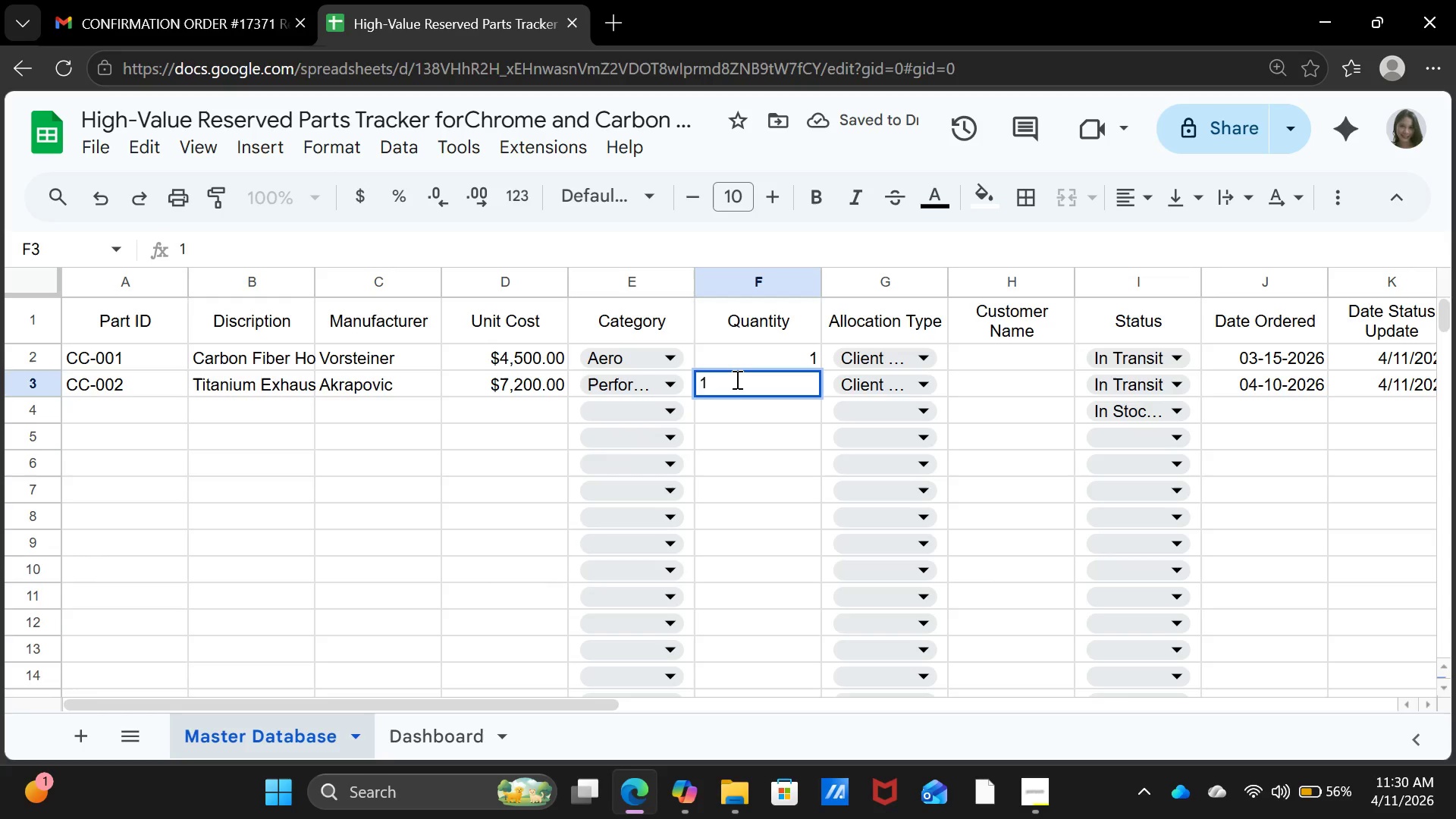 
key(ArrowRight)
 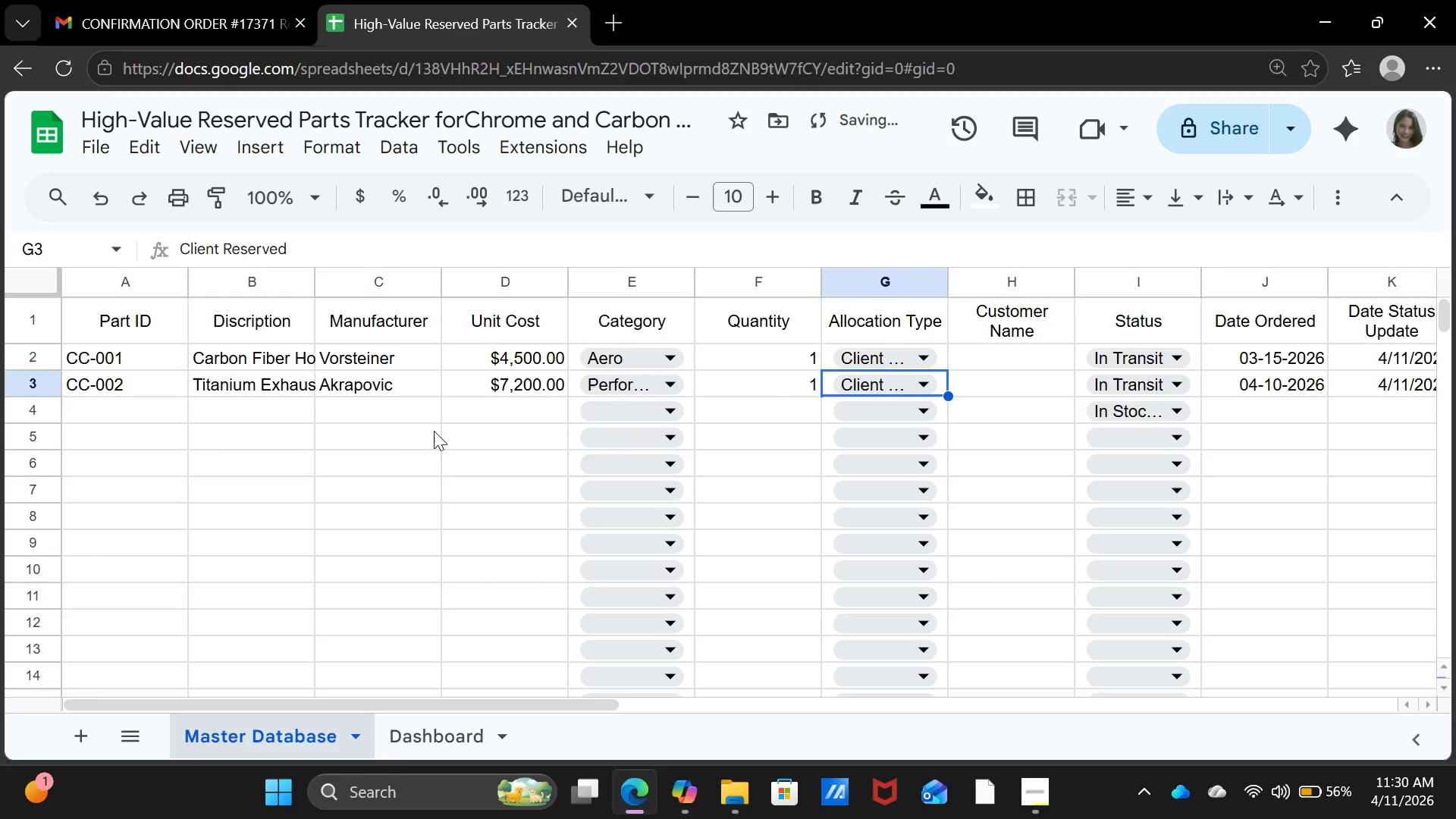 
left_click([146, 412])
 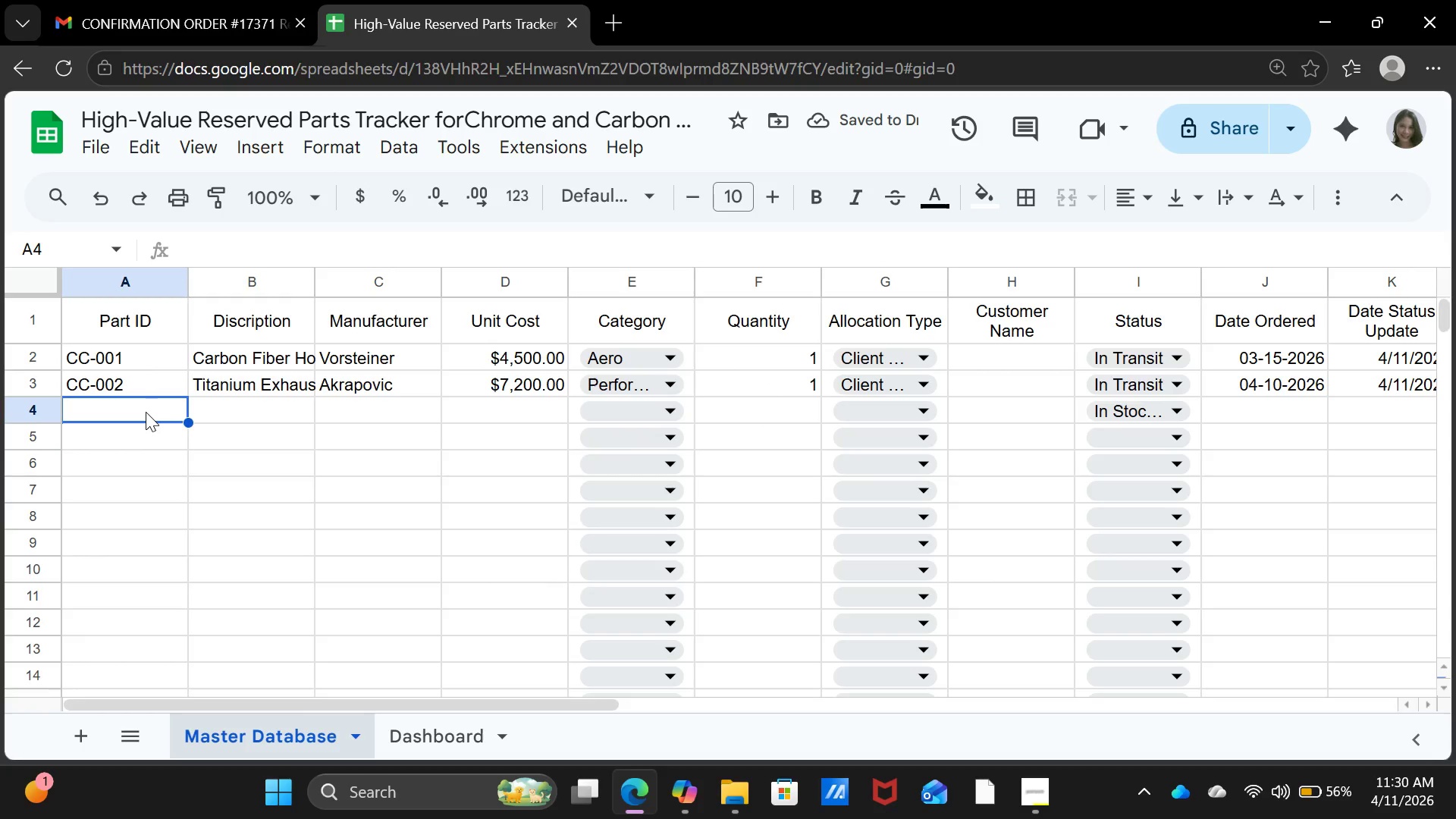 
type(CC-003)
 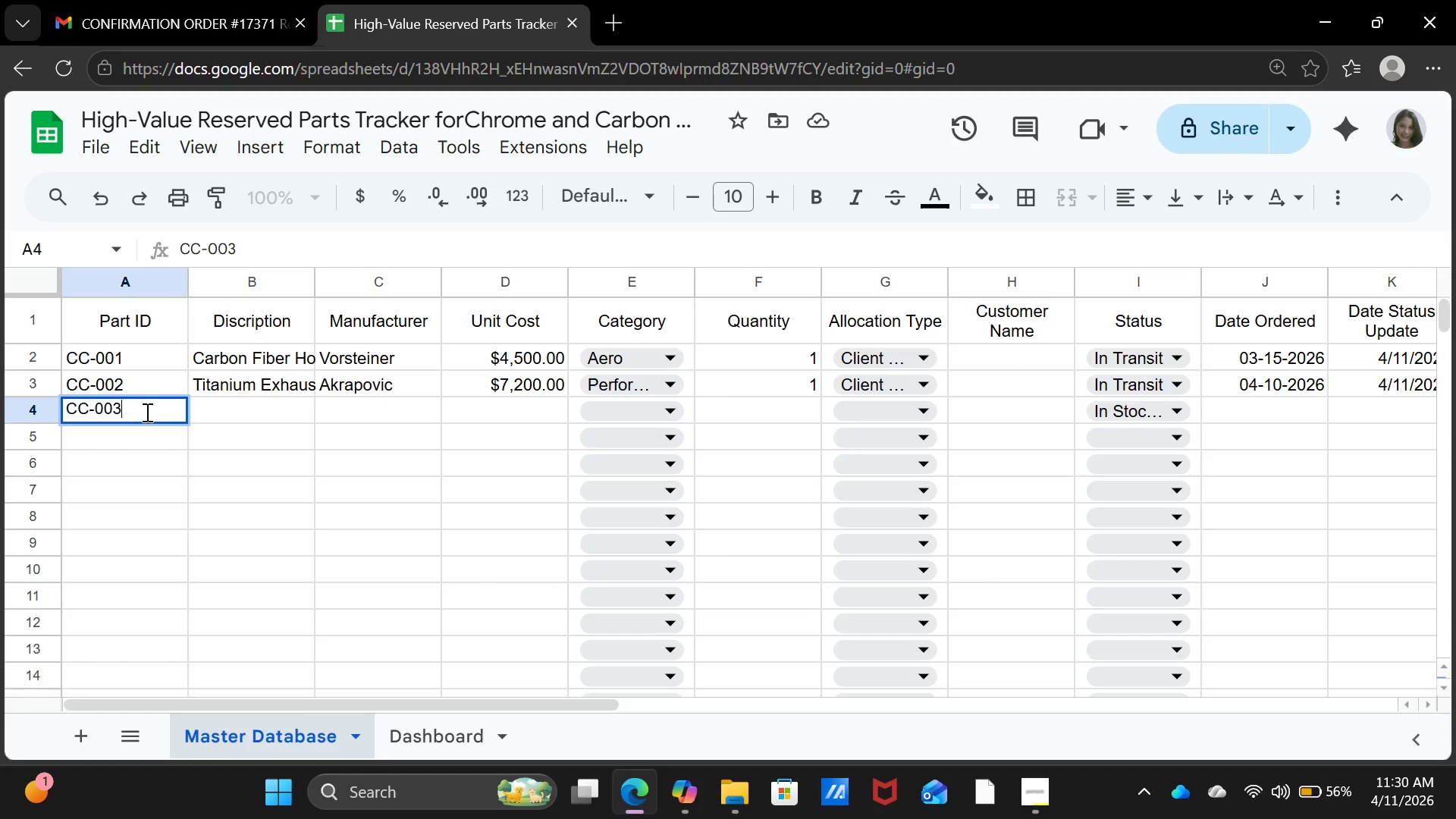 
key(ArrowRight)
 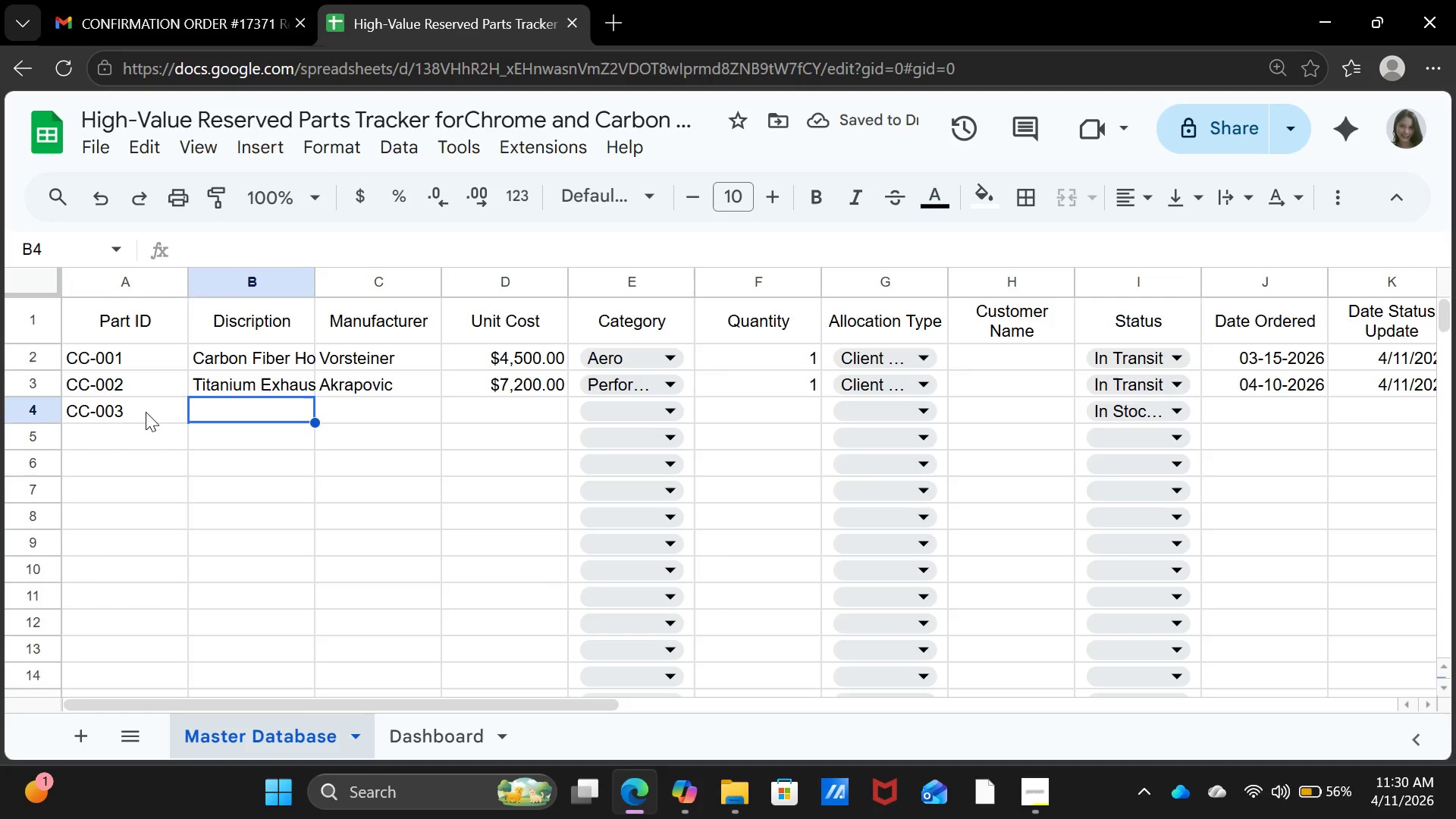 
type(Alcantara Steering)
 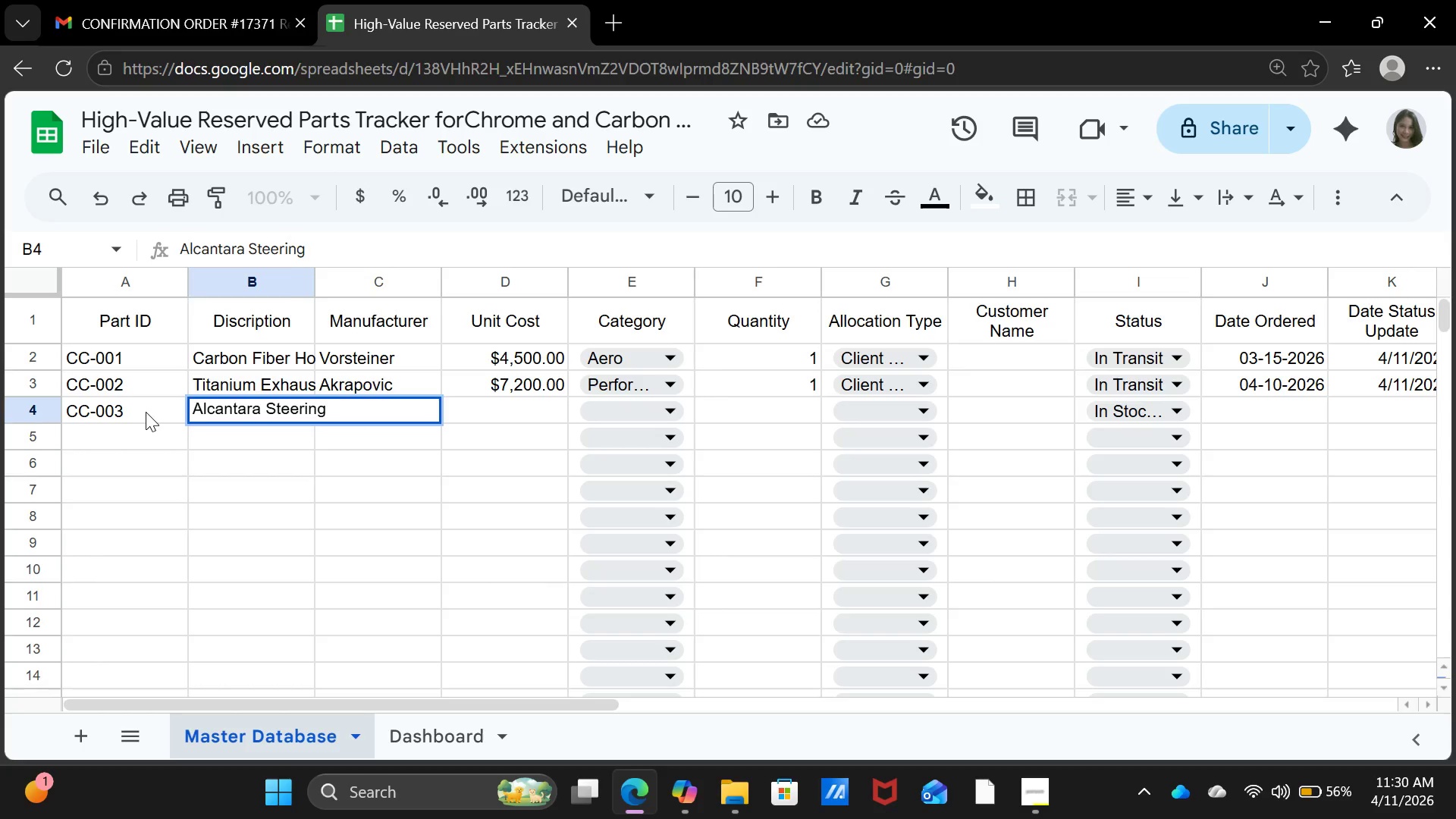 
key(ArrowRight)
 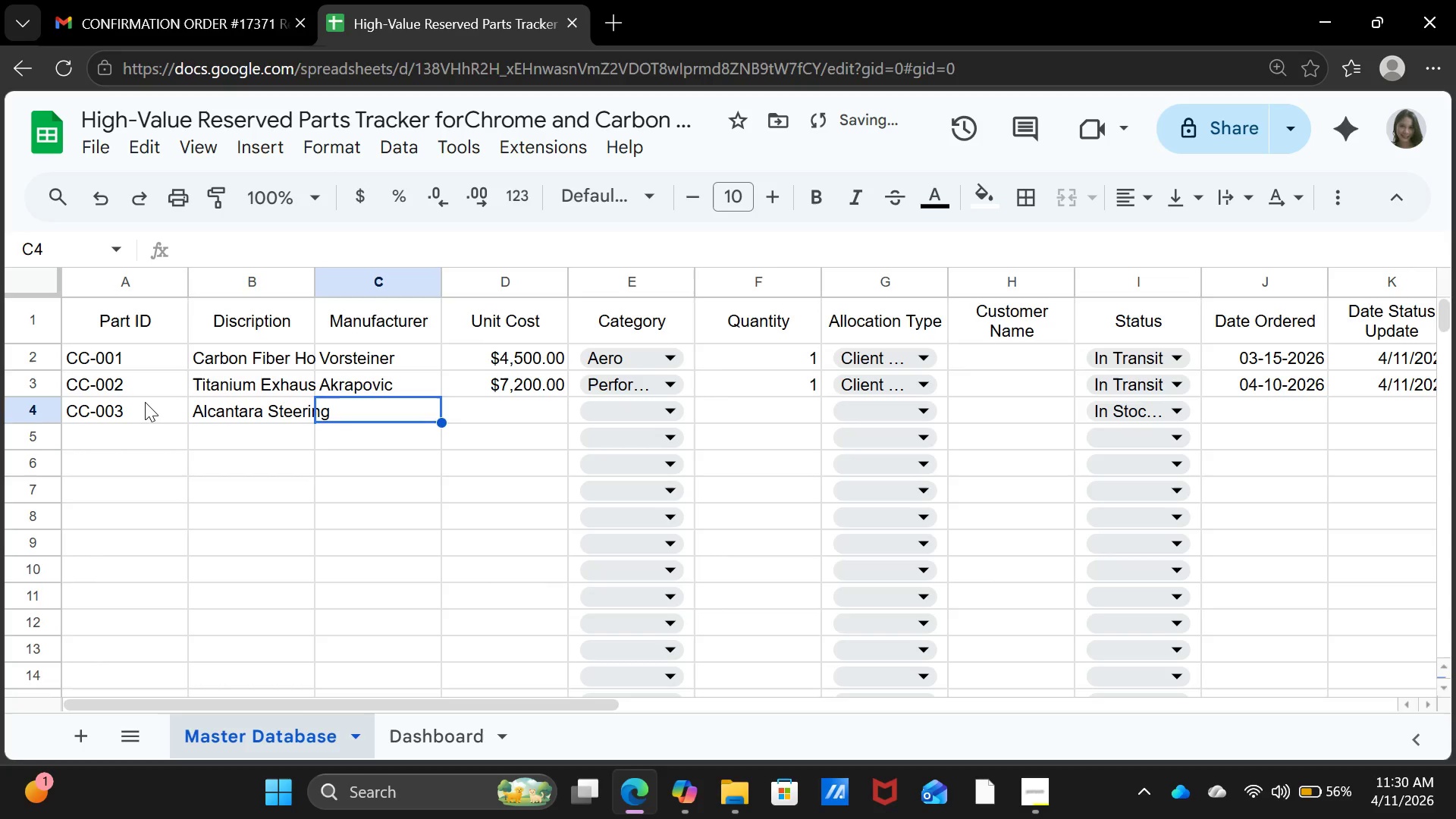 
type(MO)
key(Backspace)
type(omo)
 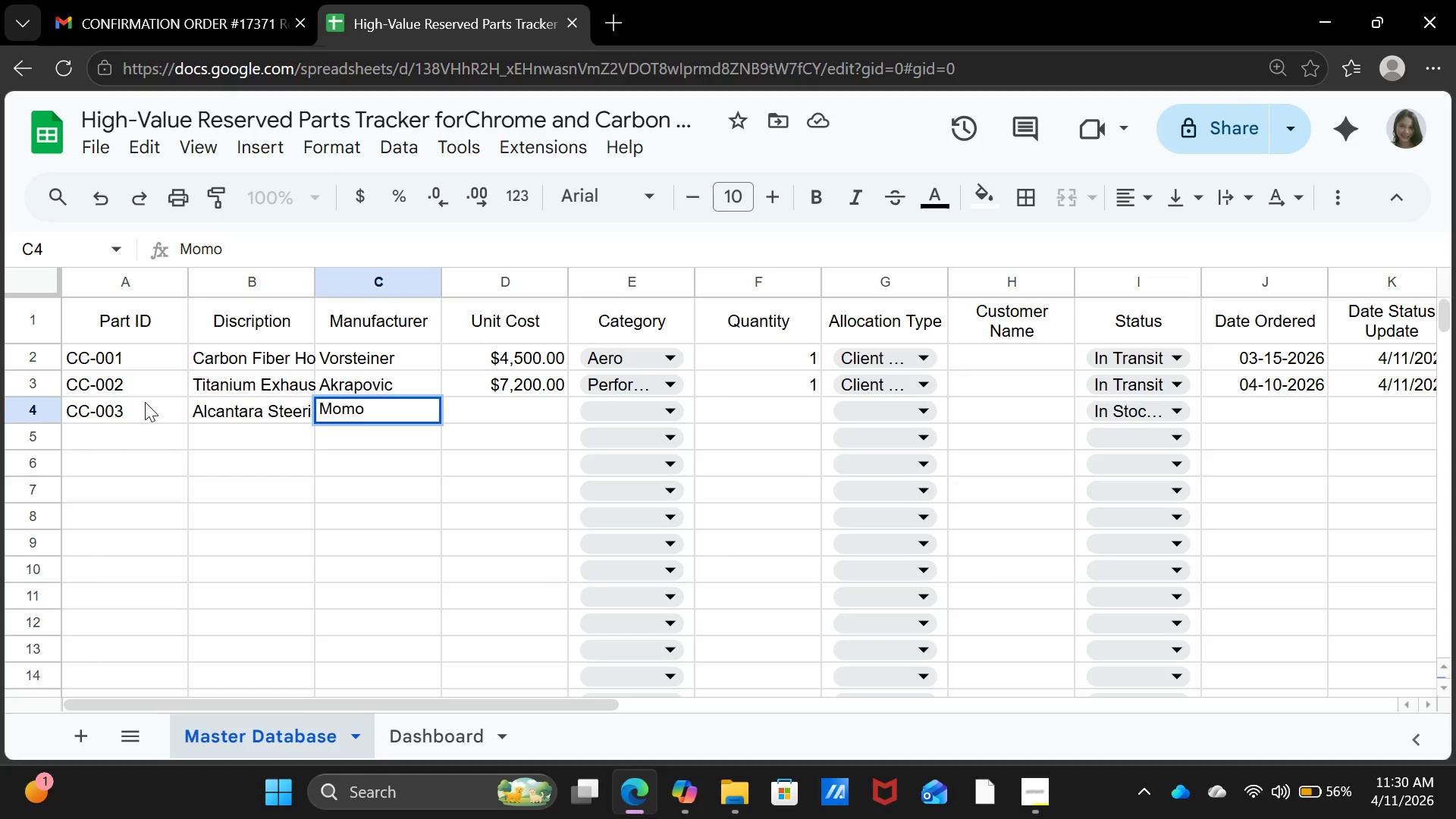 
key(ArrowRight)
 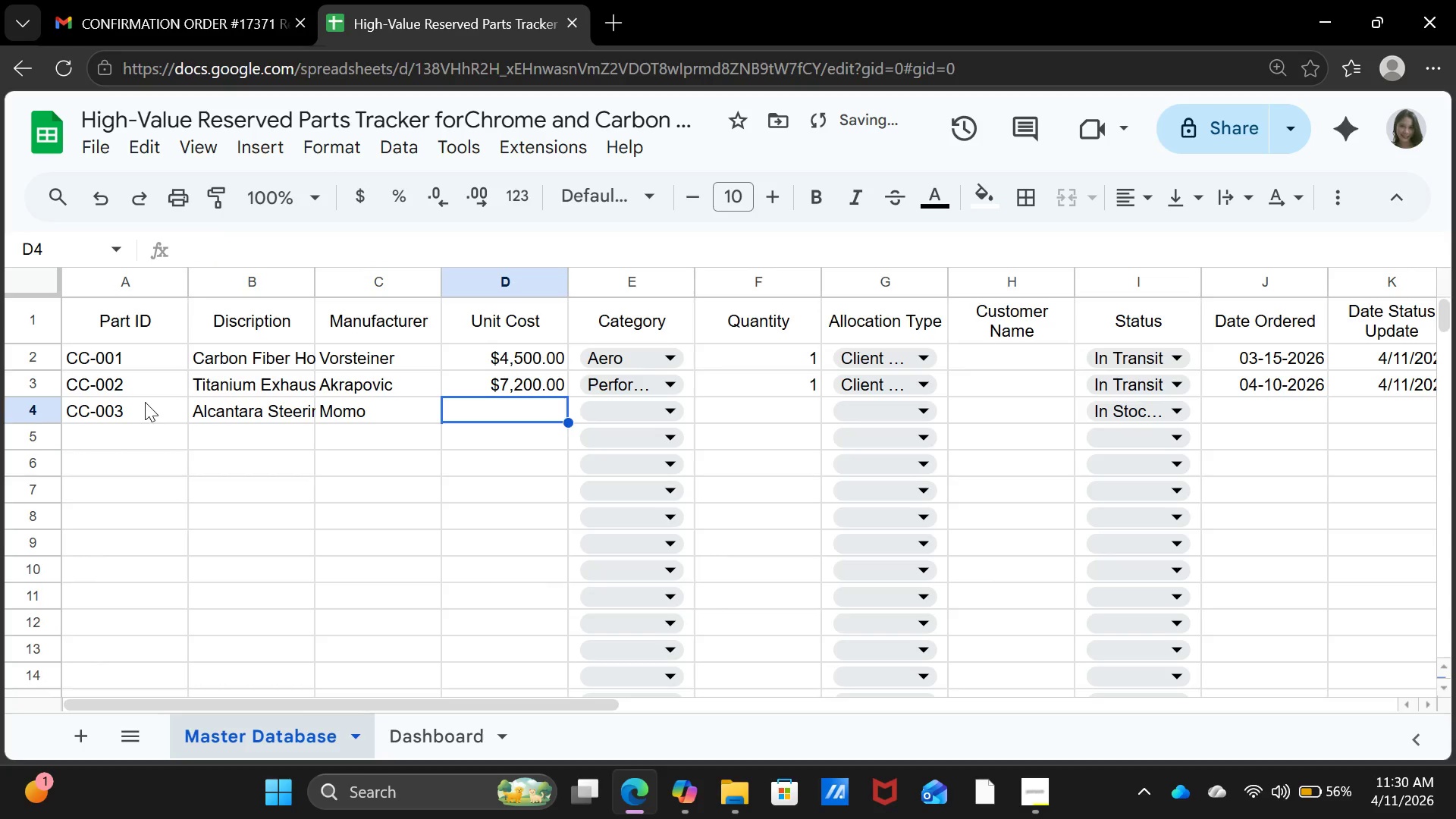 
type(1200)
 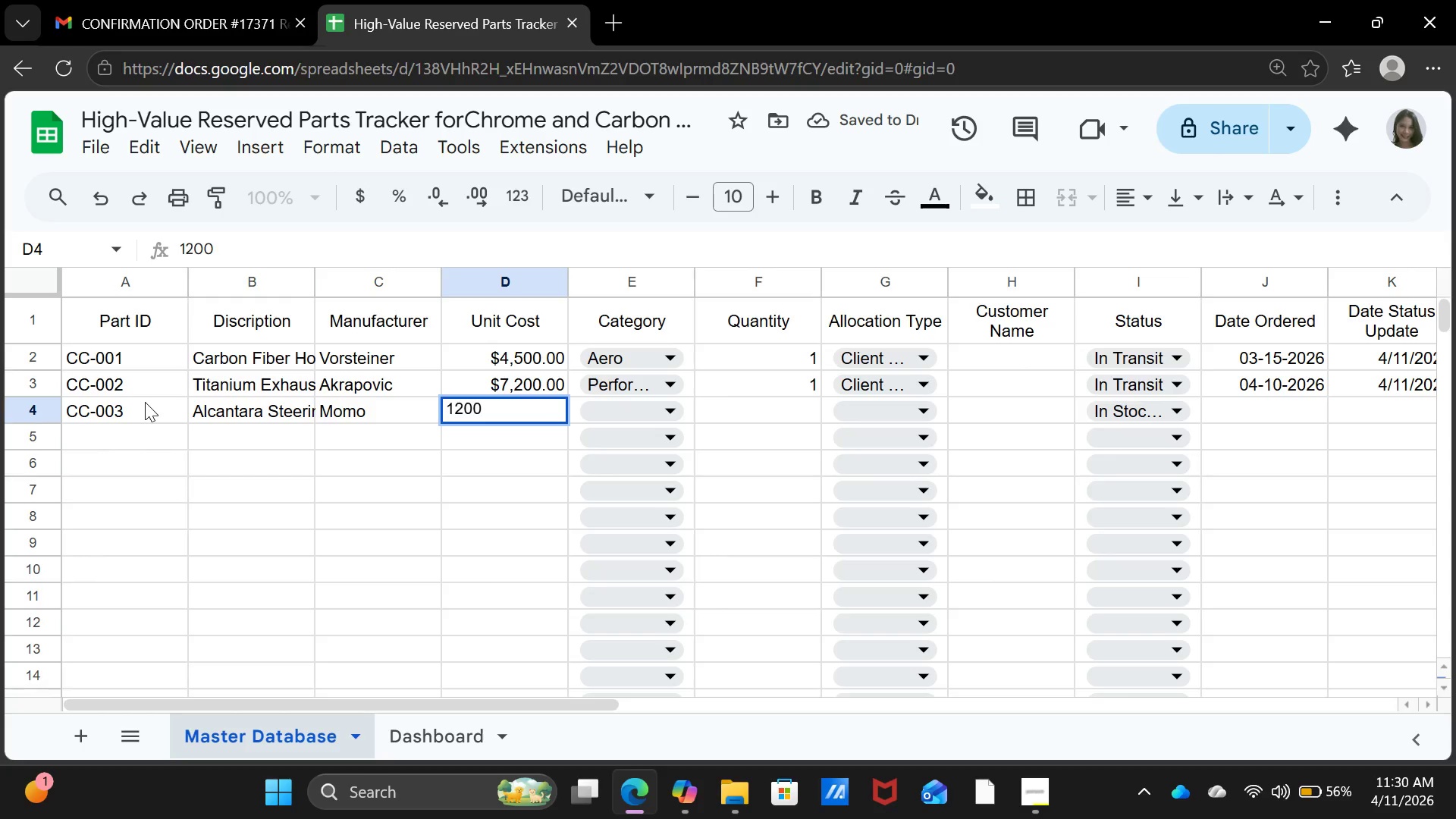 
key(ArrowRight)
 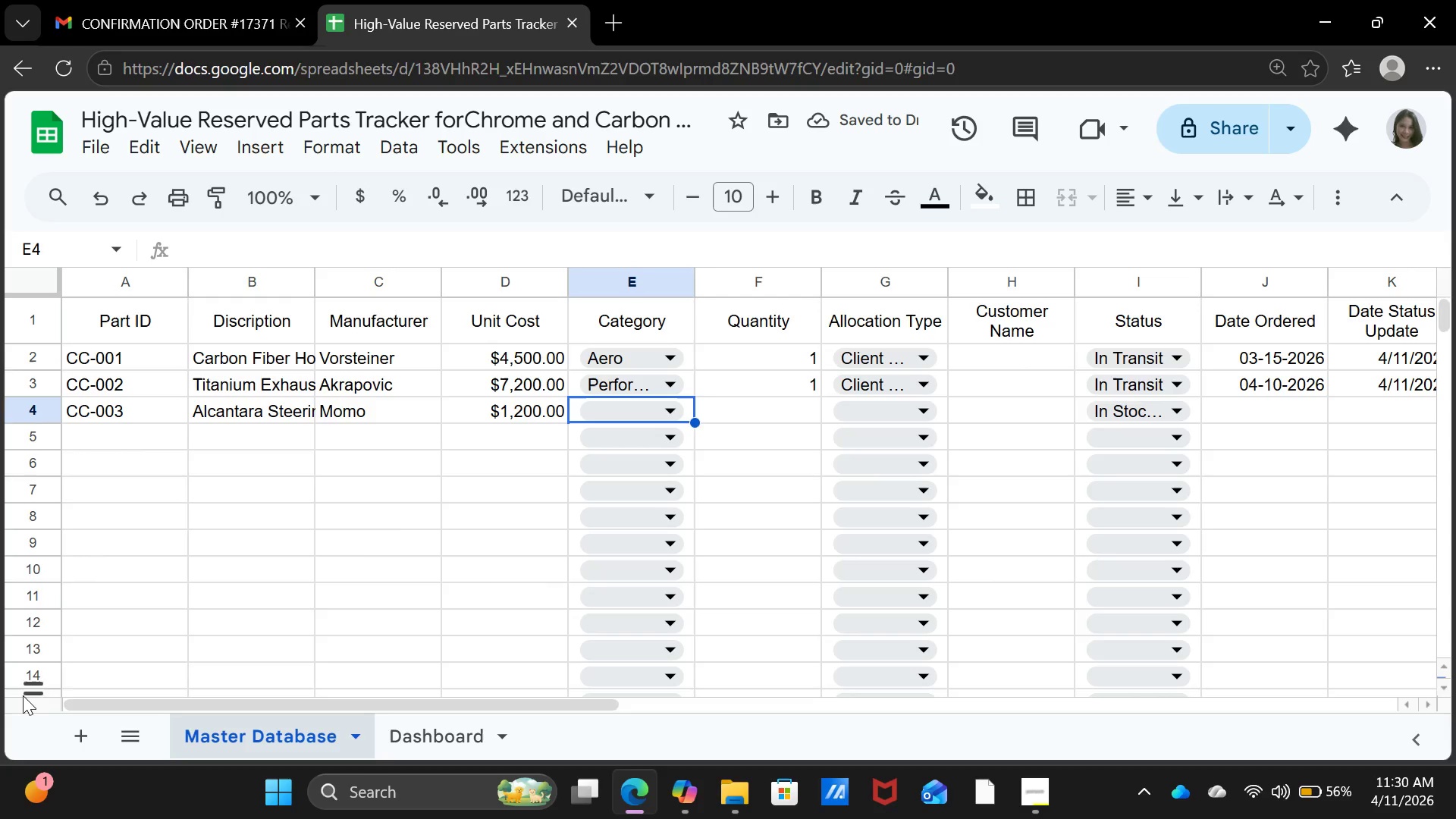 
left_click([667, 407])
 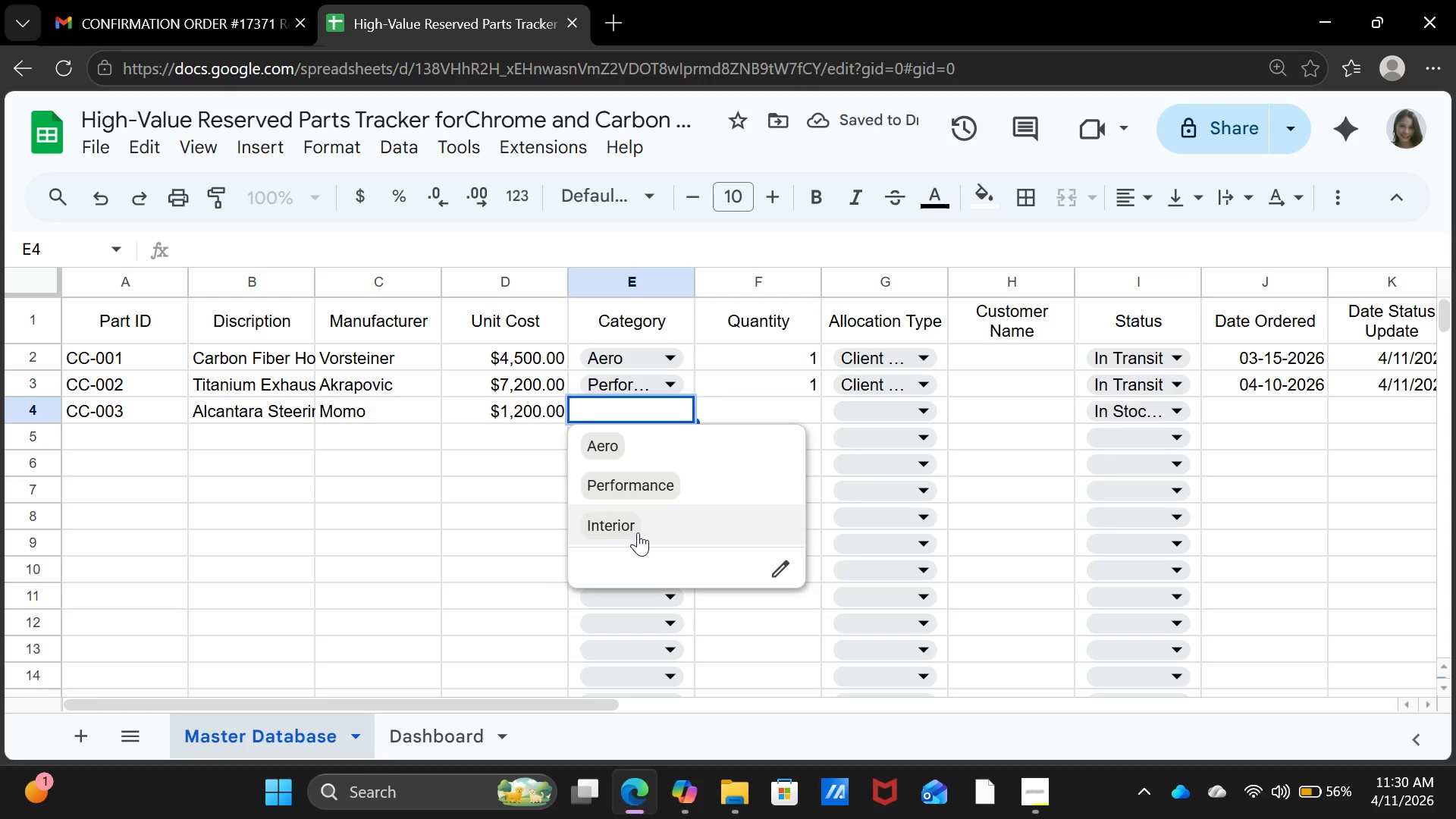 
left_click([636, 536])
 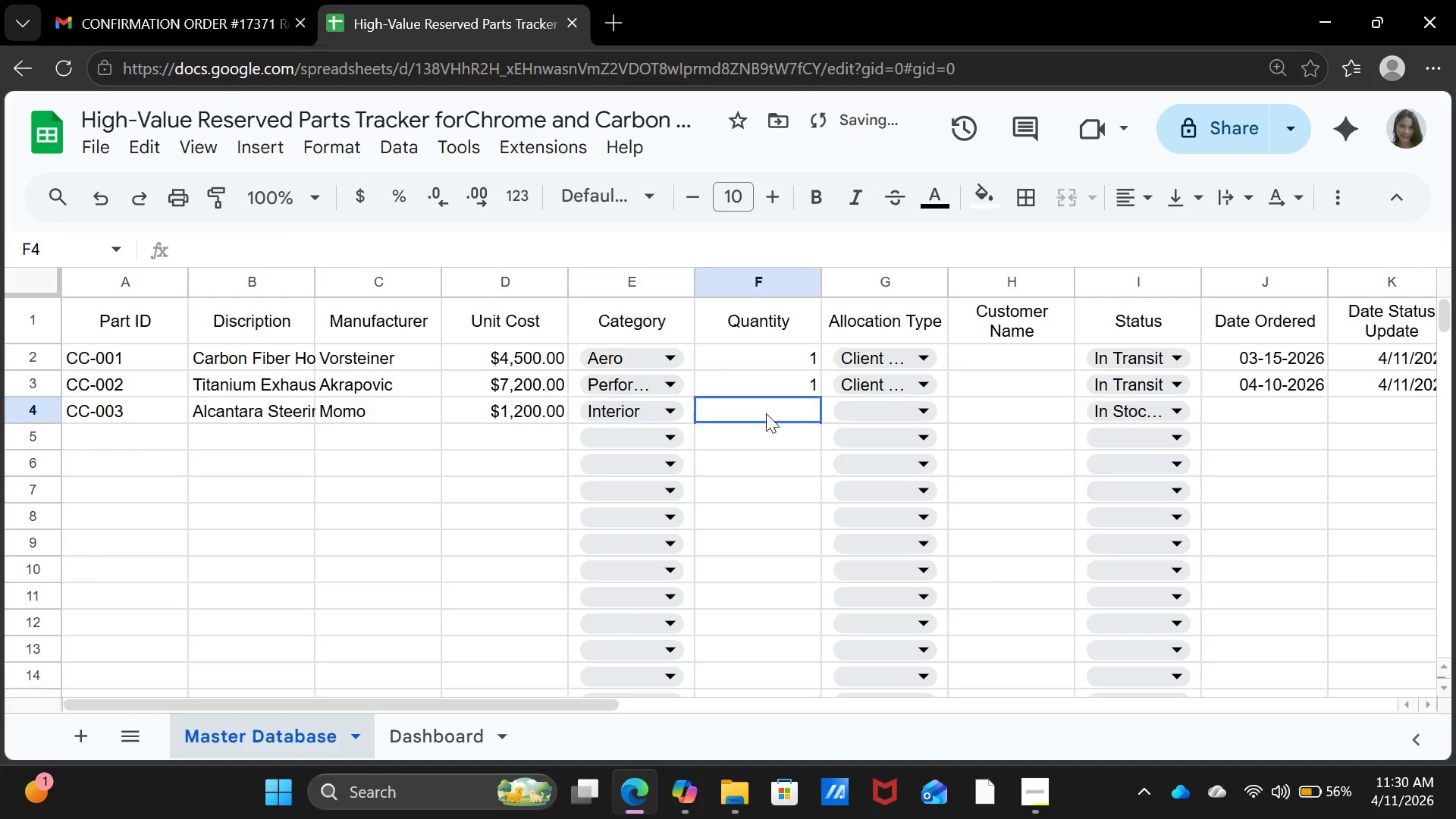 
left_click([766, 413])
 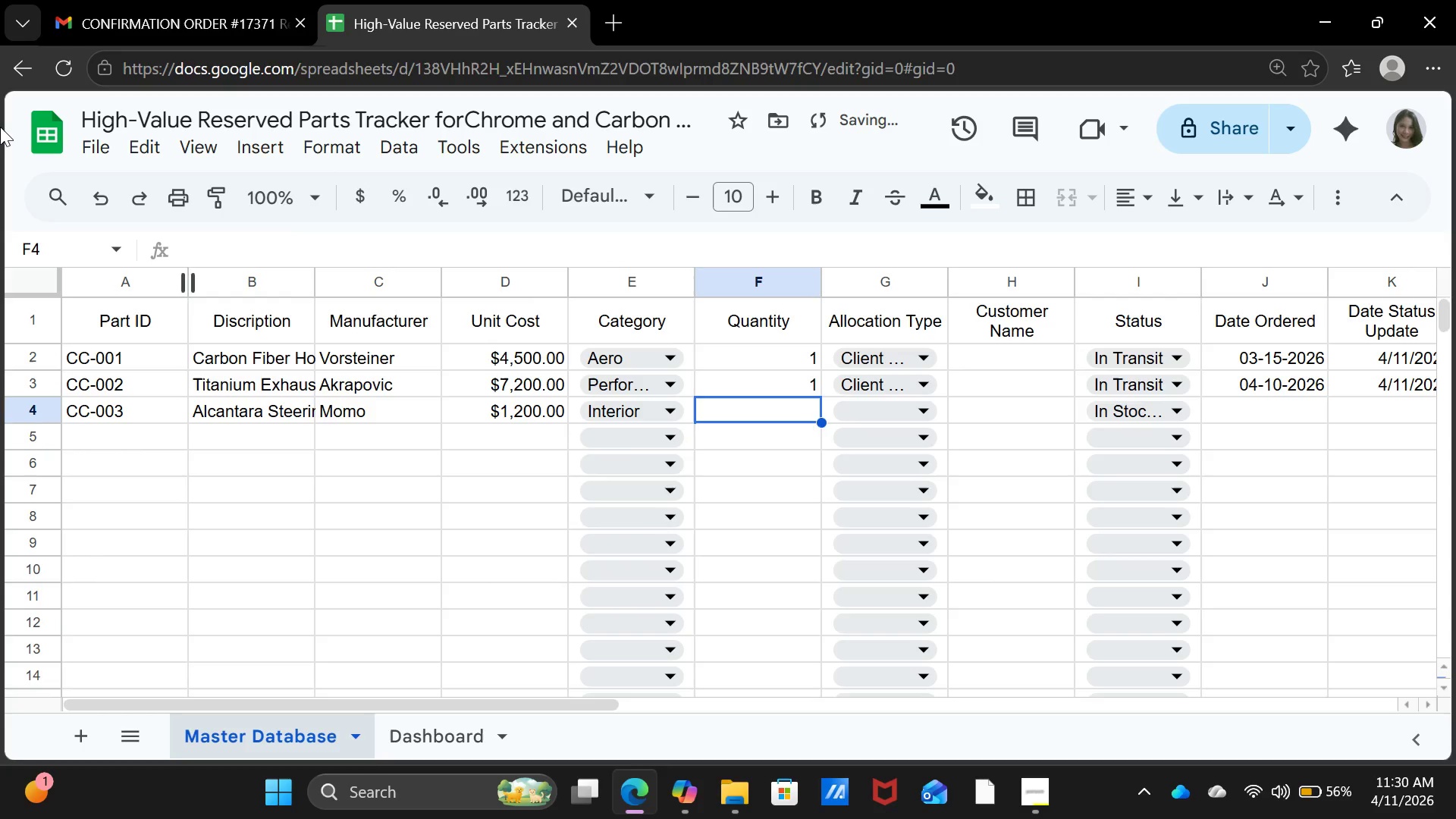 
key(2)
 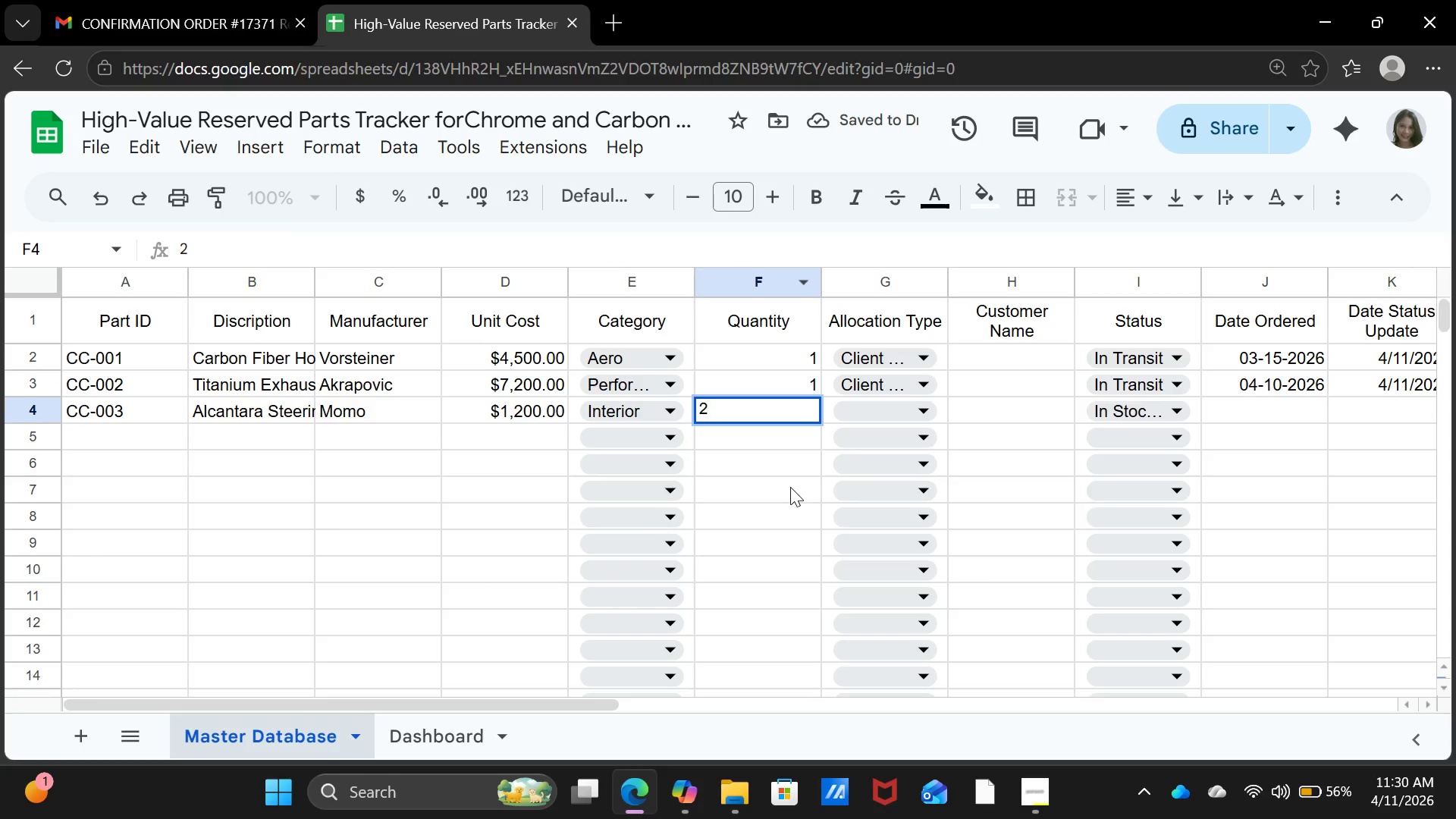 
left_click([883, 415])
 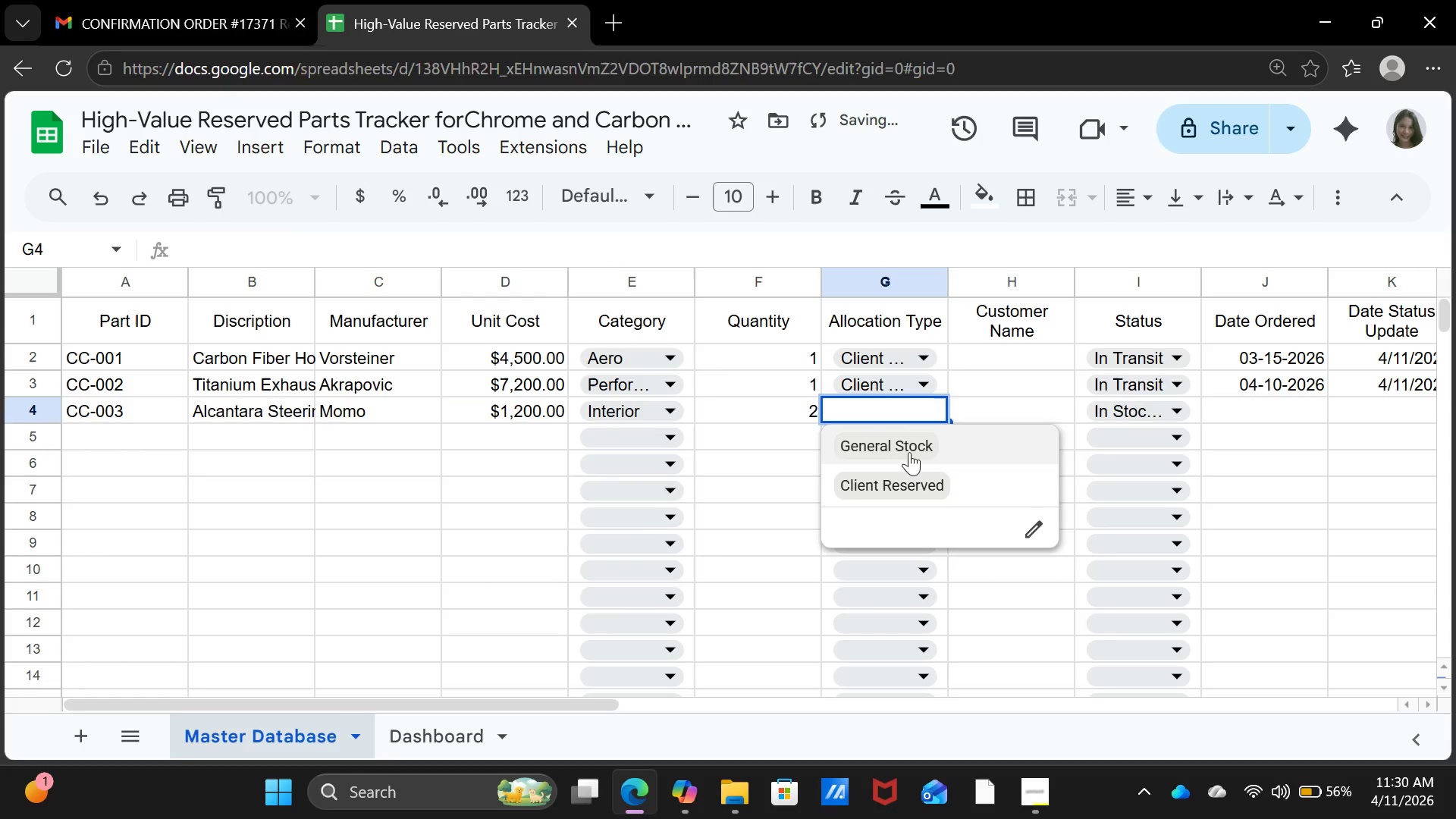 
left_click([914, 447])
 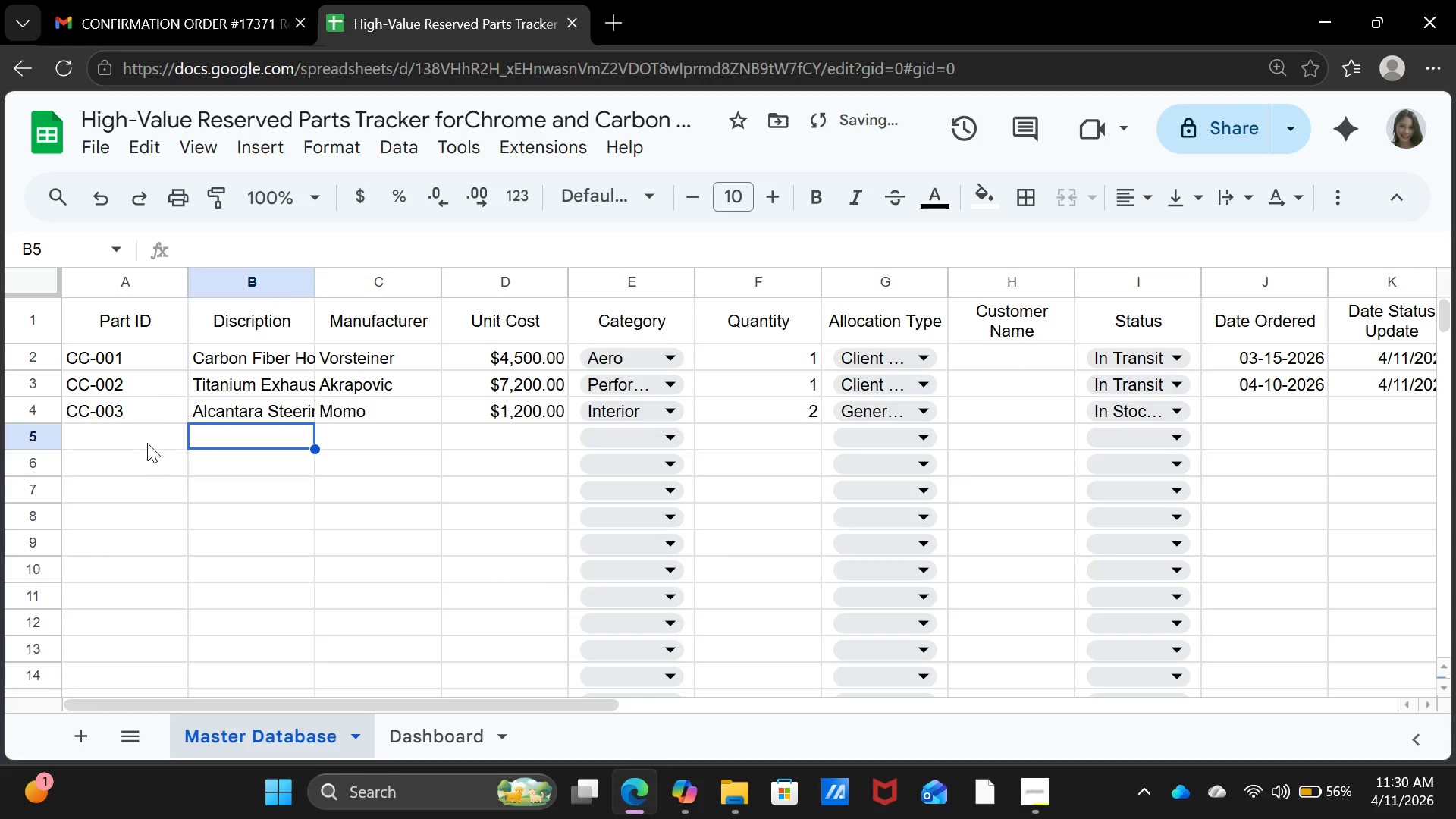 
double_click([136, 438])
 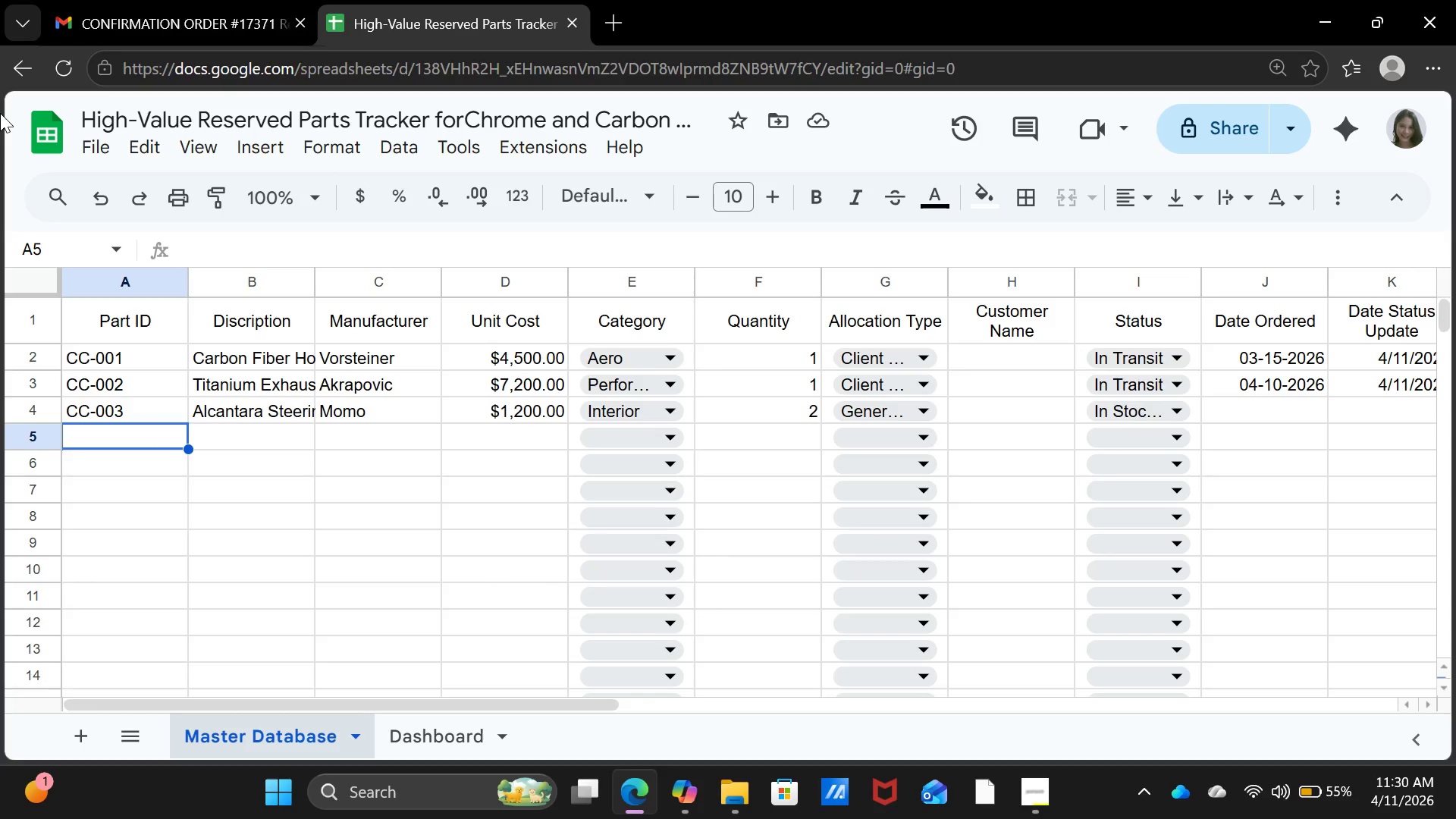 
wait(5.92)
 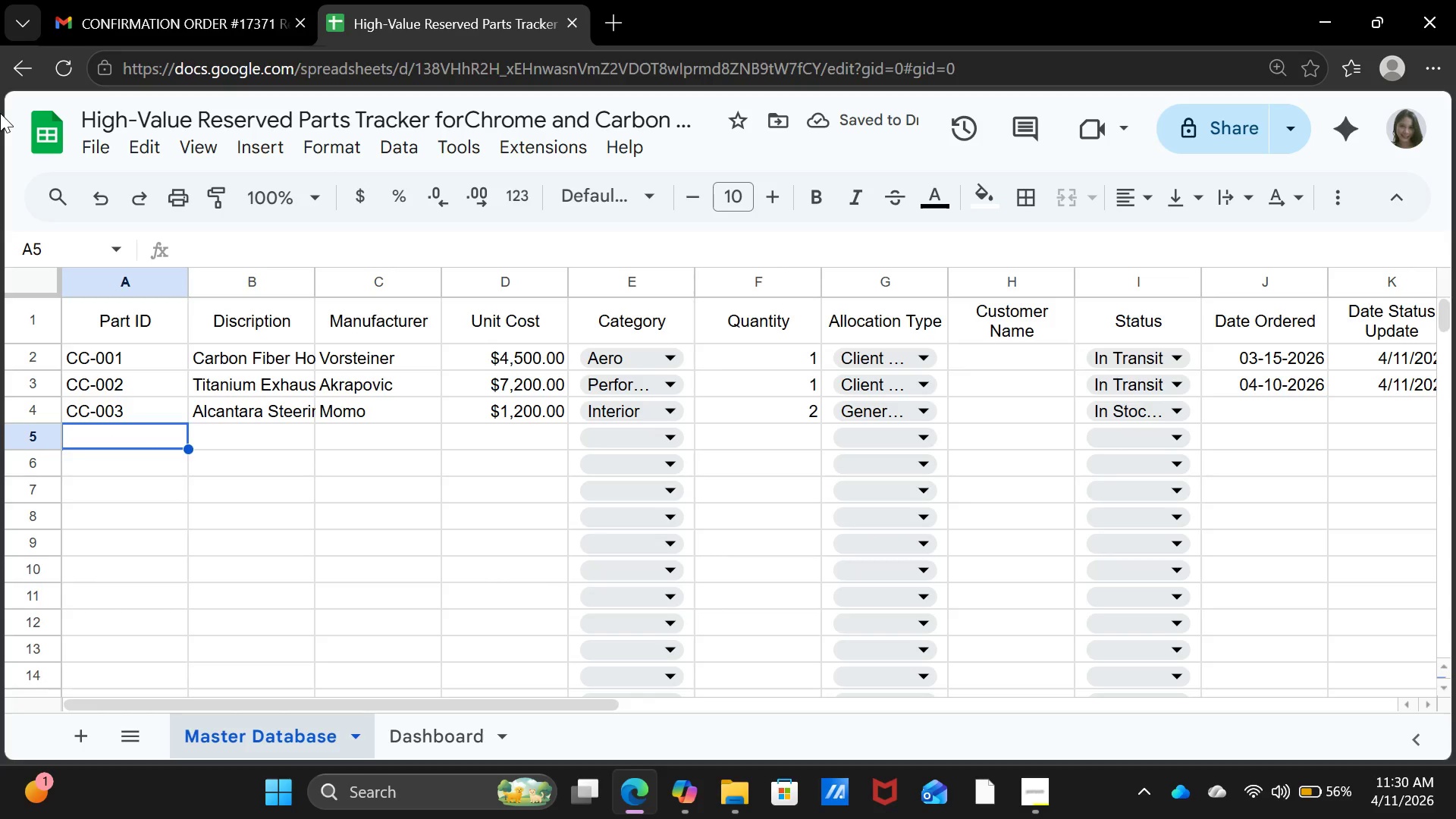 
type(CC-004)
 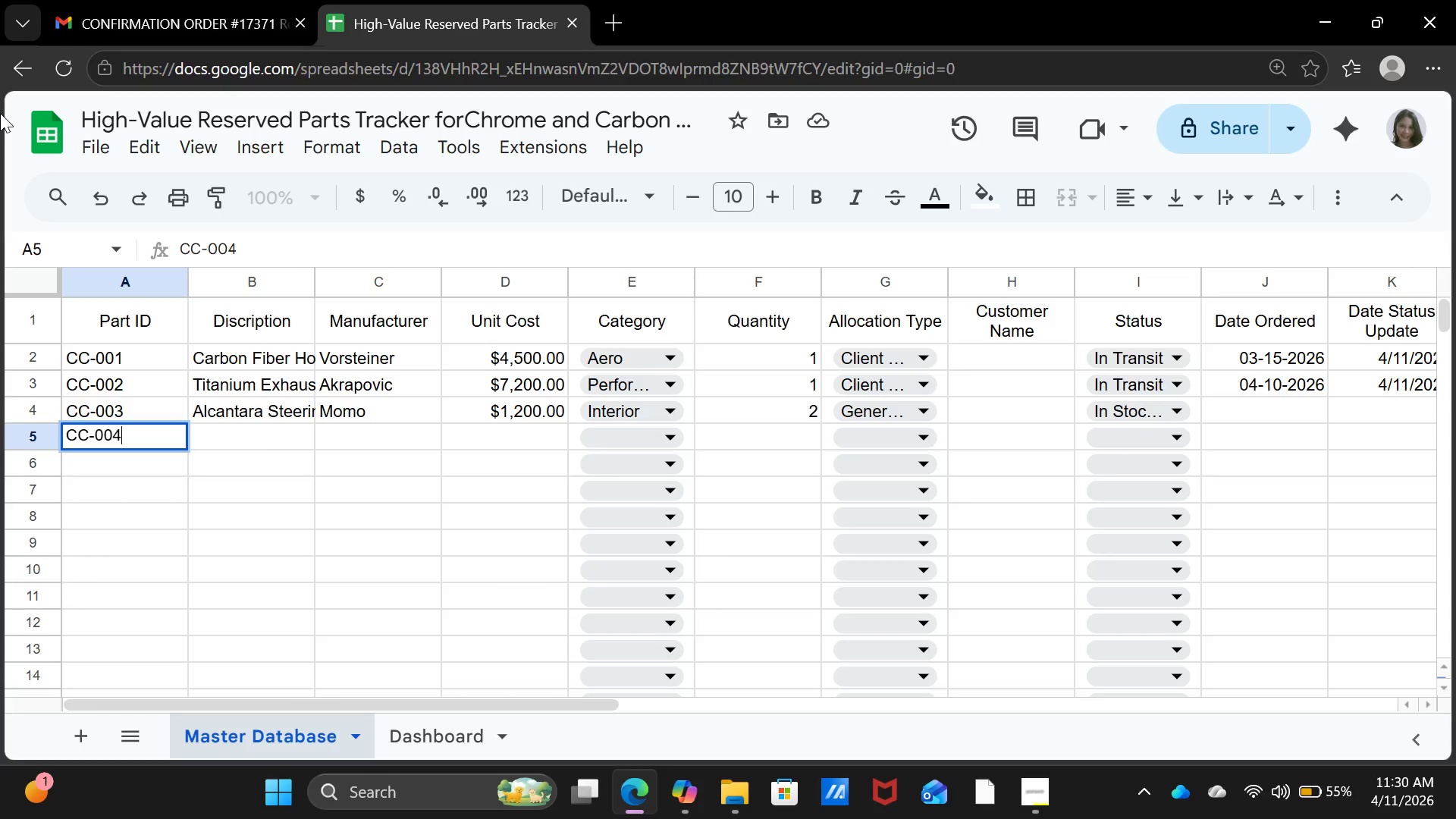 
key(ArrowRight)
 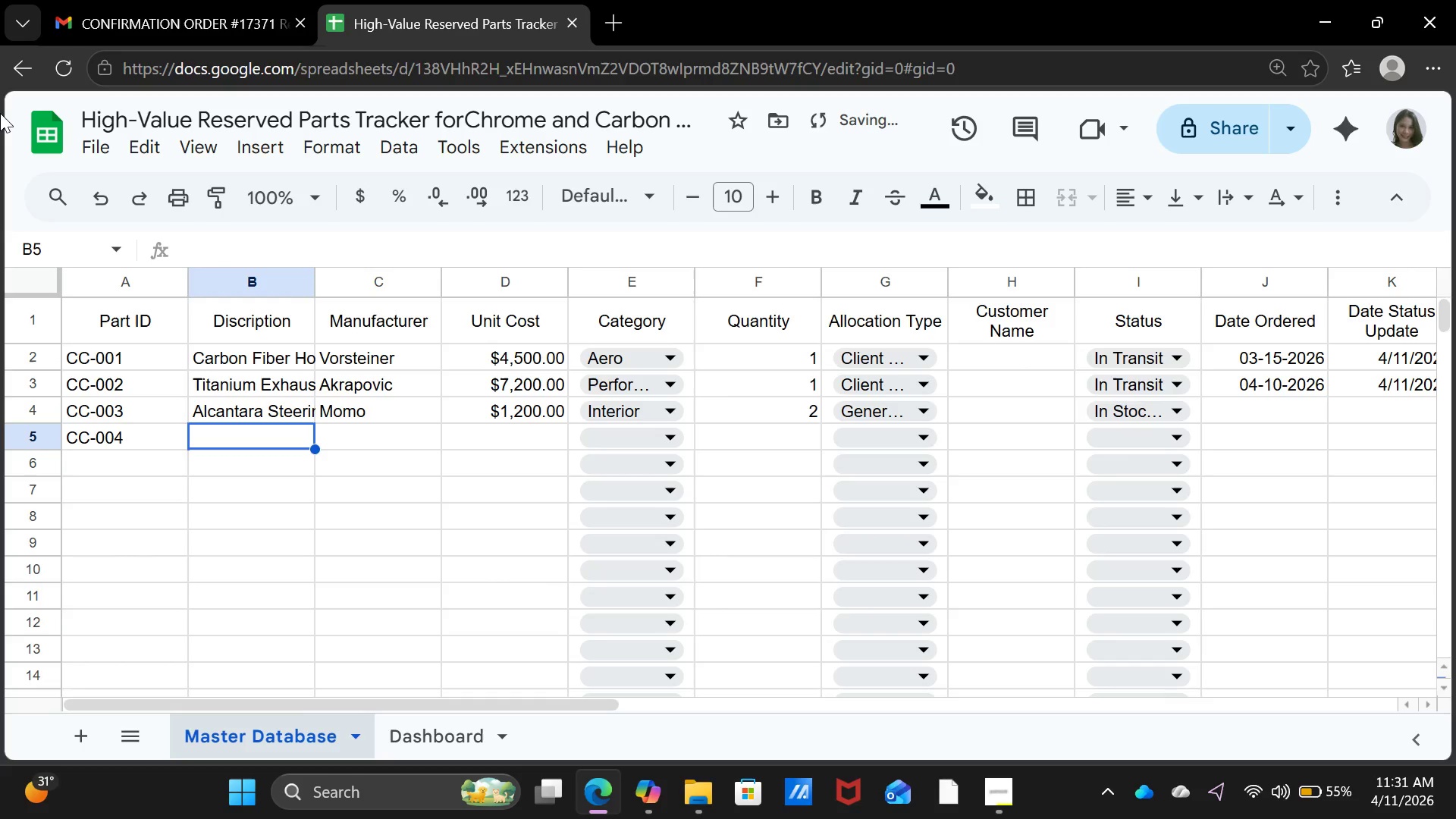 
type(Carbon Fiber Diffuser)
 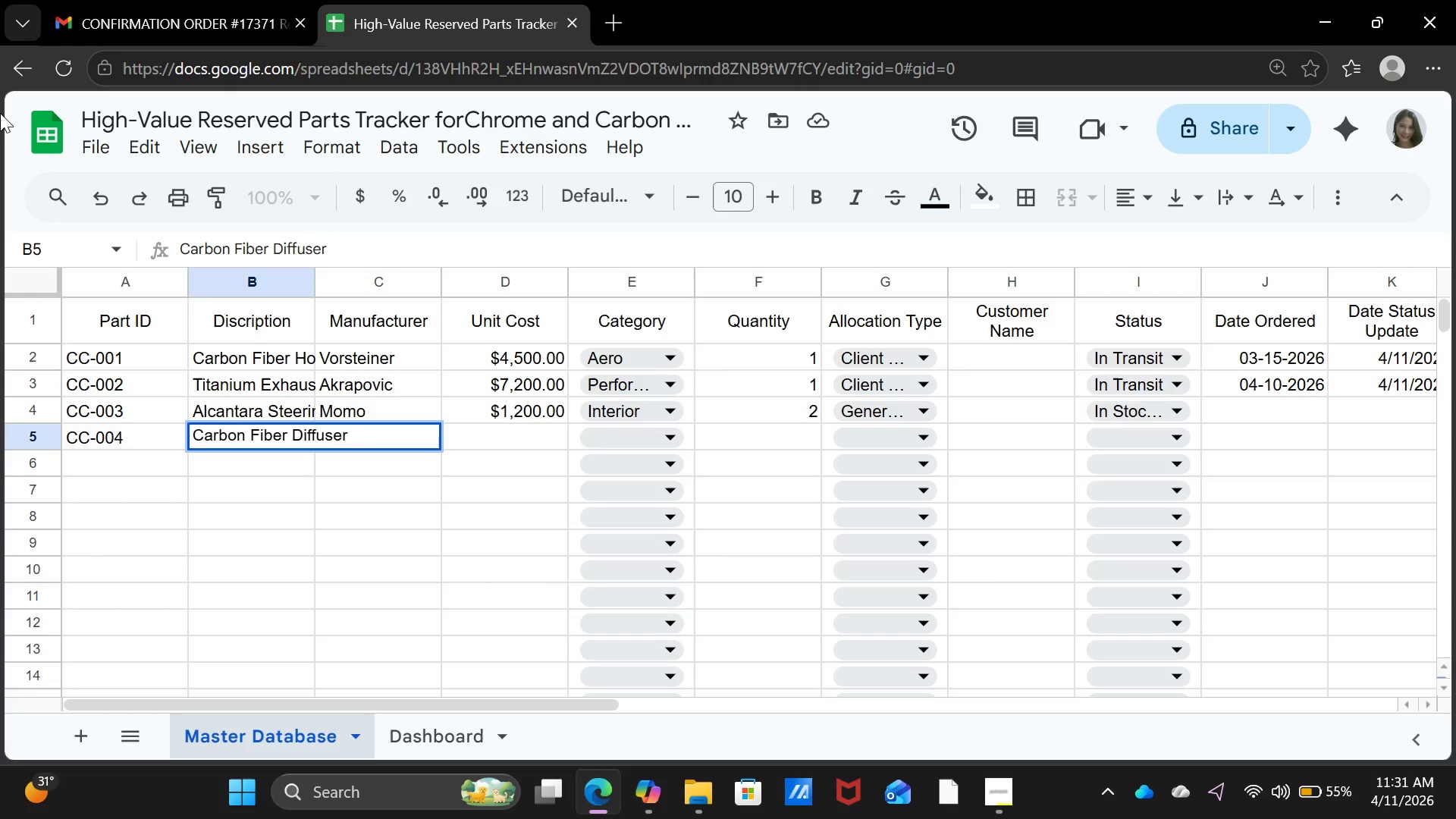 
key(ArrowRight)
 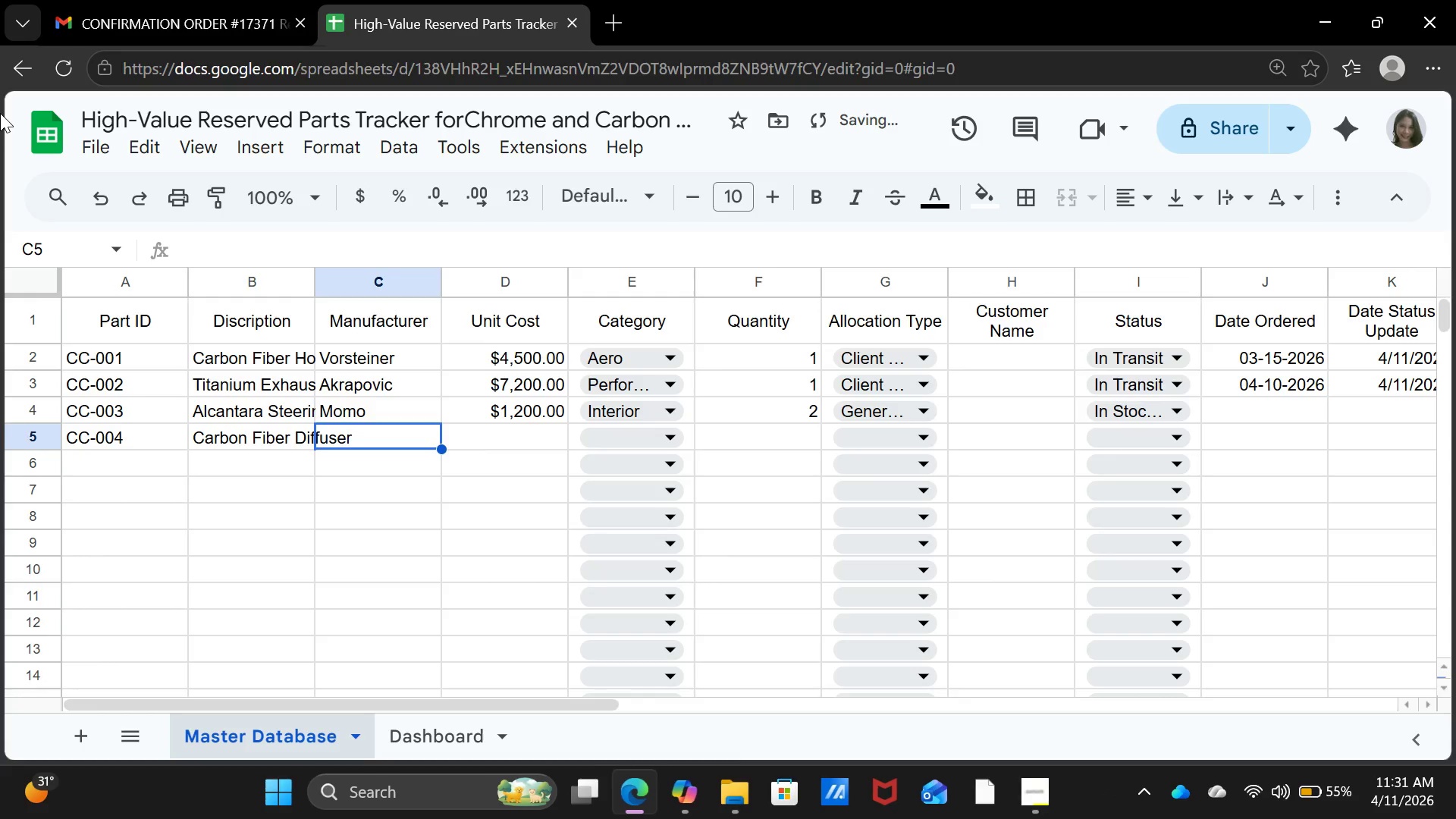 
type(Novitec)
 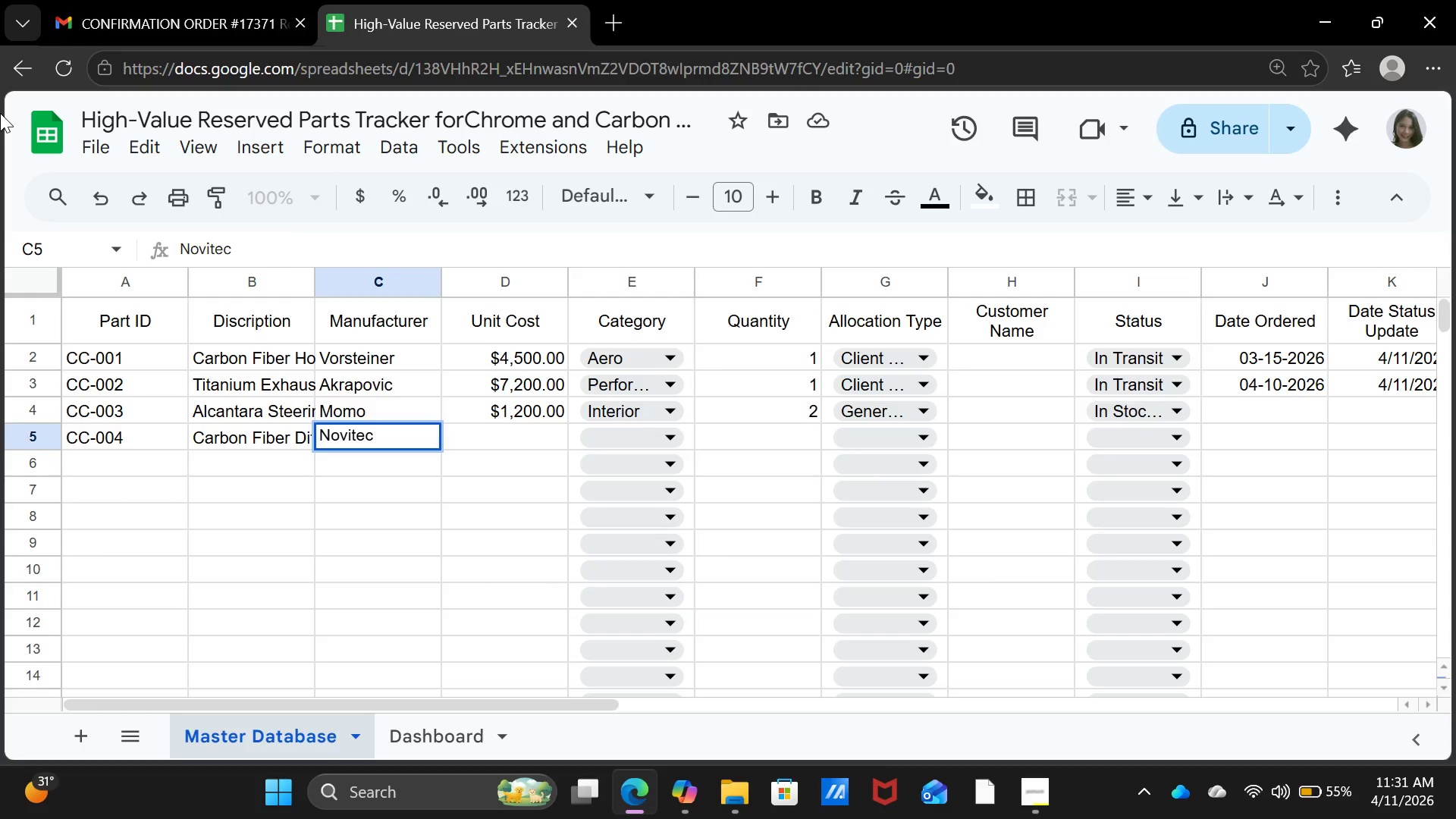 
key(ArrowRight)
 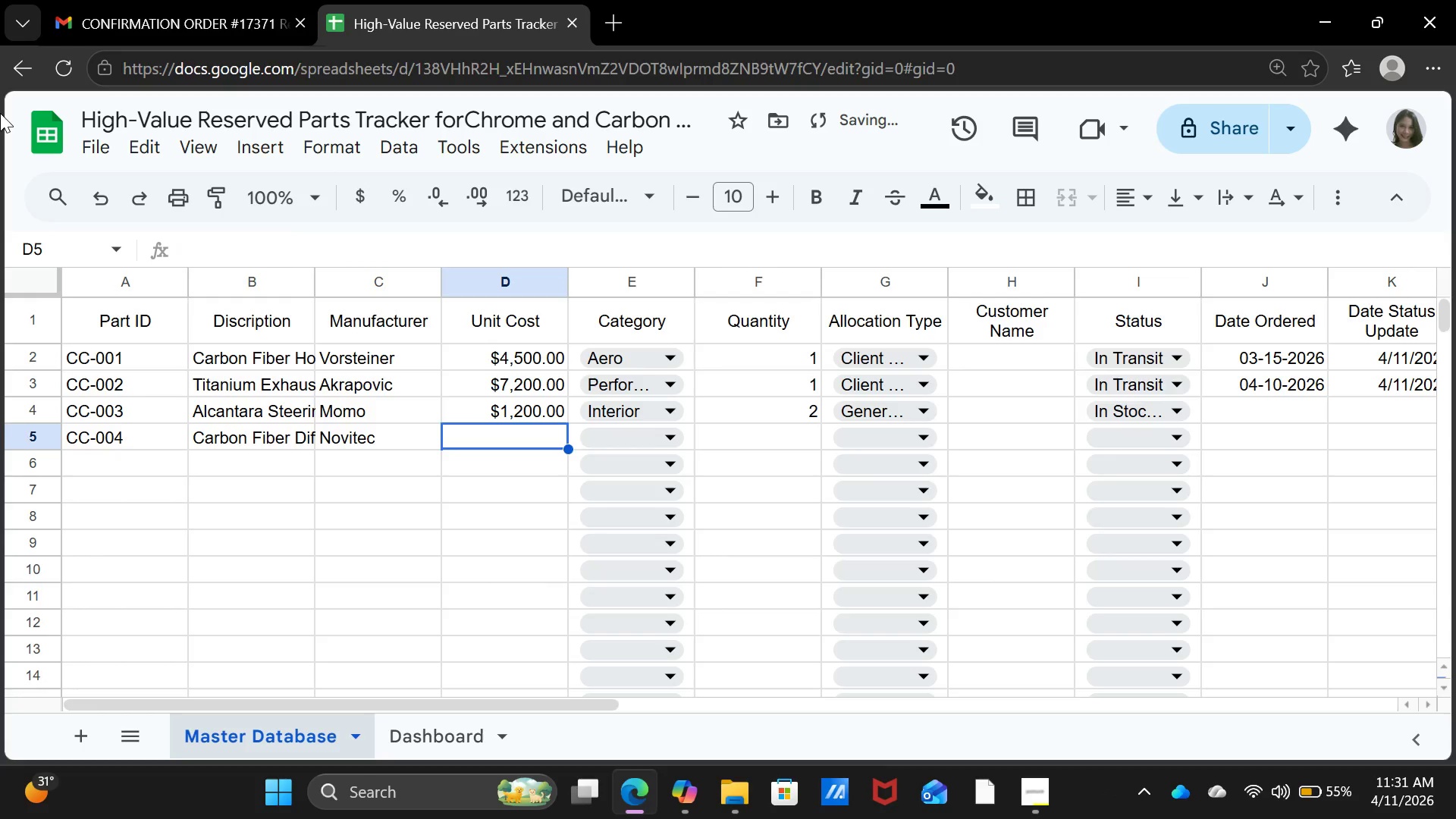 
type(3800)
 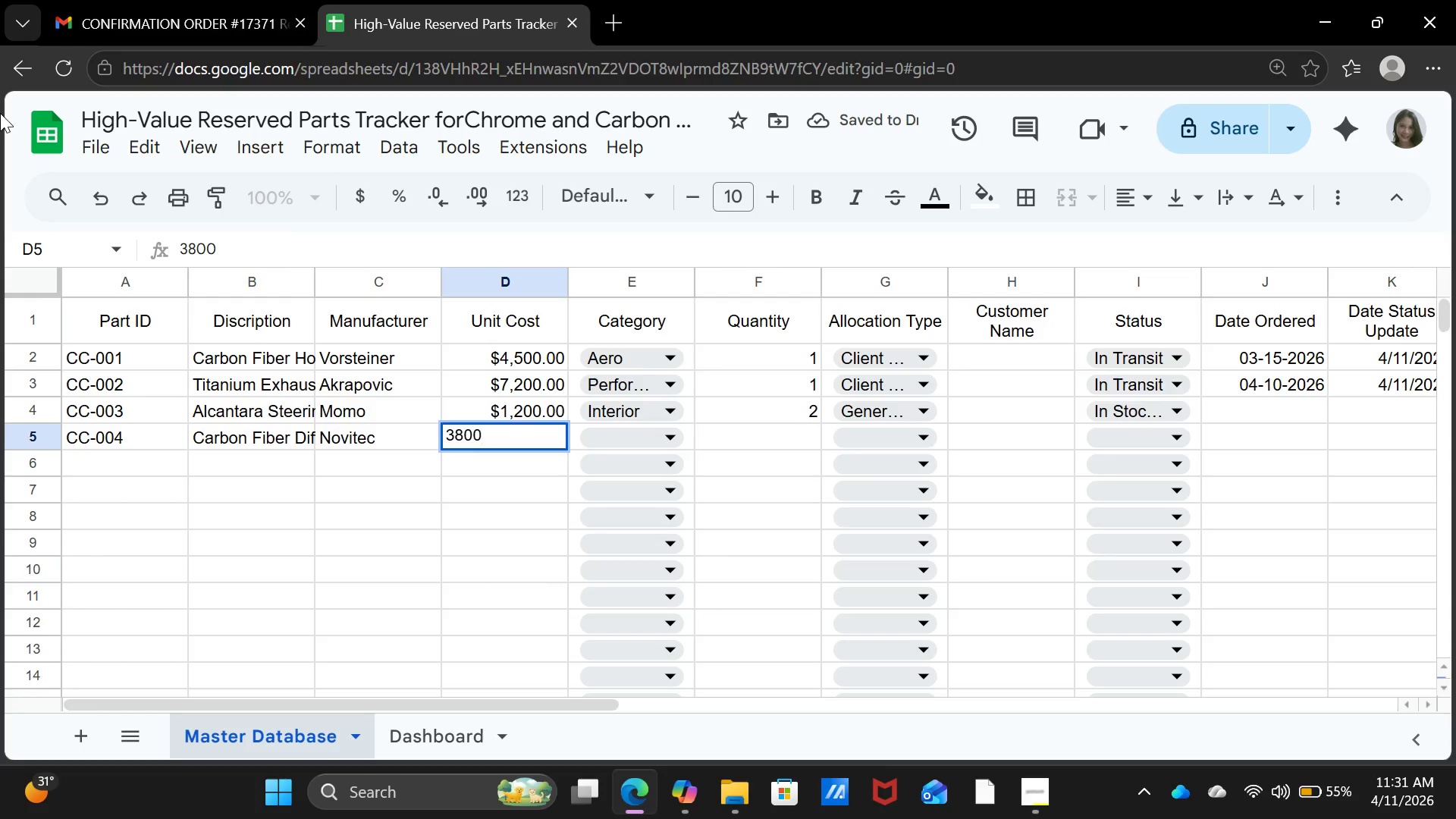 
key(ArrowRight)
 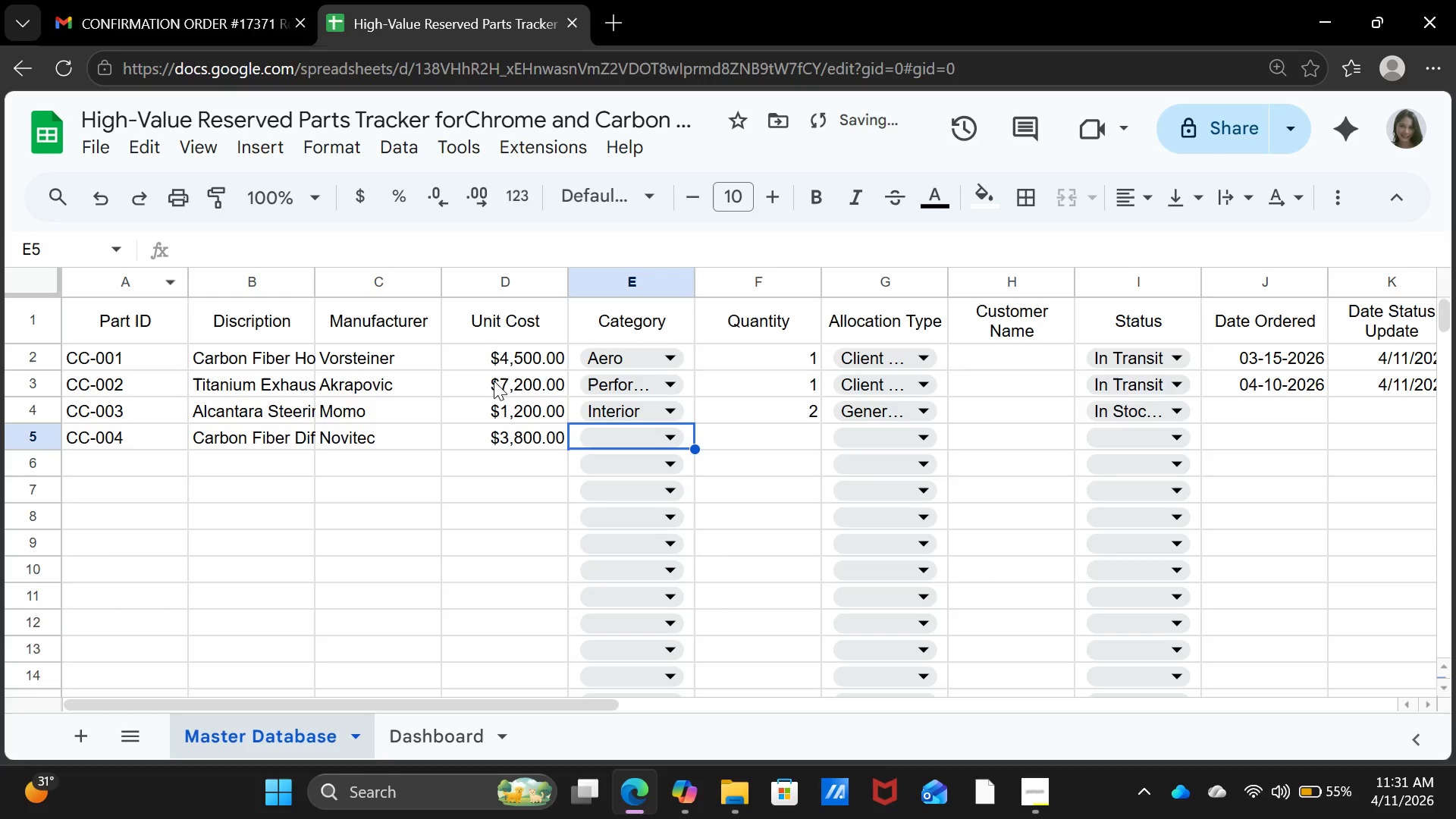 
left_click([669, 446])
 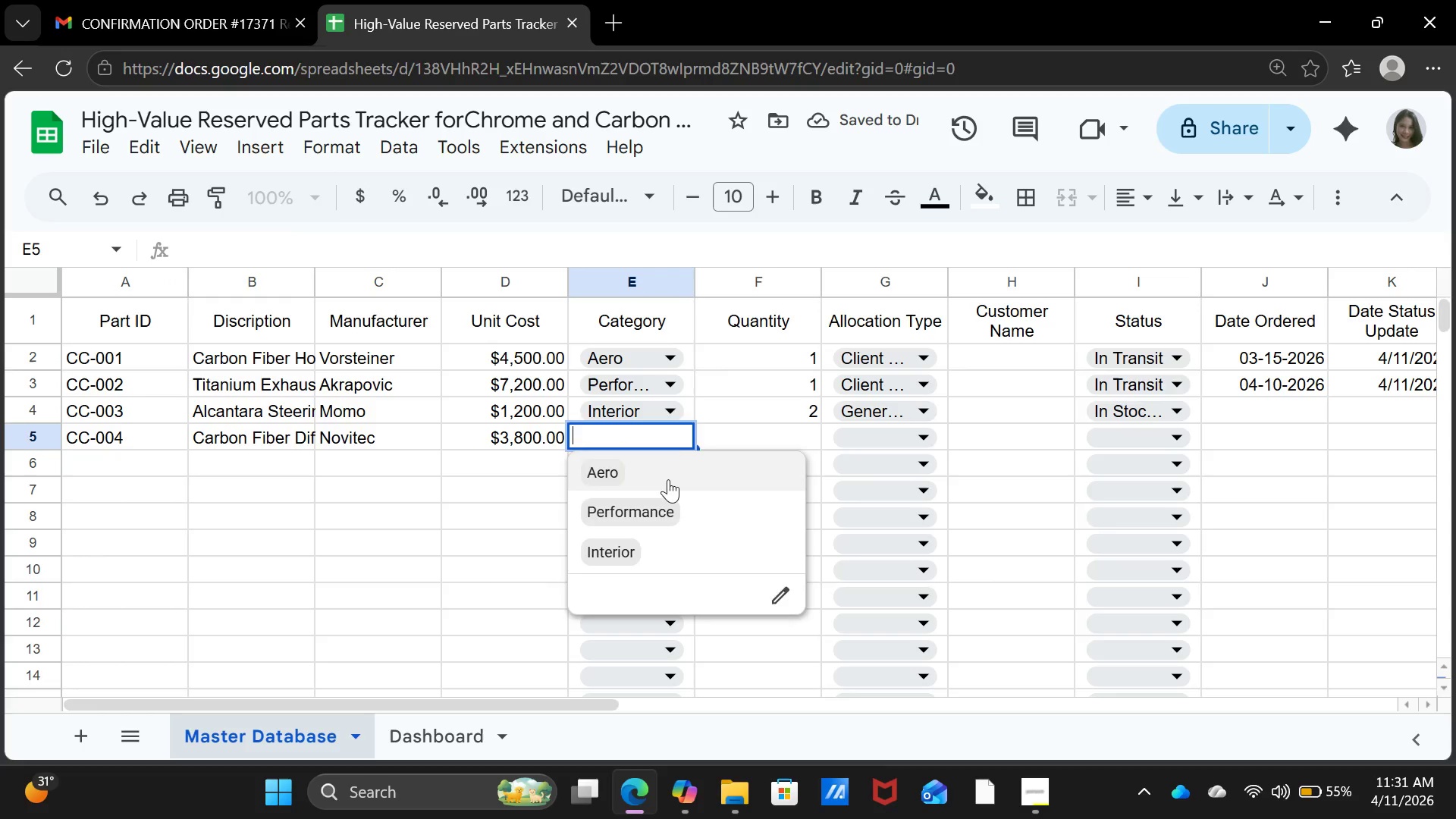 
left_click([668, 479])
 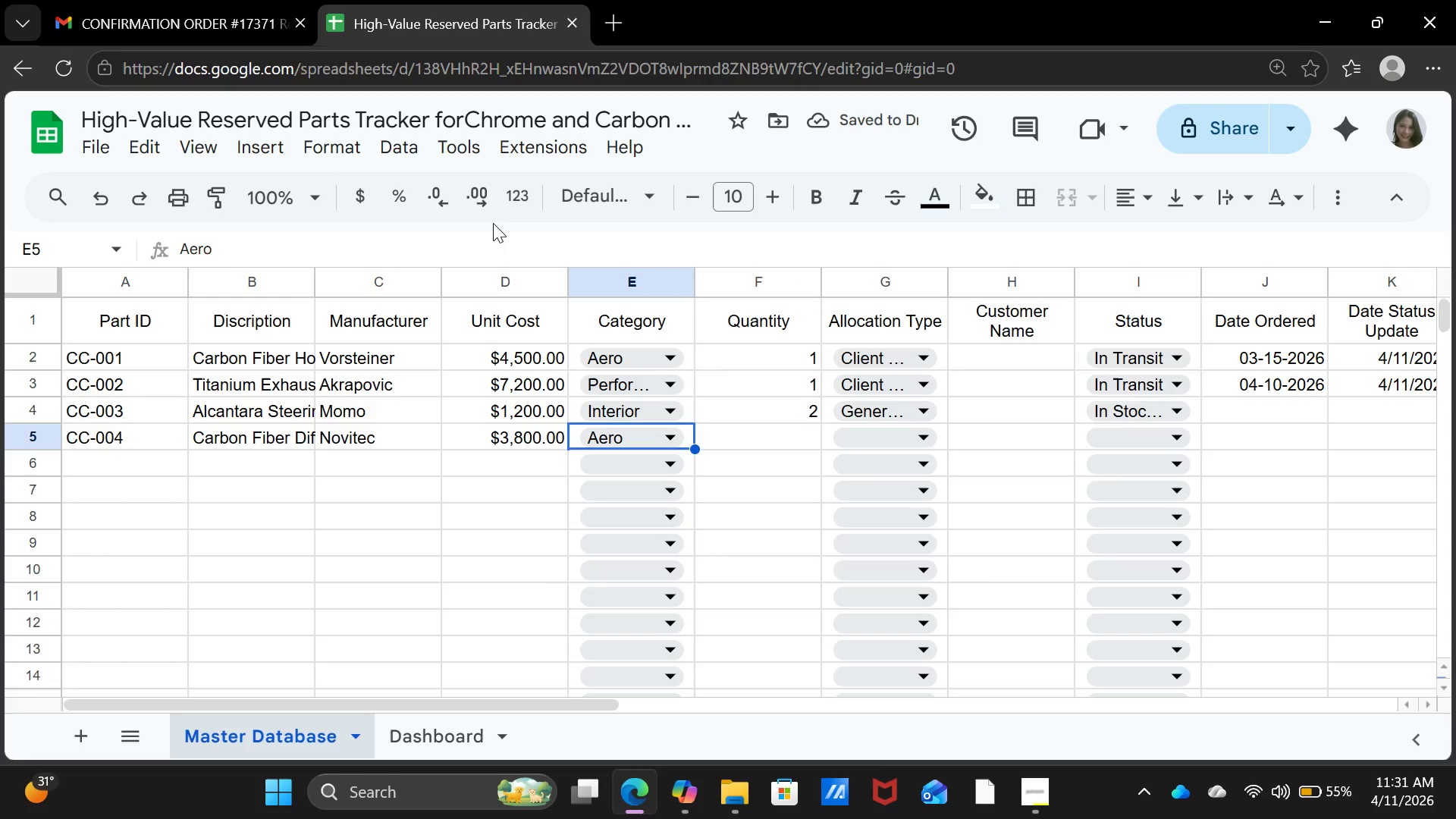 
key(ArrowRight)
 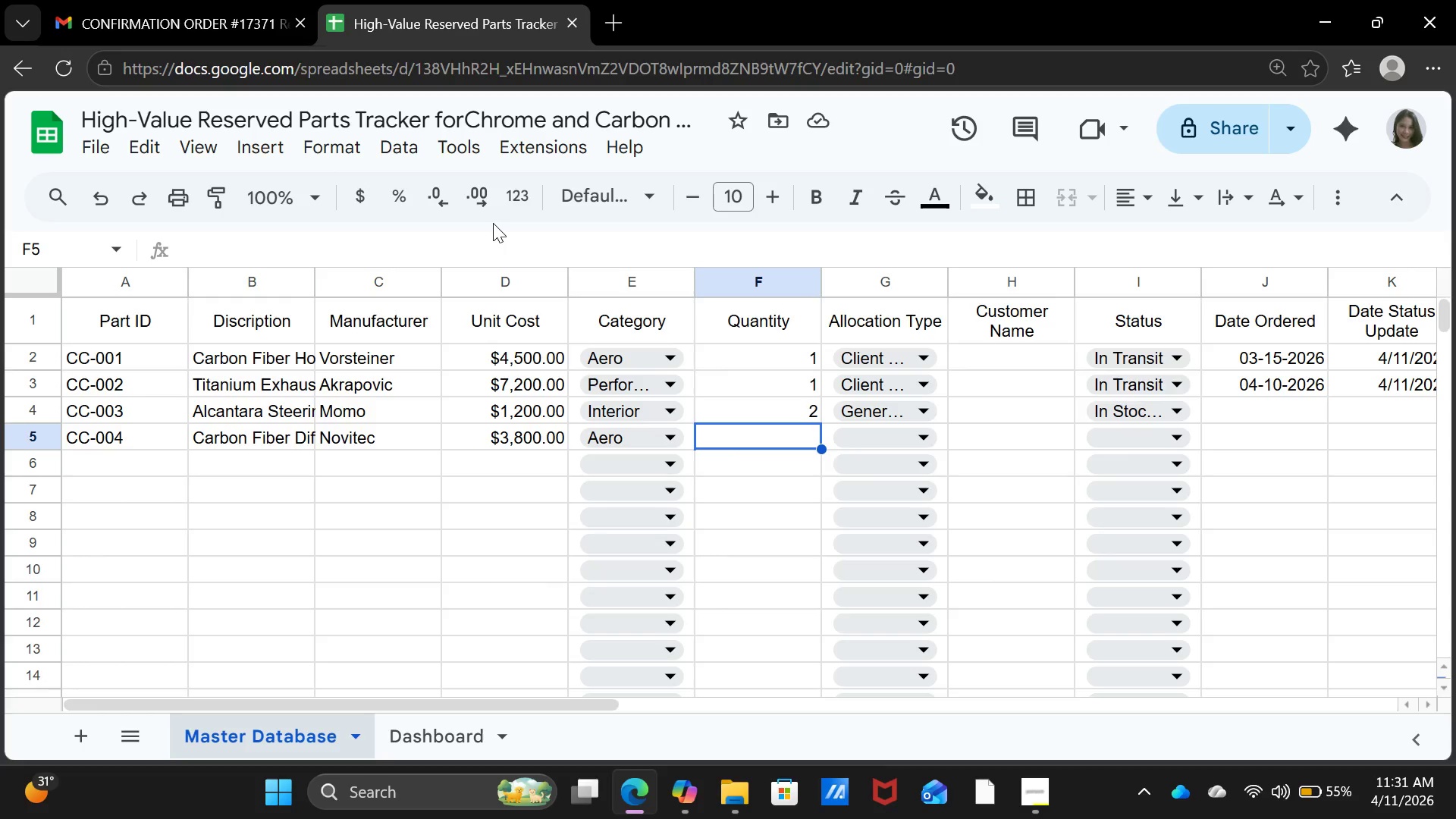 
key(1)
 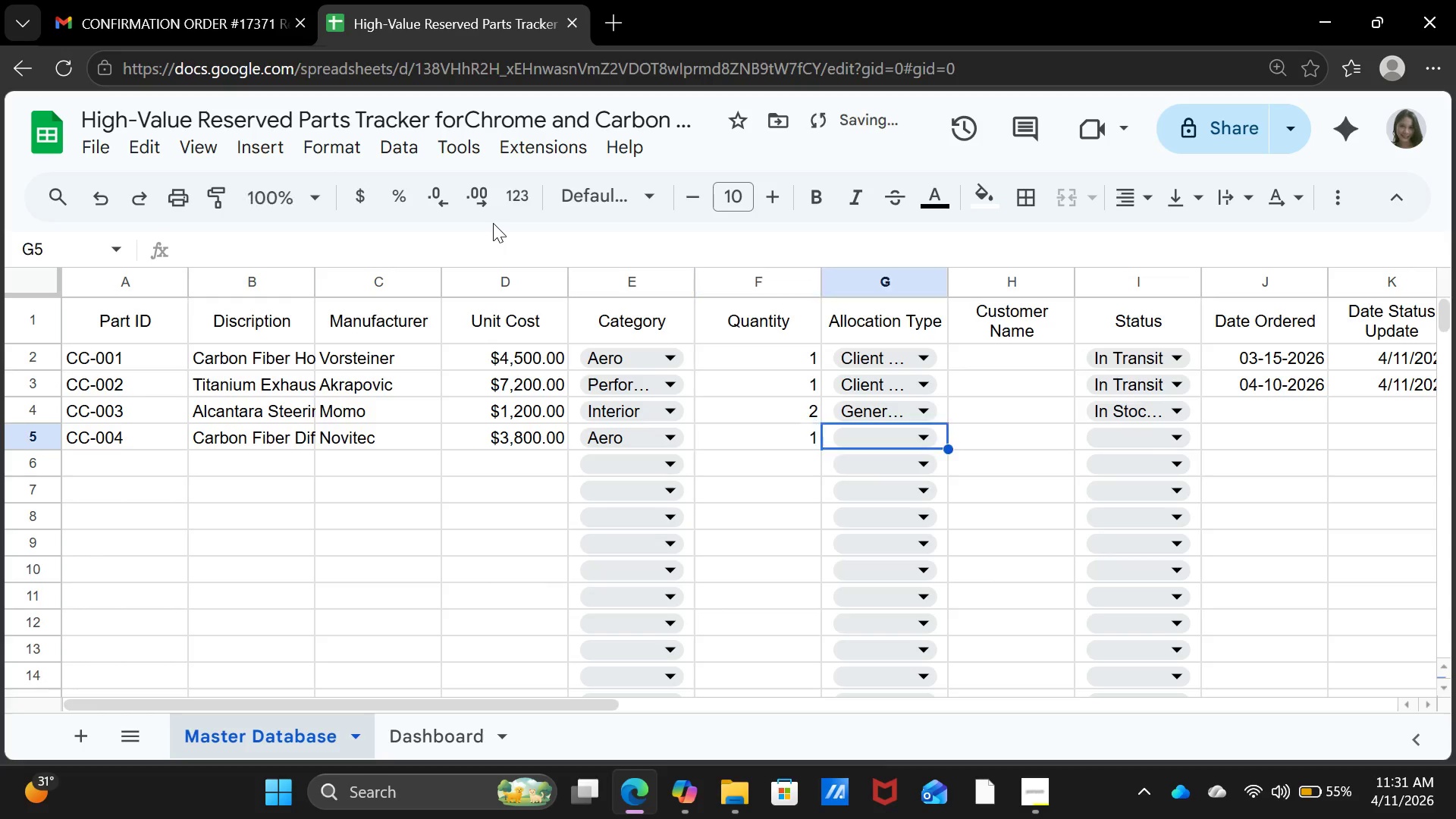 
key(ArrowRight)
 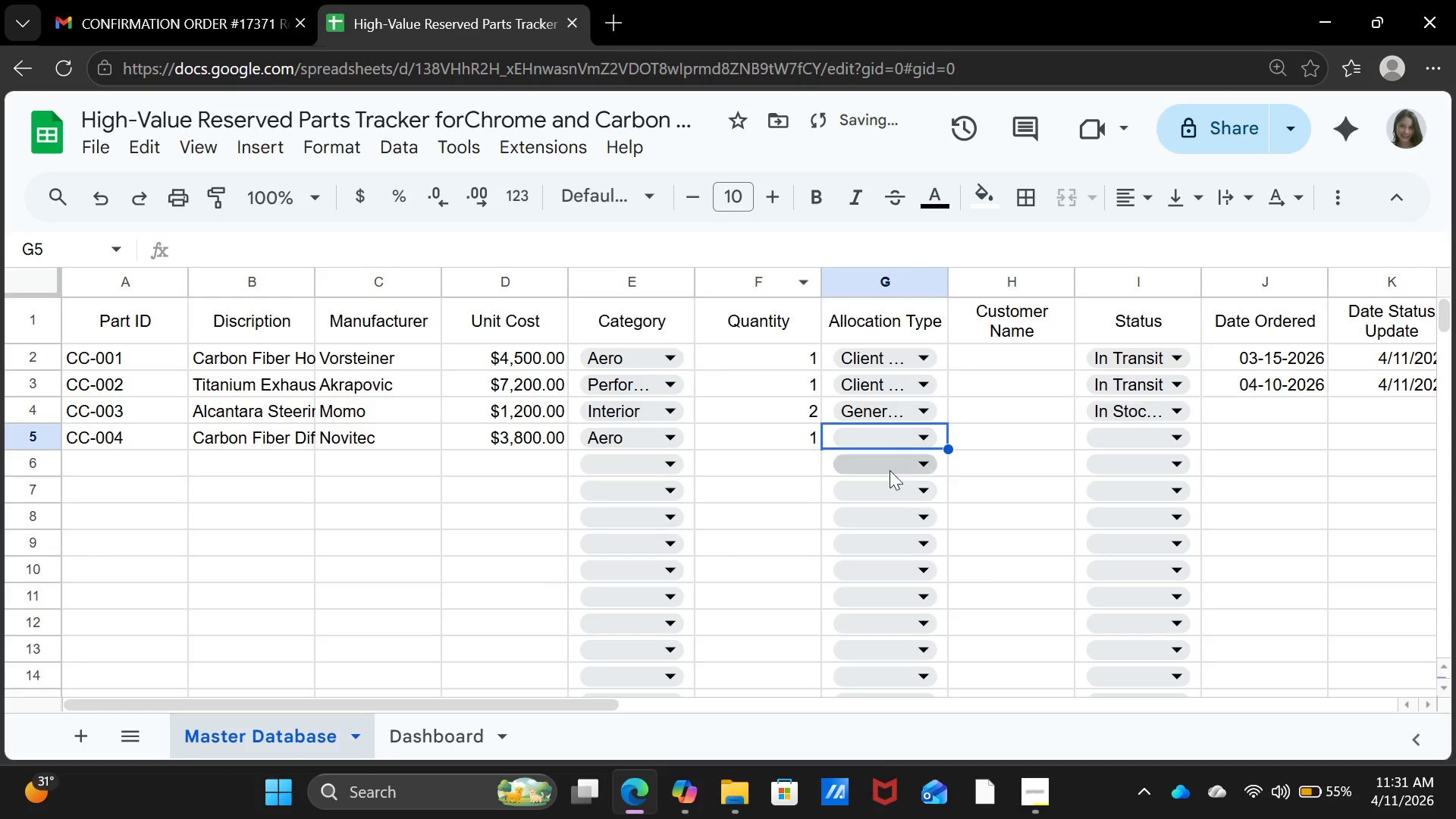 
left_click([886, 436])
 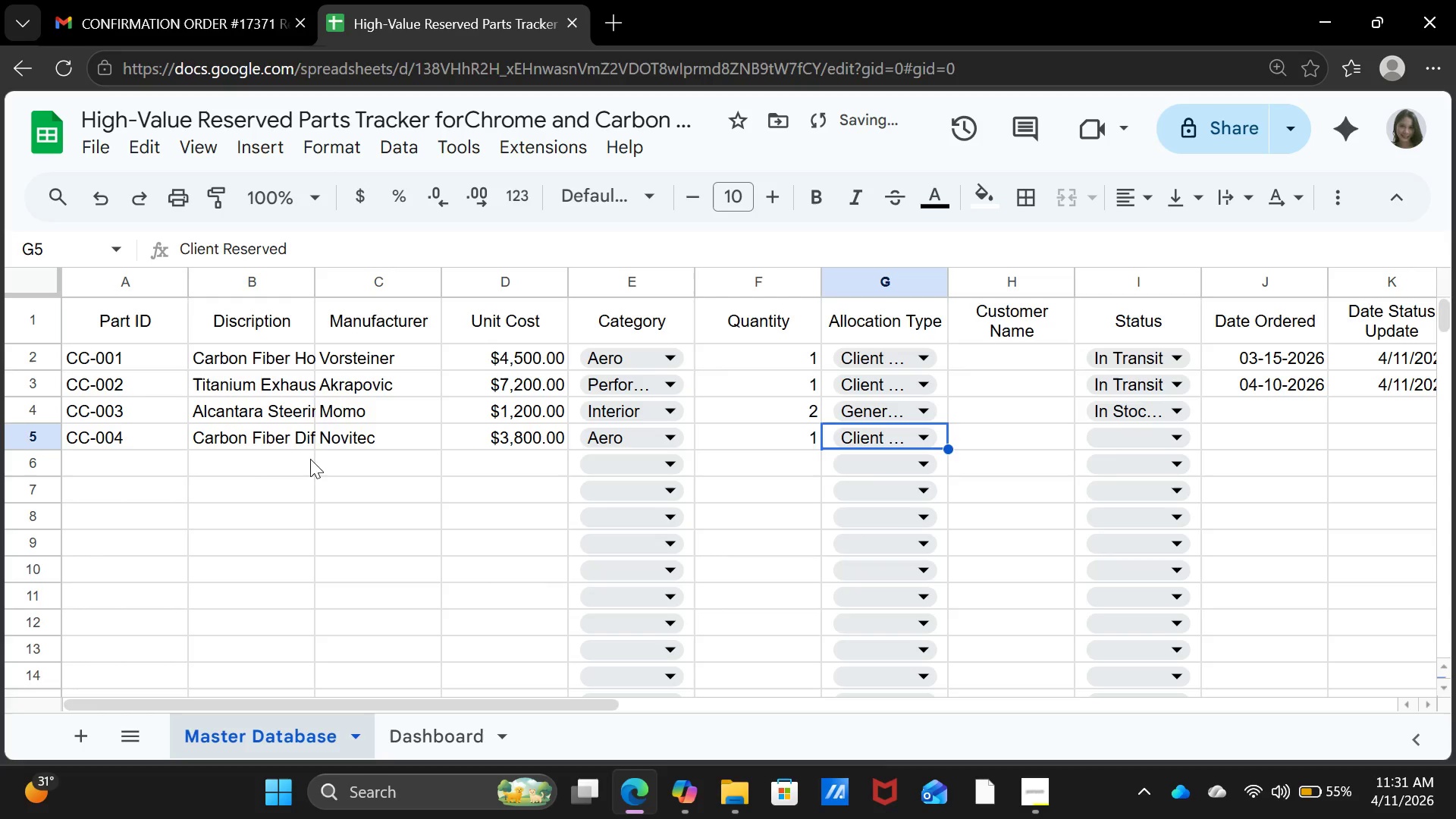 
left_click([119, 467])
 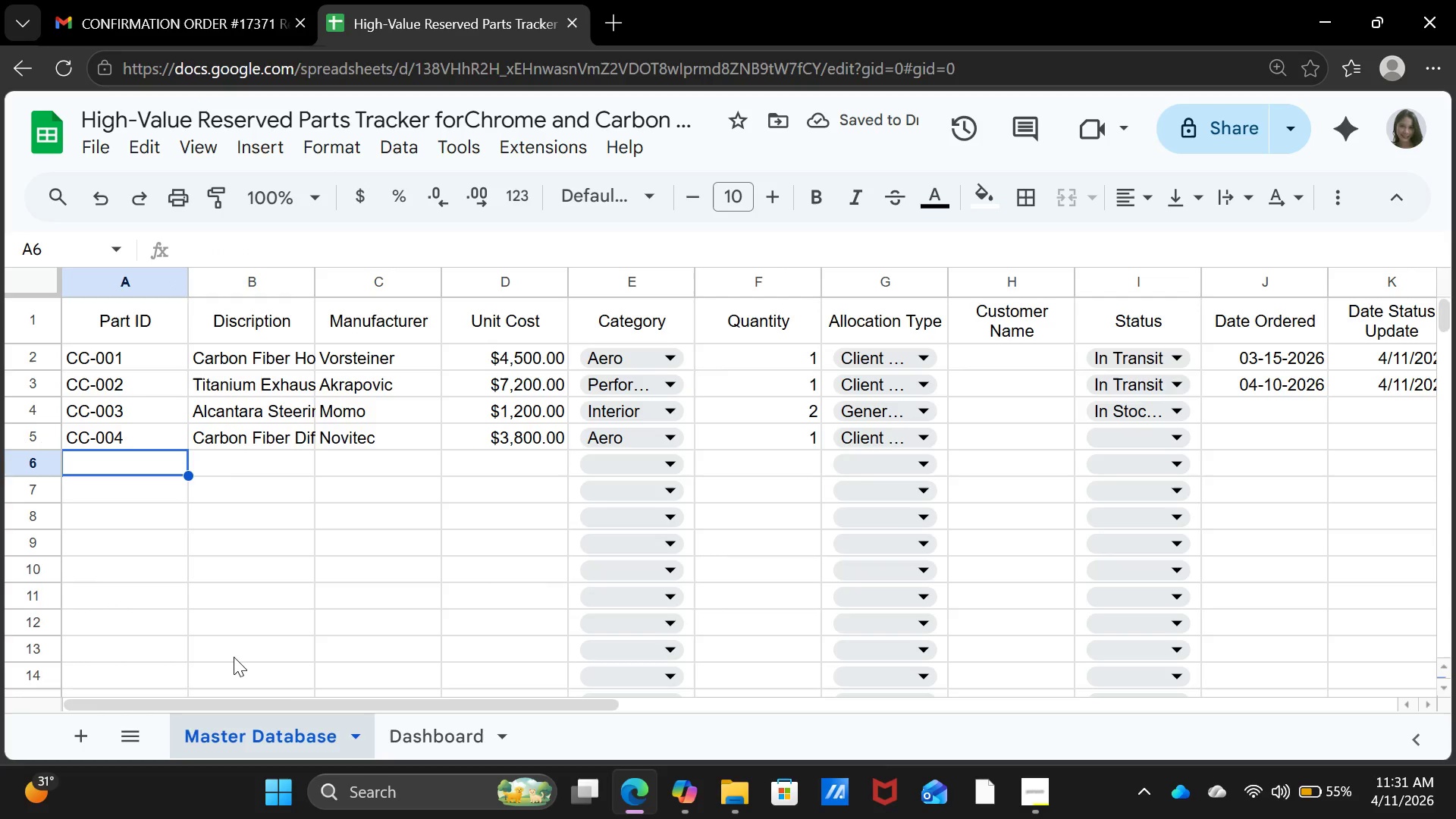 
type(CC-005)
 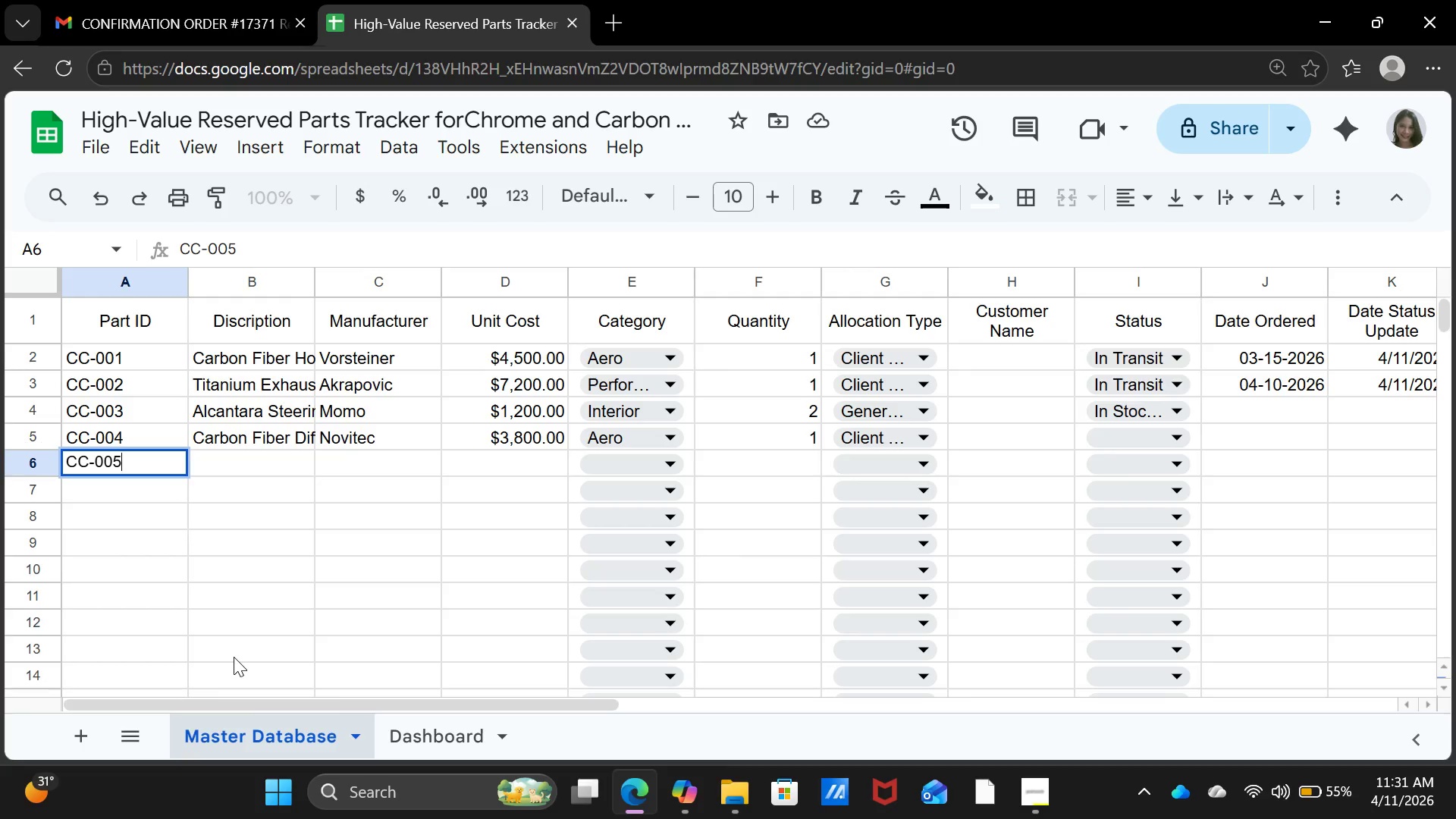 
key(ArrowRight)
 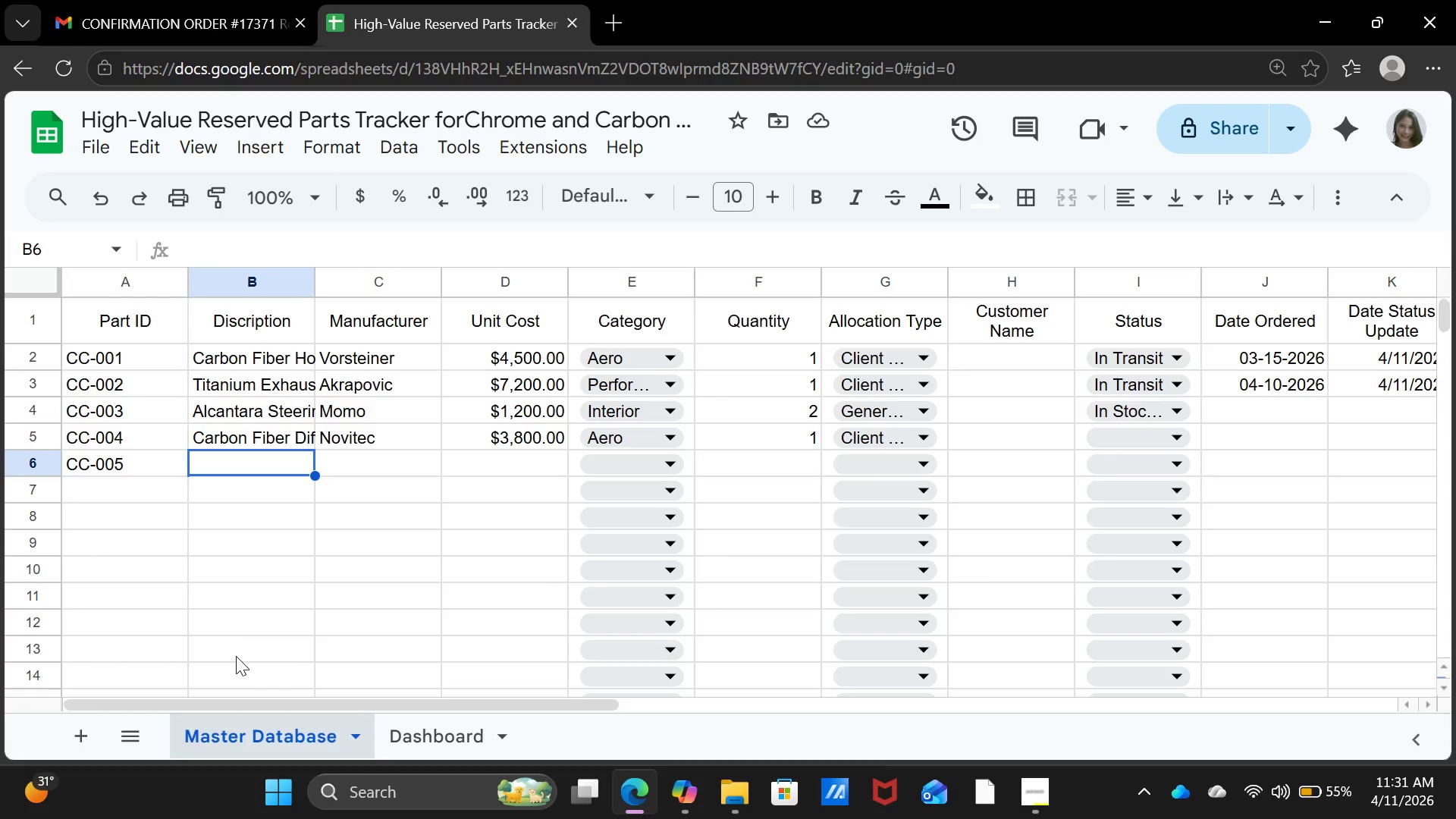 
wait(12.16)
 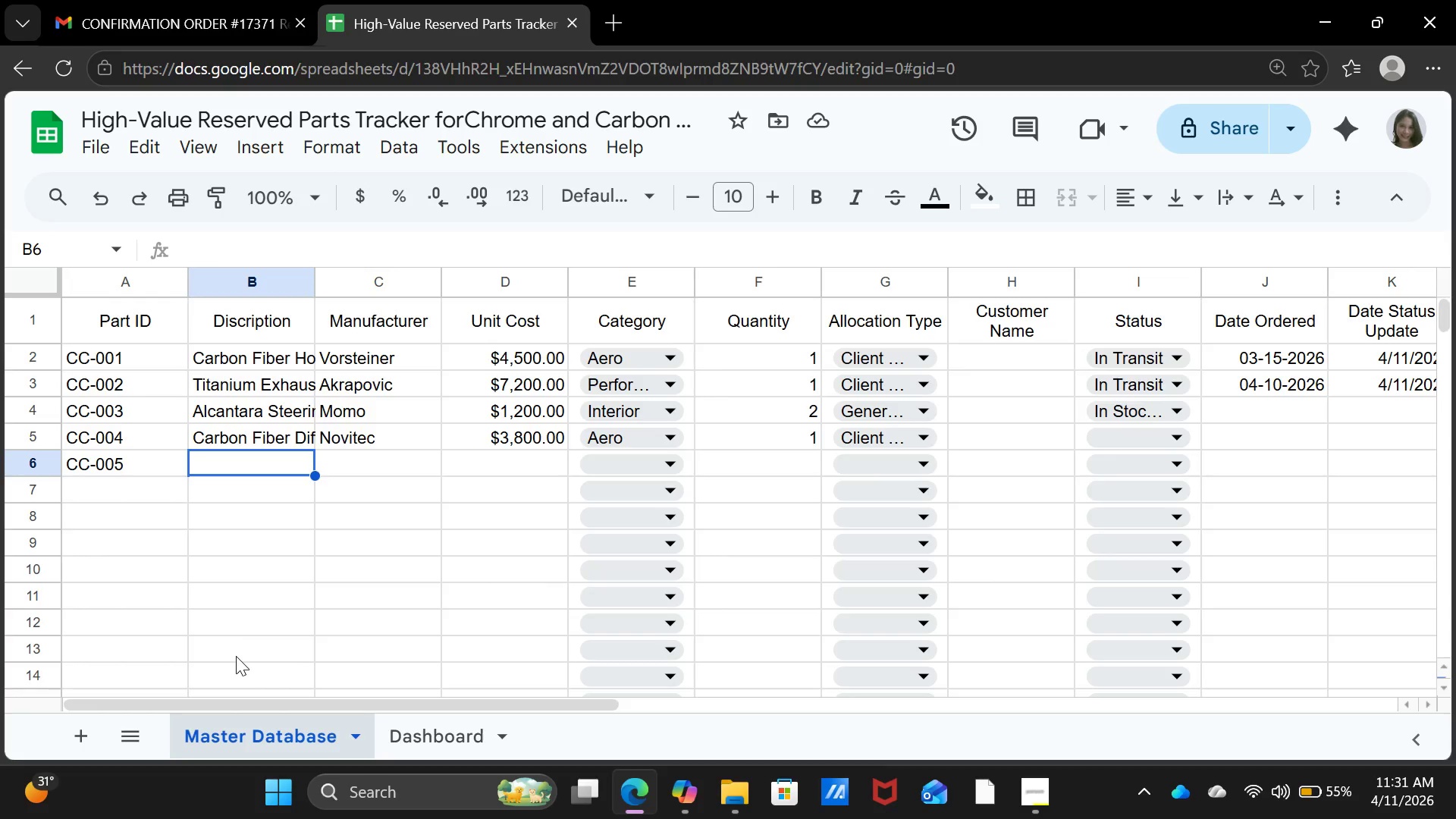 
type(Performance ECU)
 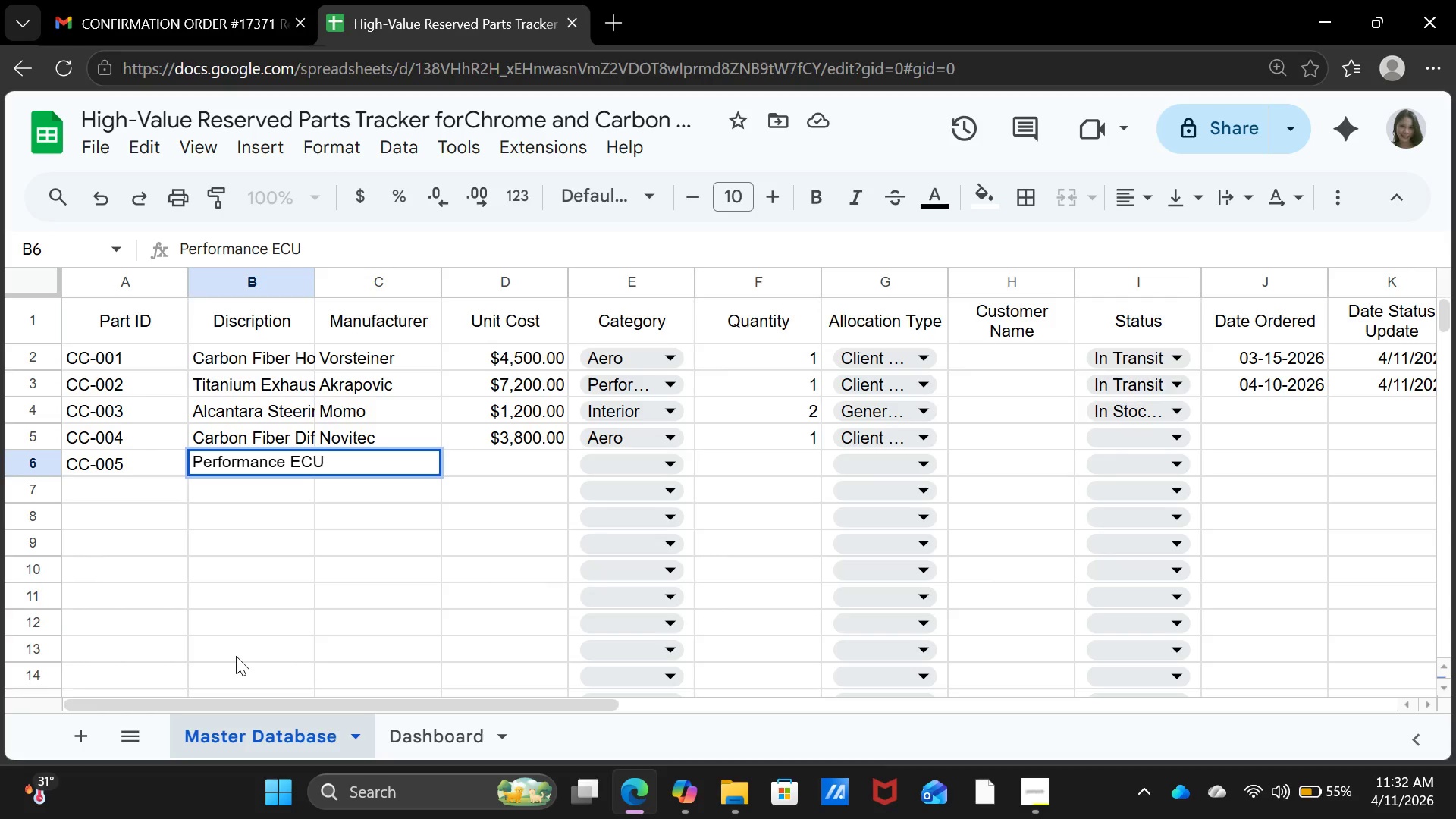 
key(ArrowRight)
 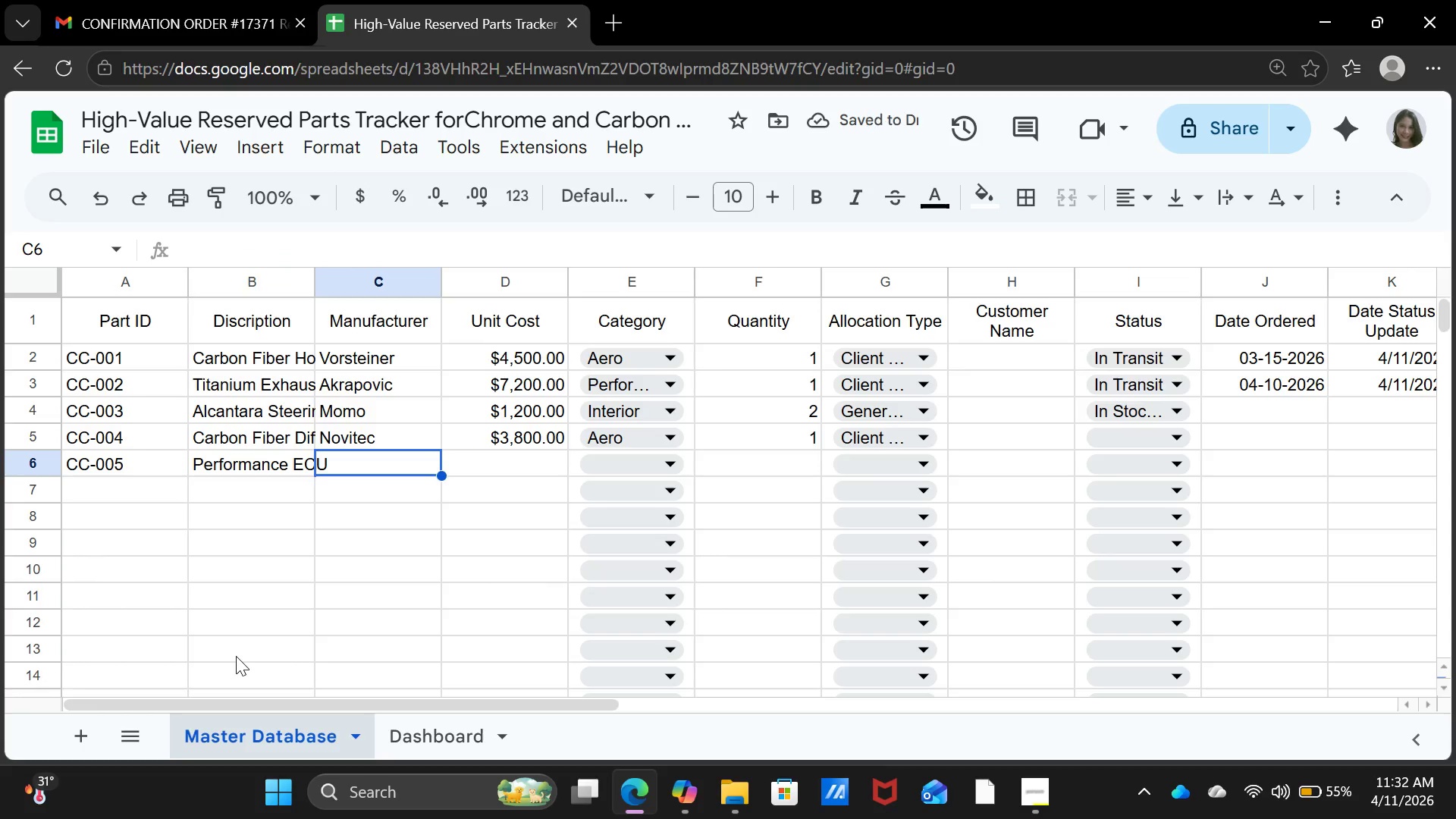 
type(Dinan)
 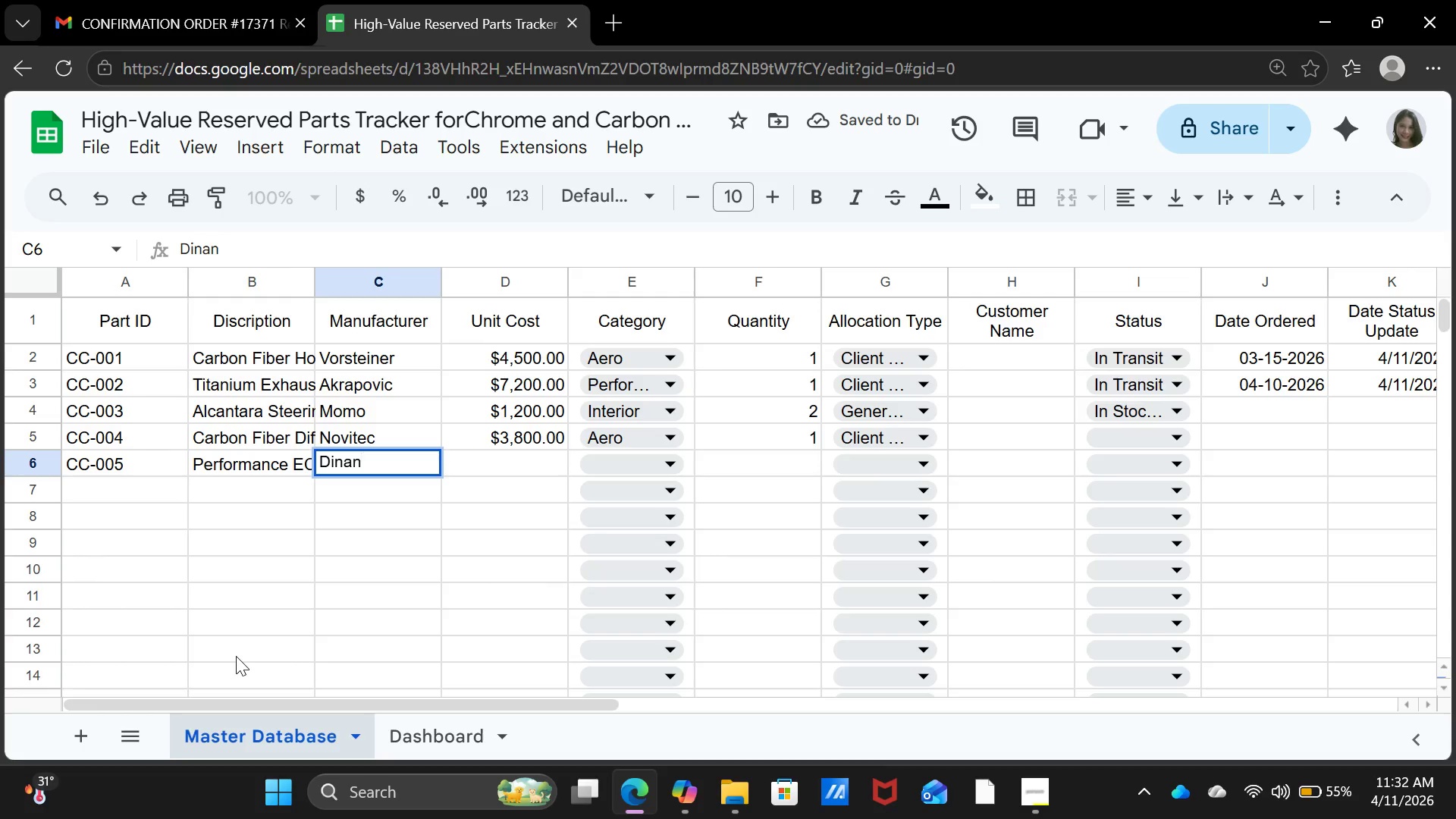 
key(ArrowRight)
 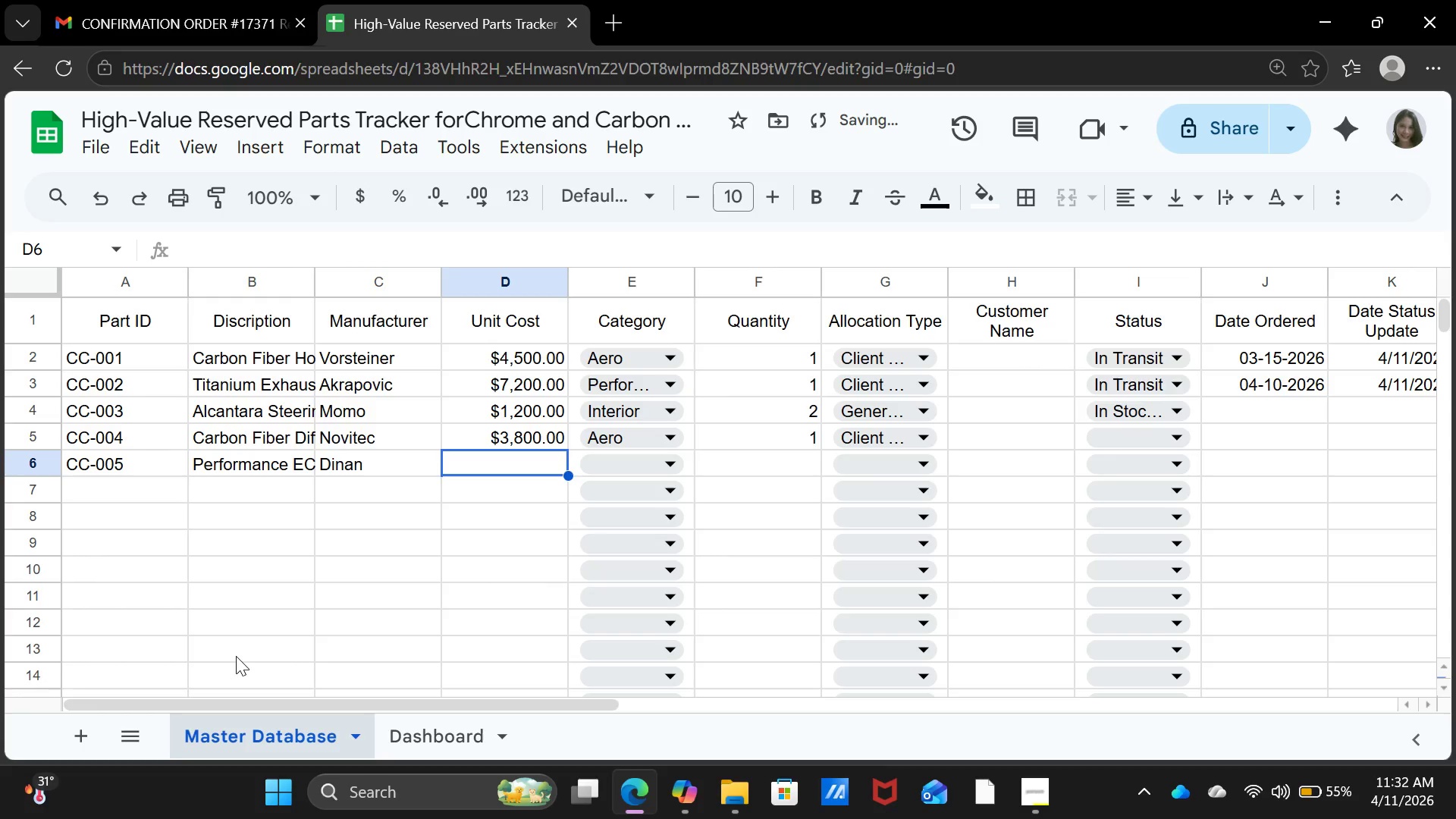 
type(2500)
 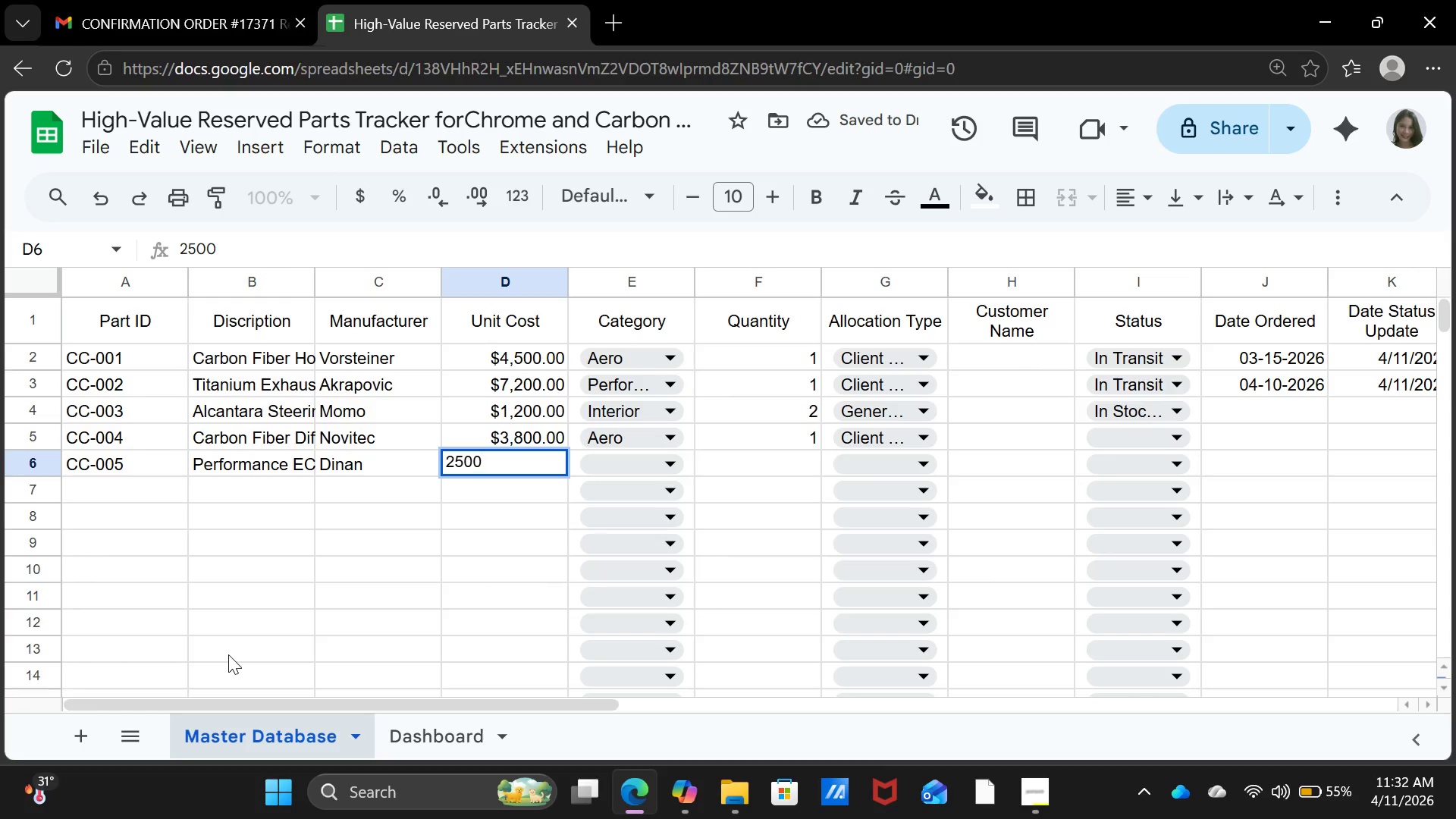 
key(ArrowRight)
 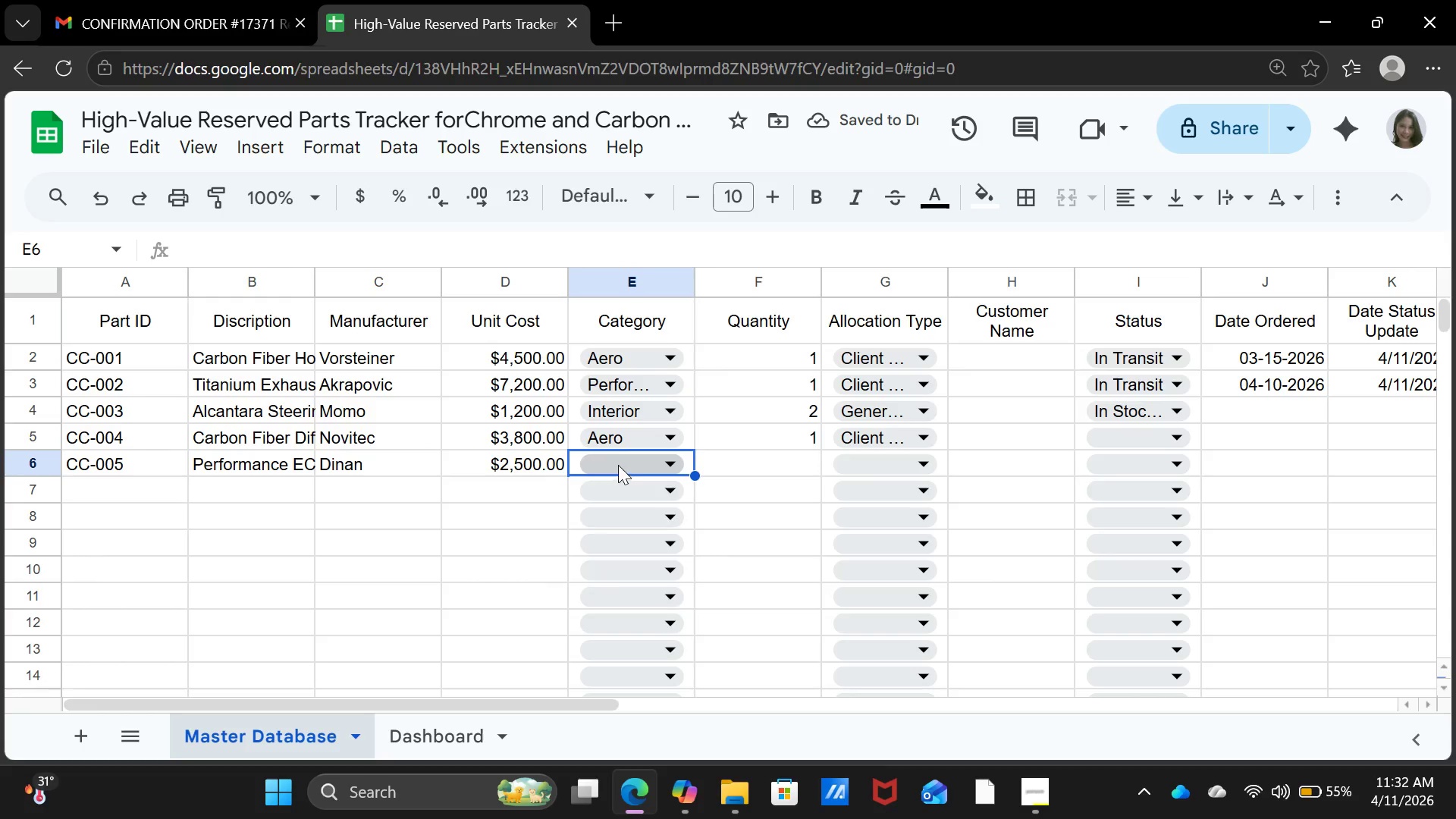 
left_click([642, 537])
 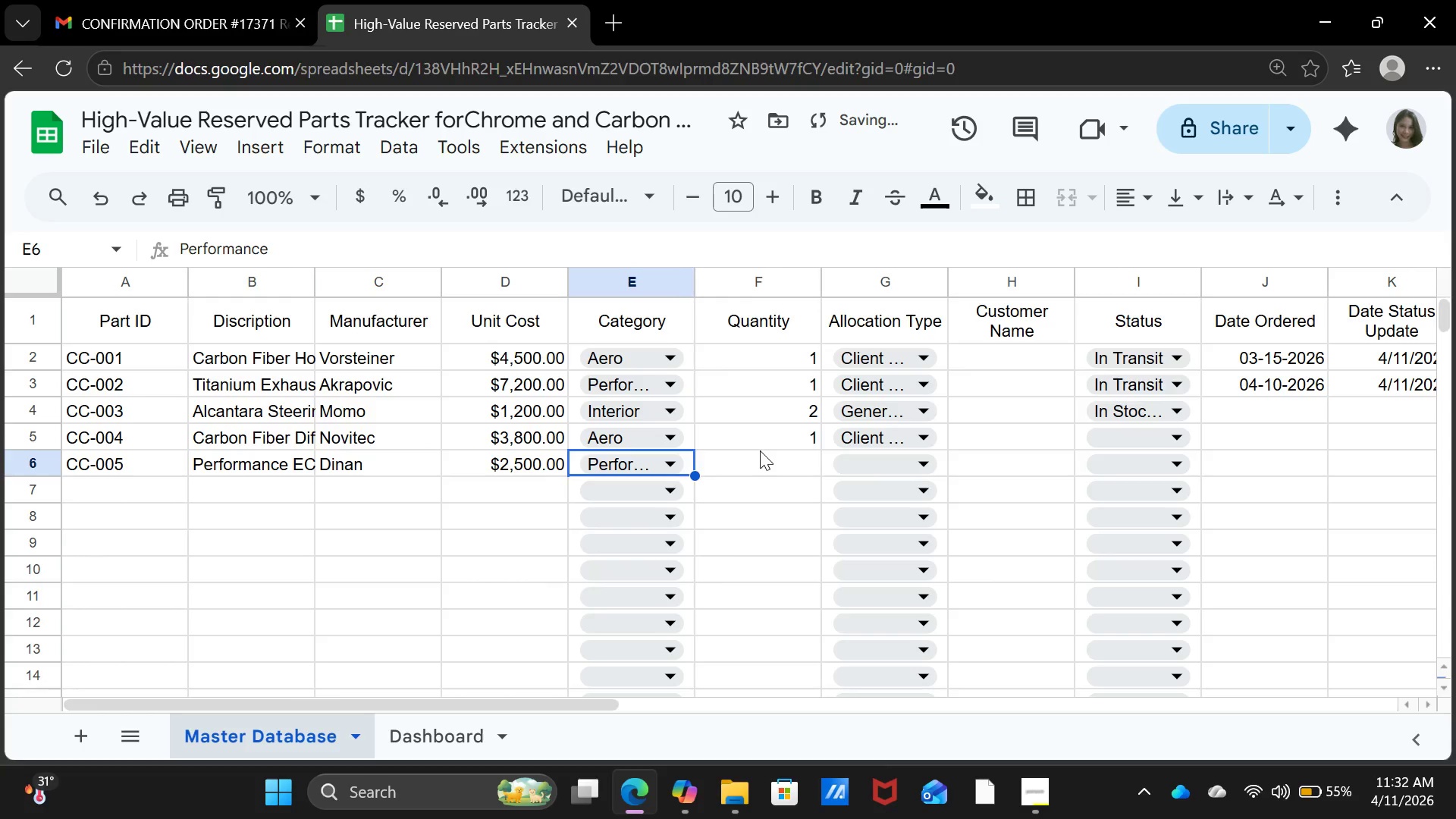 
left_click([760, 450])
 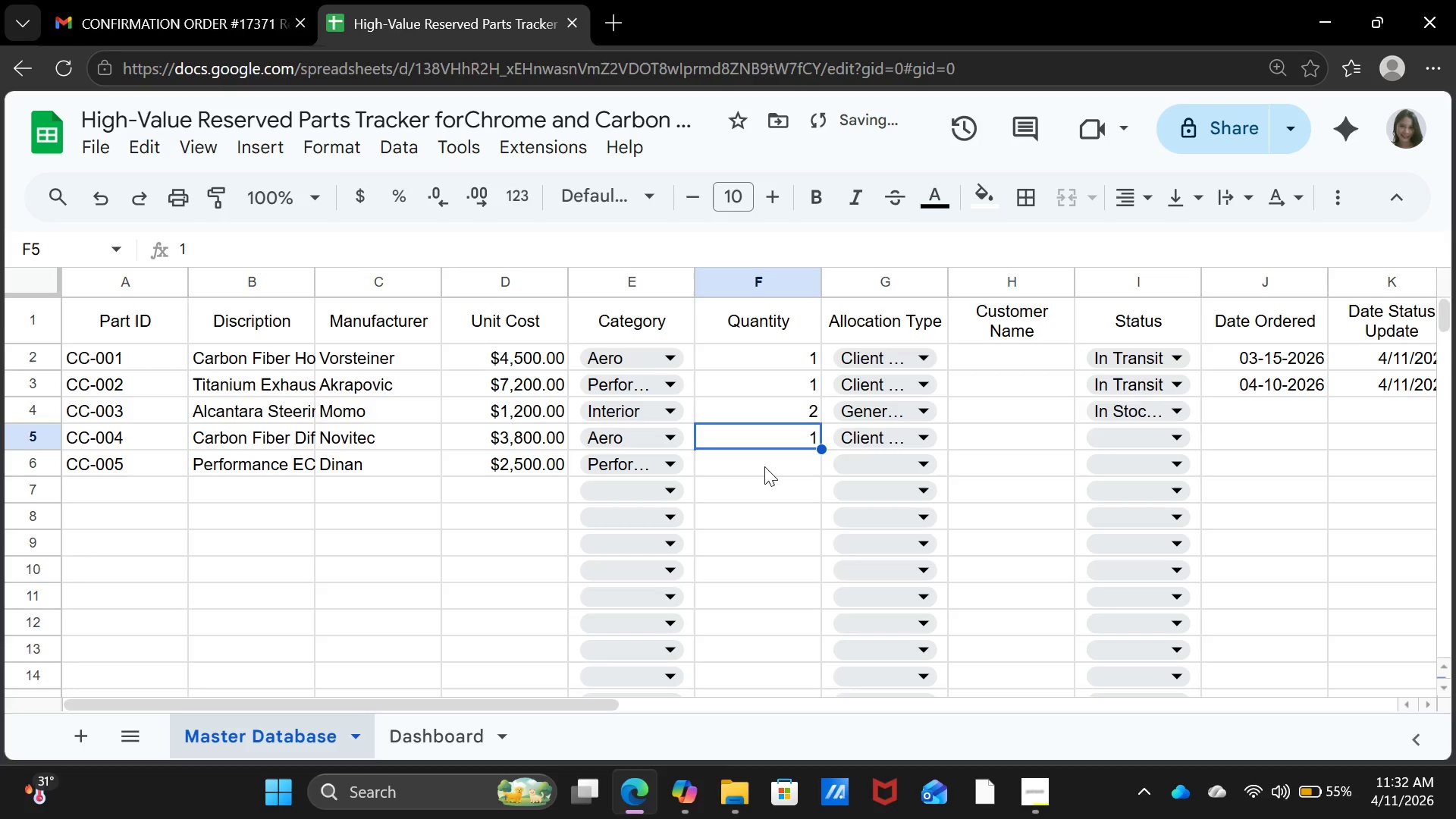 
left_click([764, 466])
 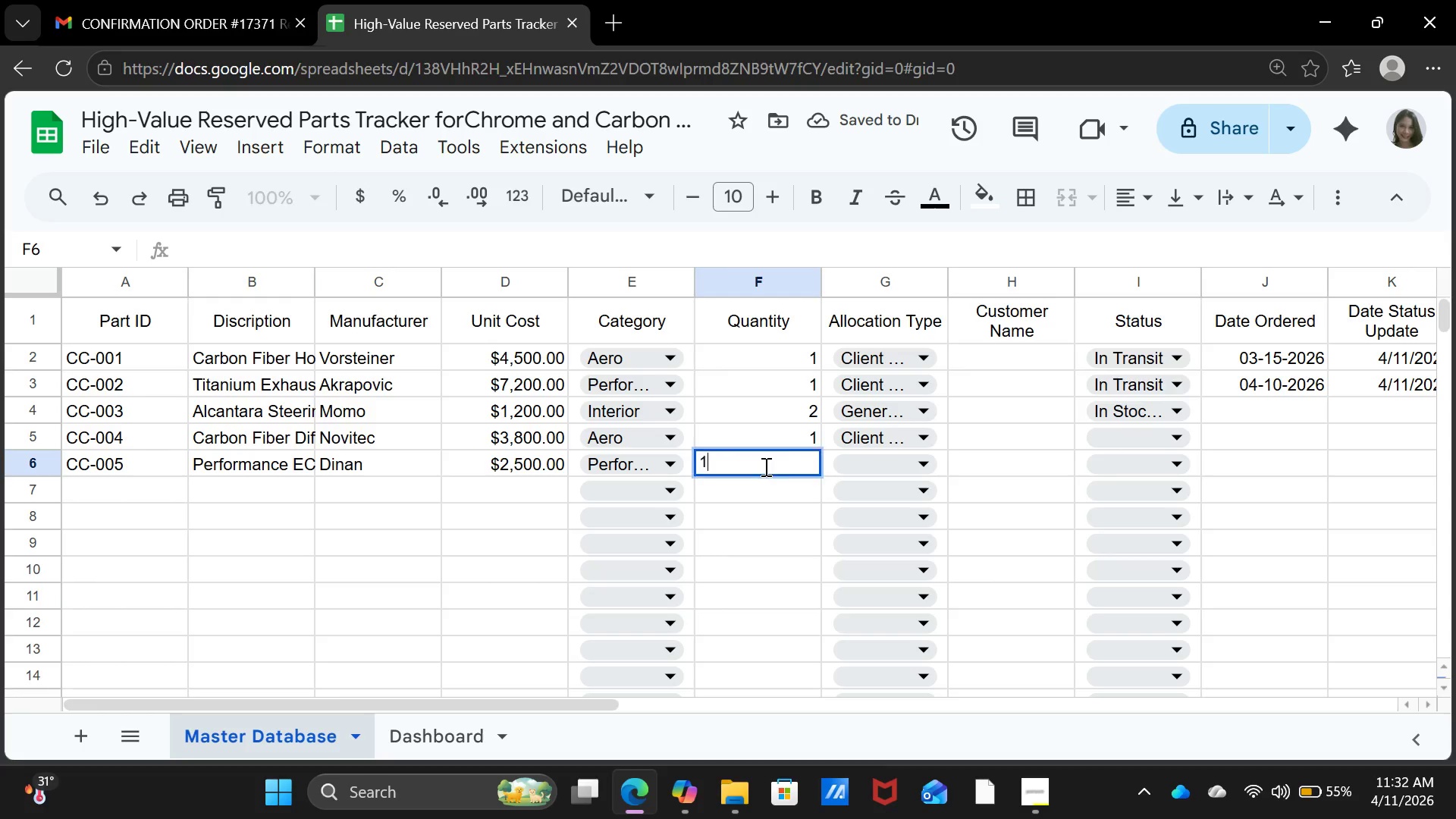 
key(1)
 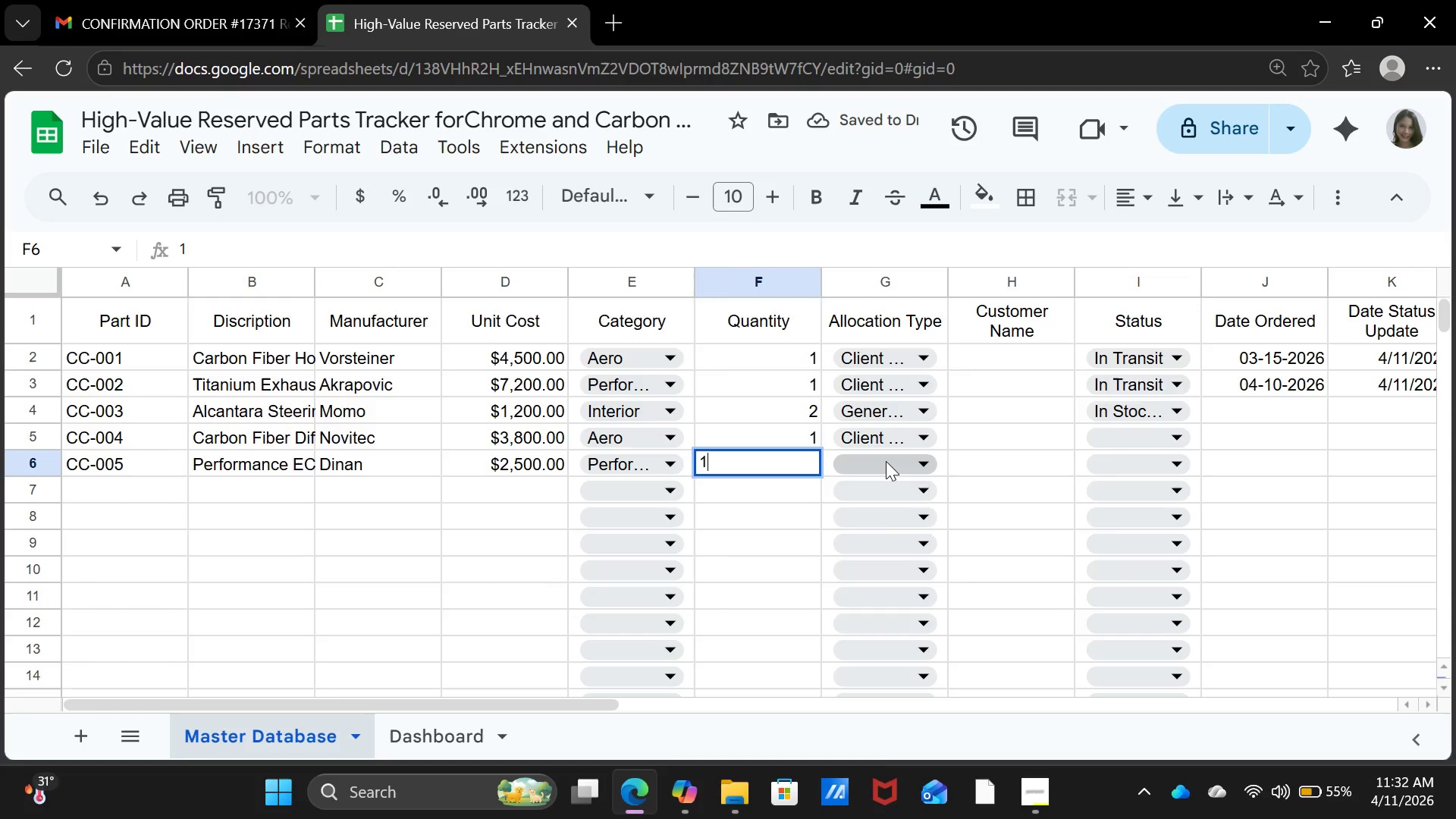 
left_click([886, 461])
 